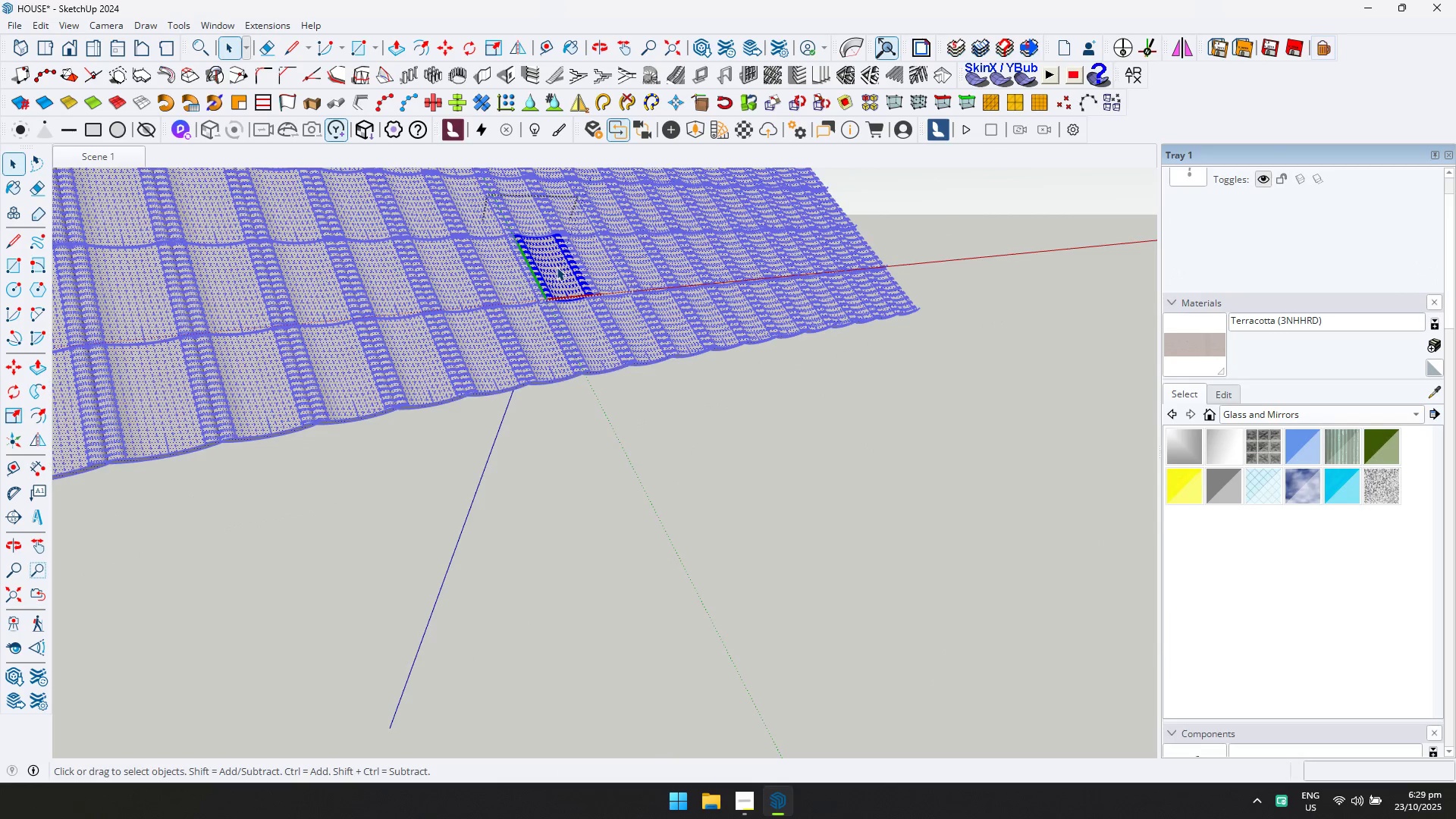 
scroll: coordinate [607, 340], scroll_direction: down, amount: 14.0
 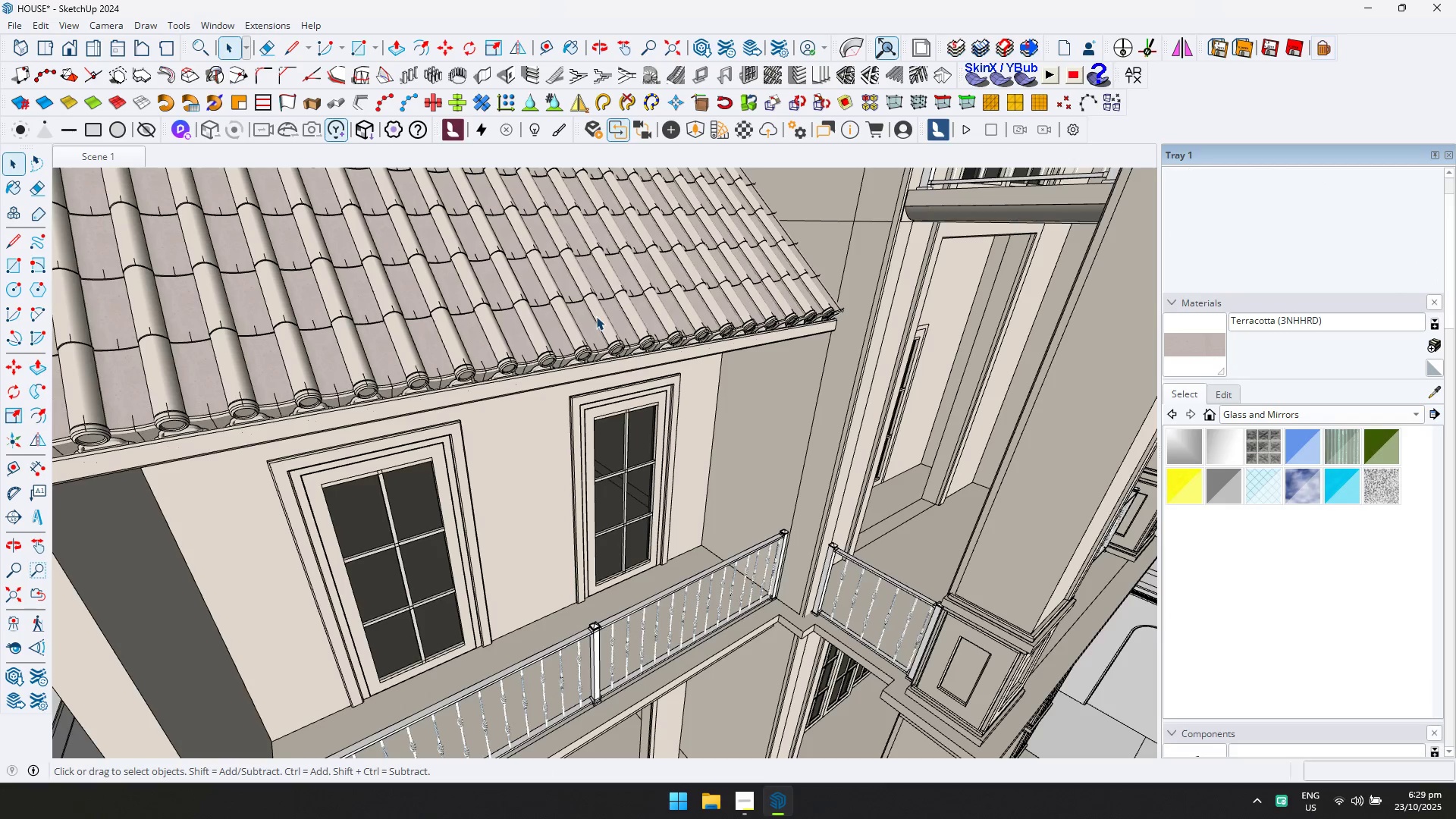 
key(Escape)
 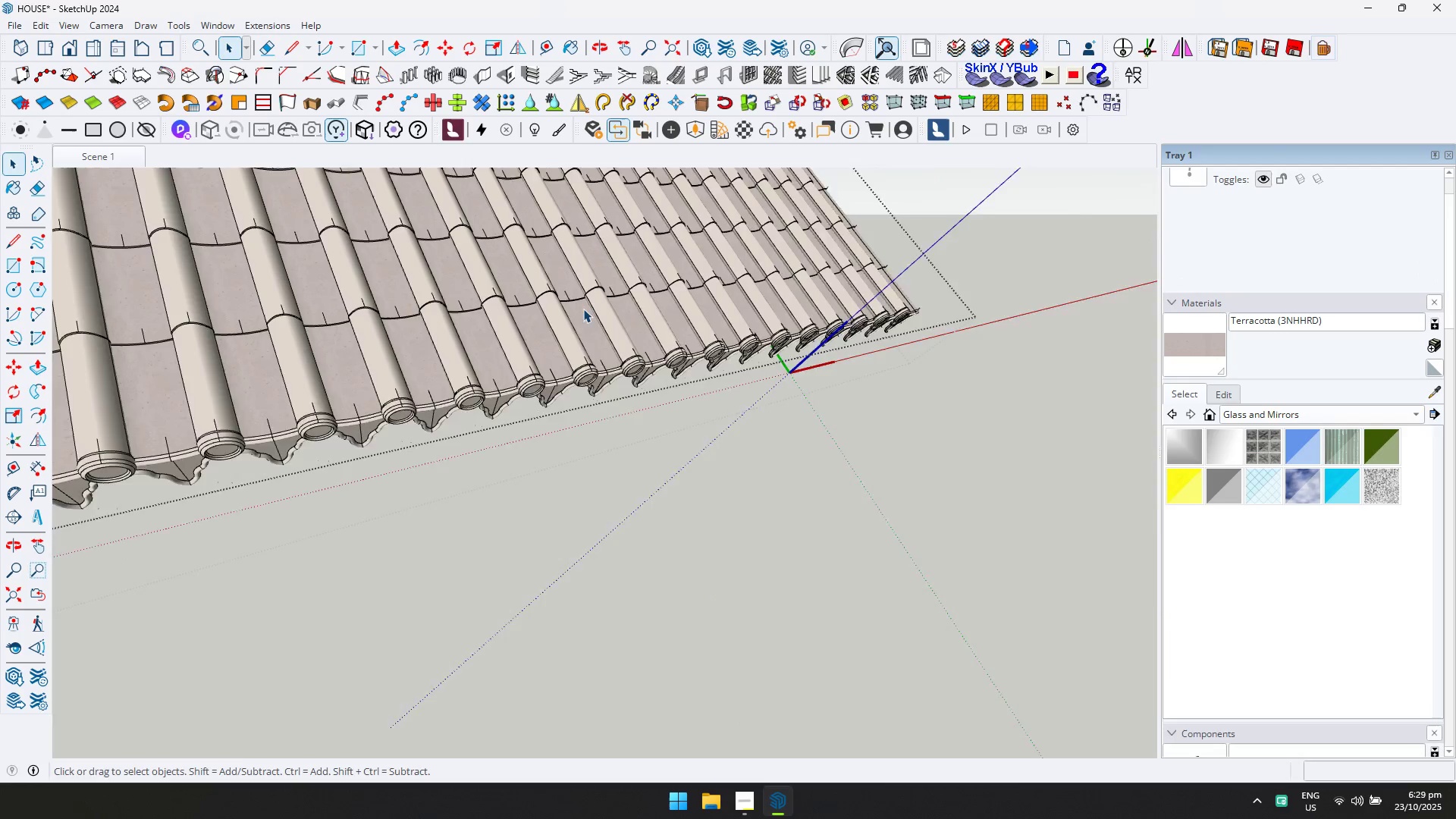 
key(Escape)
 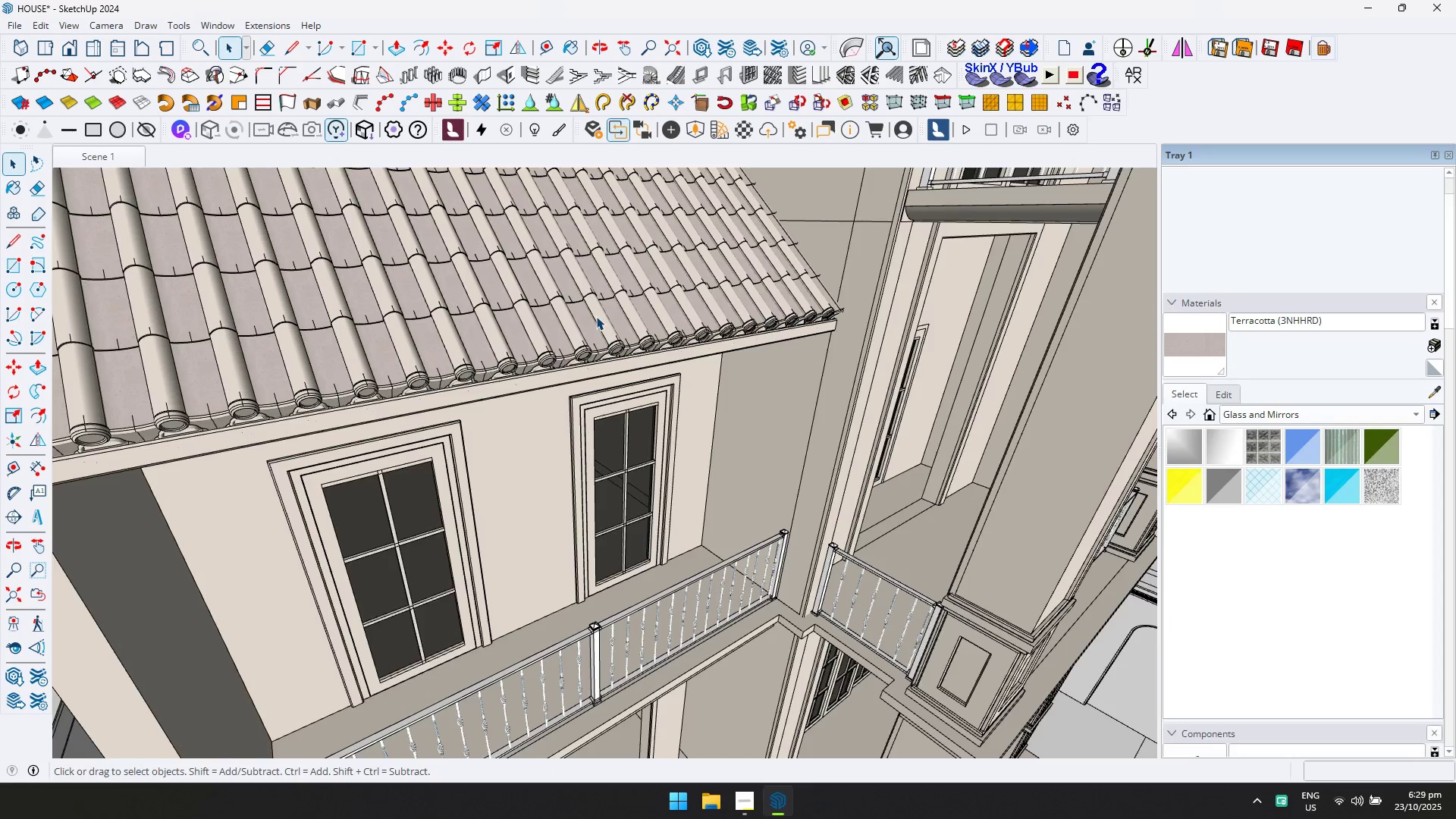 
double_click([596, 315])
 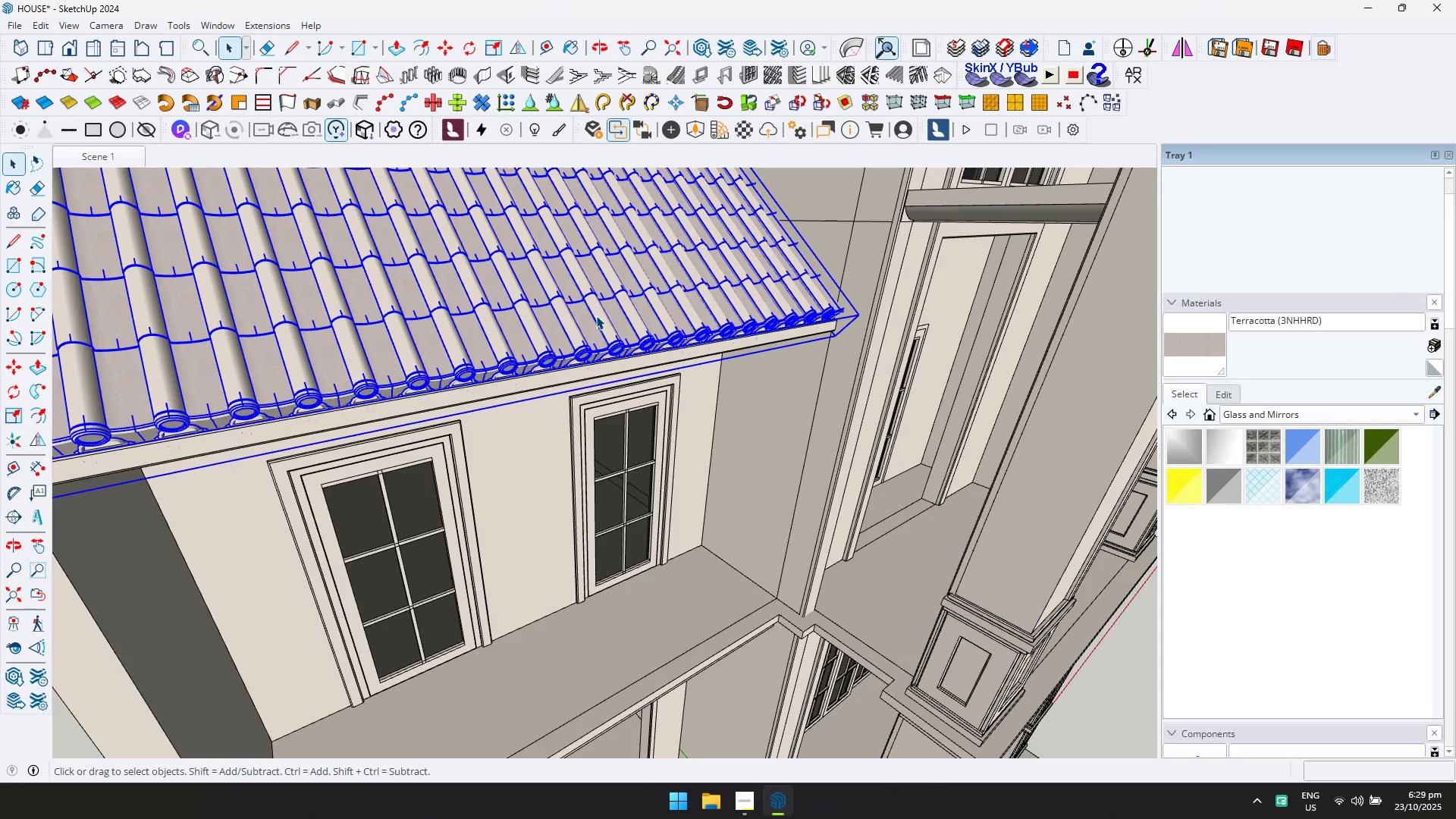 
triple_click([596, 315])
 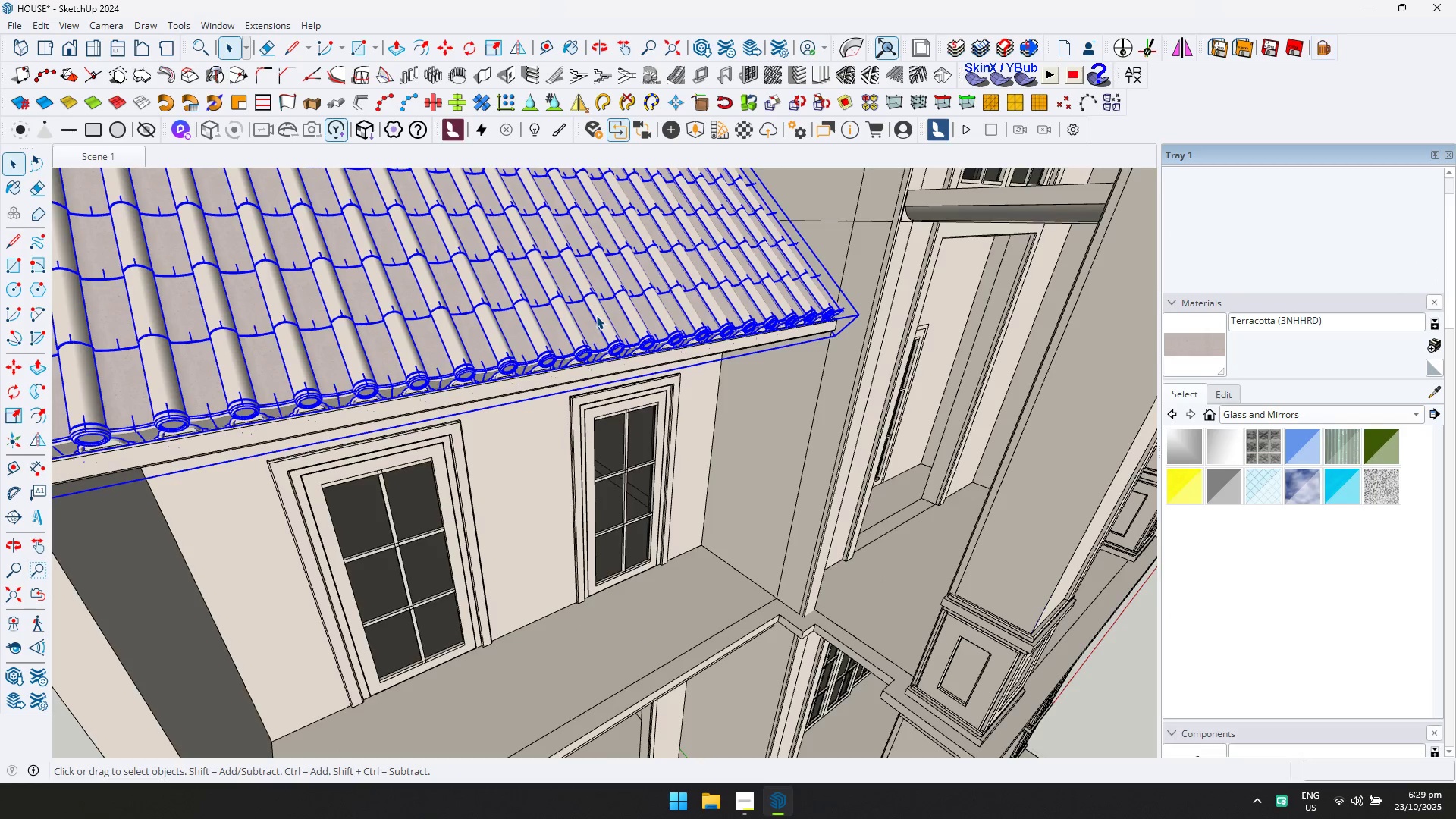 
triple_click([596, 315])
 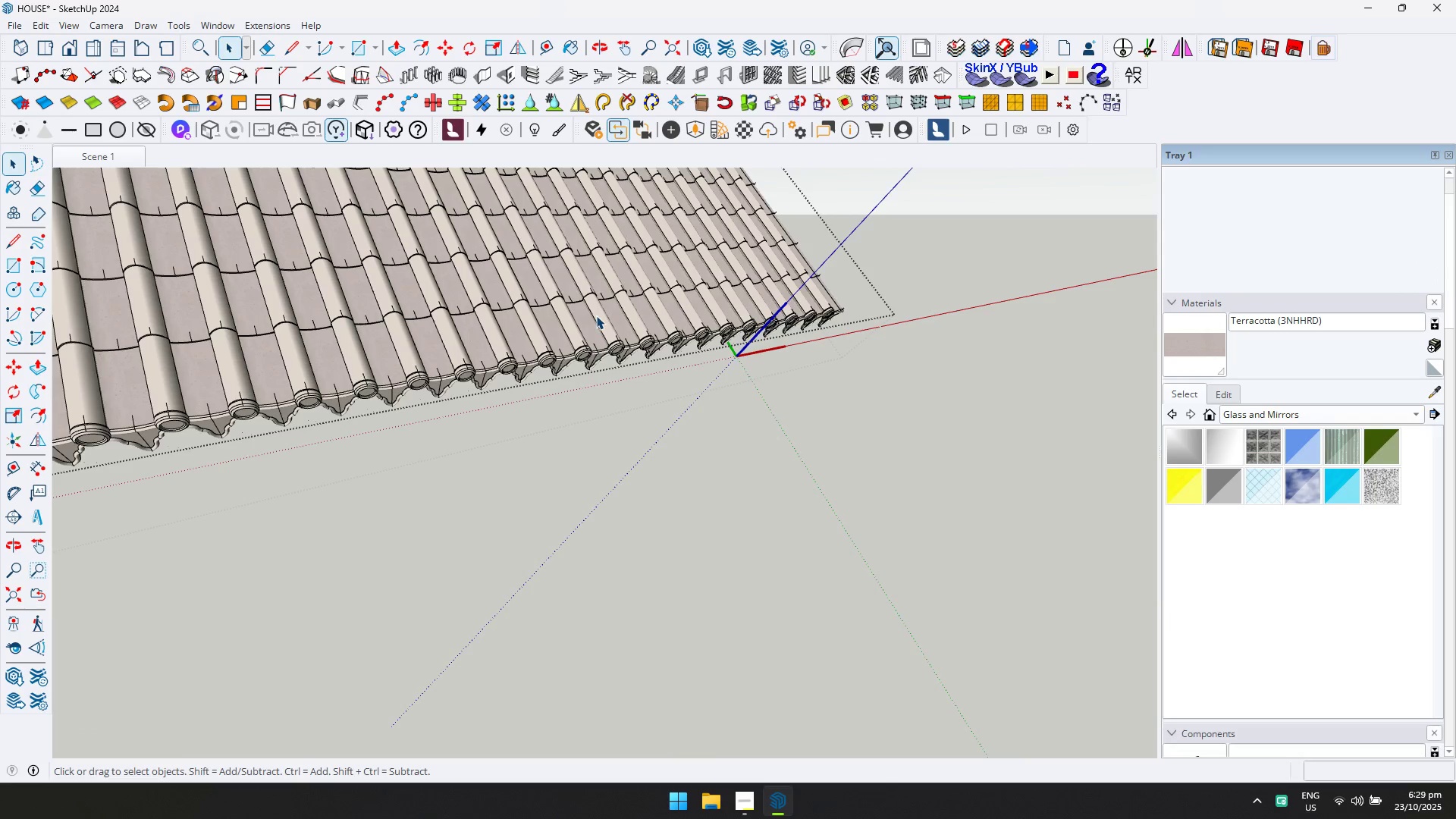 
triple_click([596, 315])
 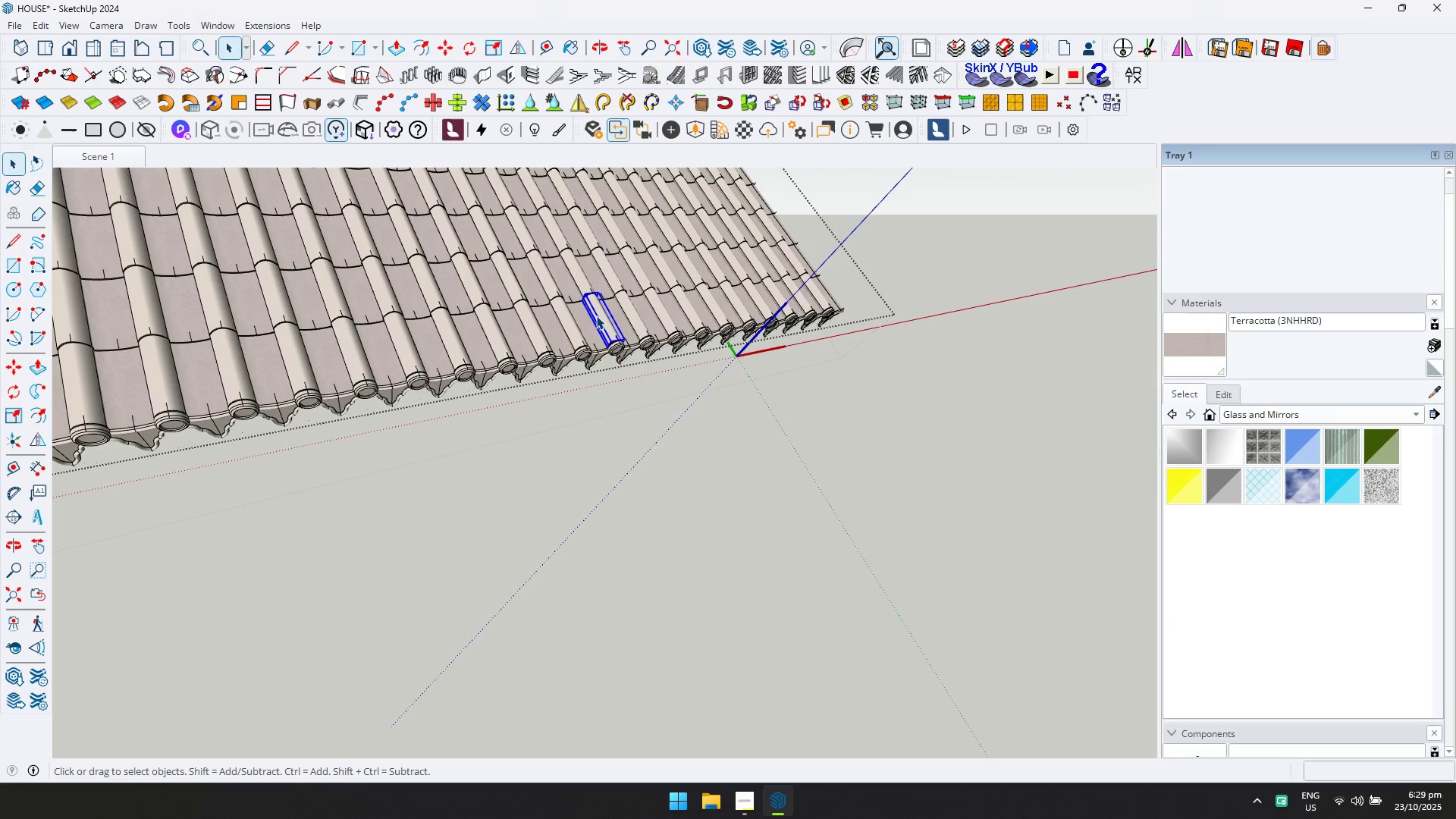 
triple_click([596, 315])
 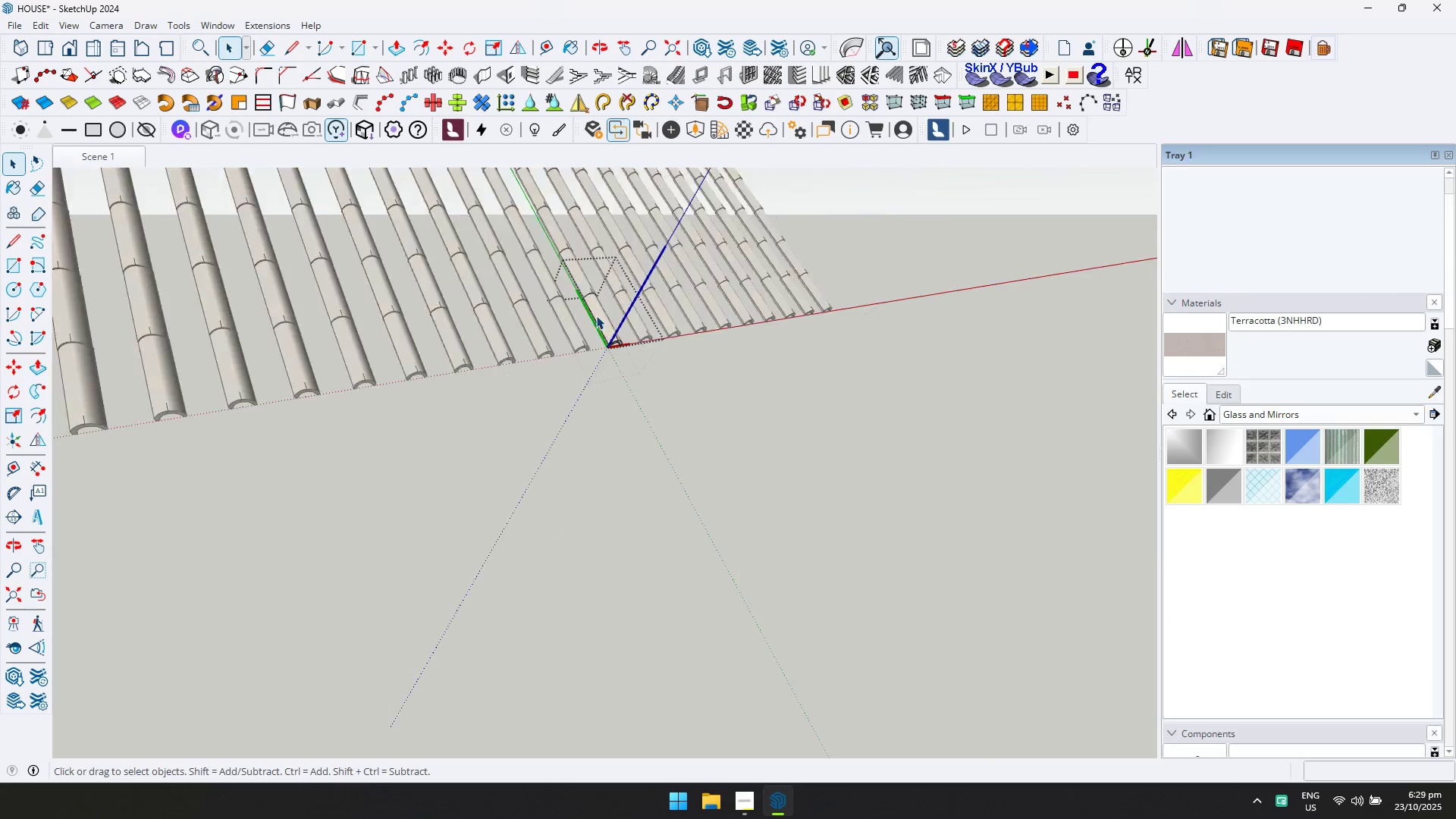 
triple_click([596, 315])
 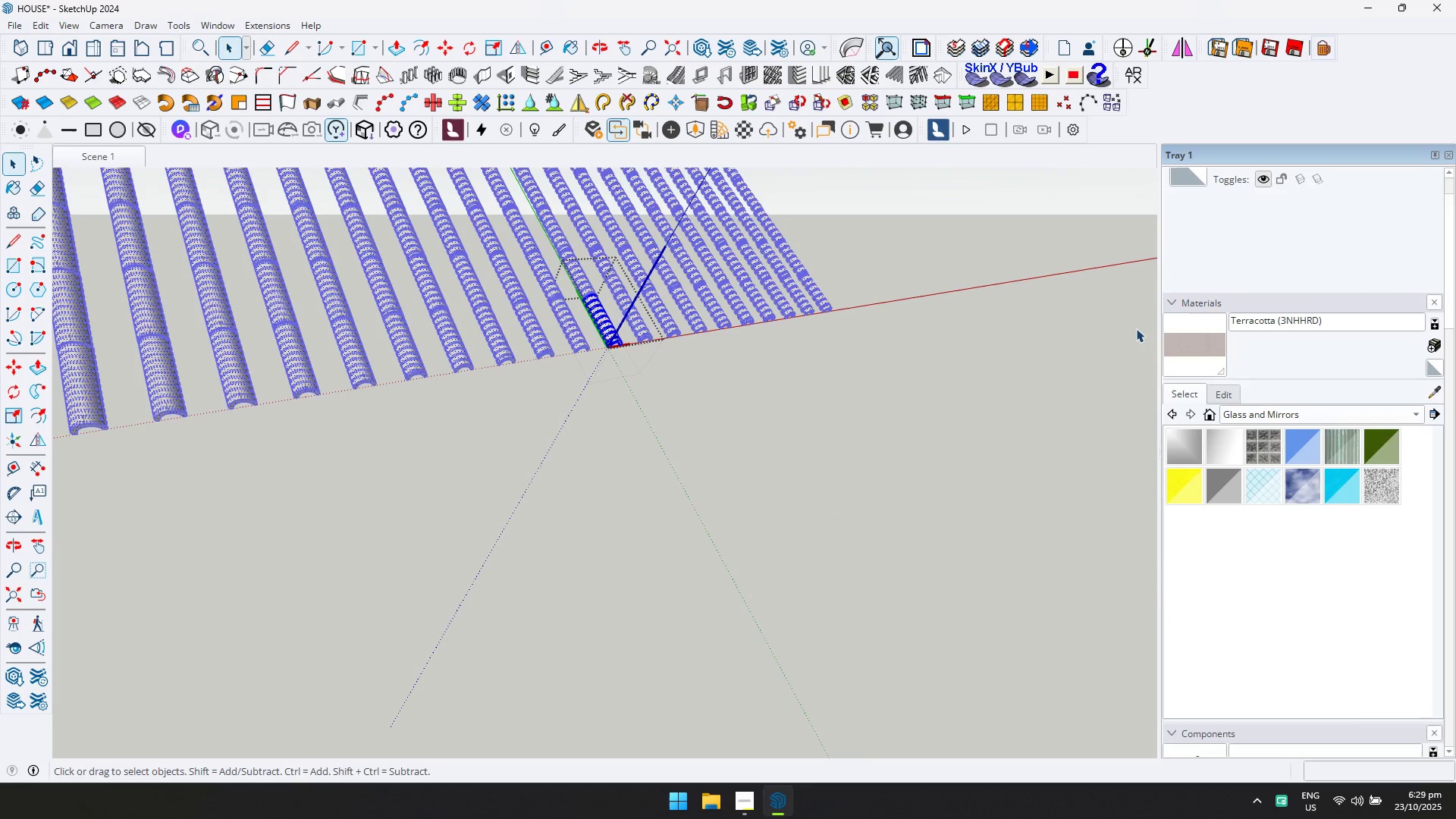 
left_click([1169, 334])
 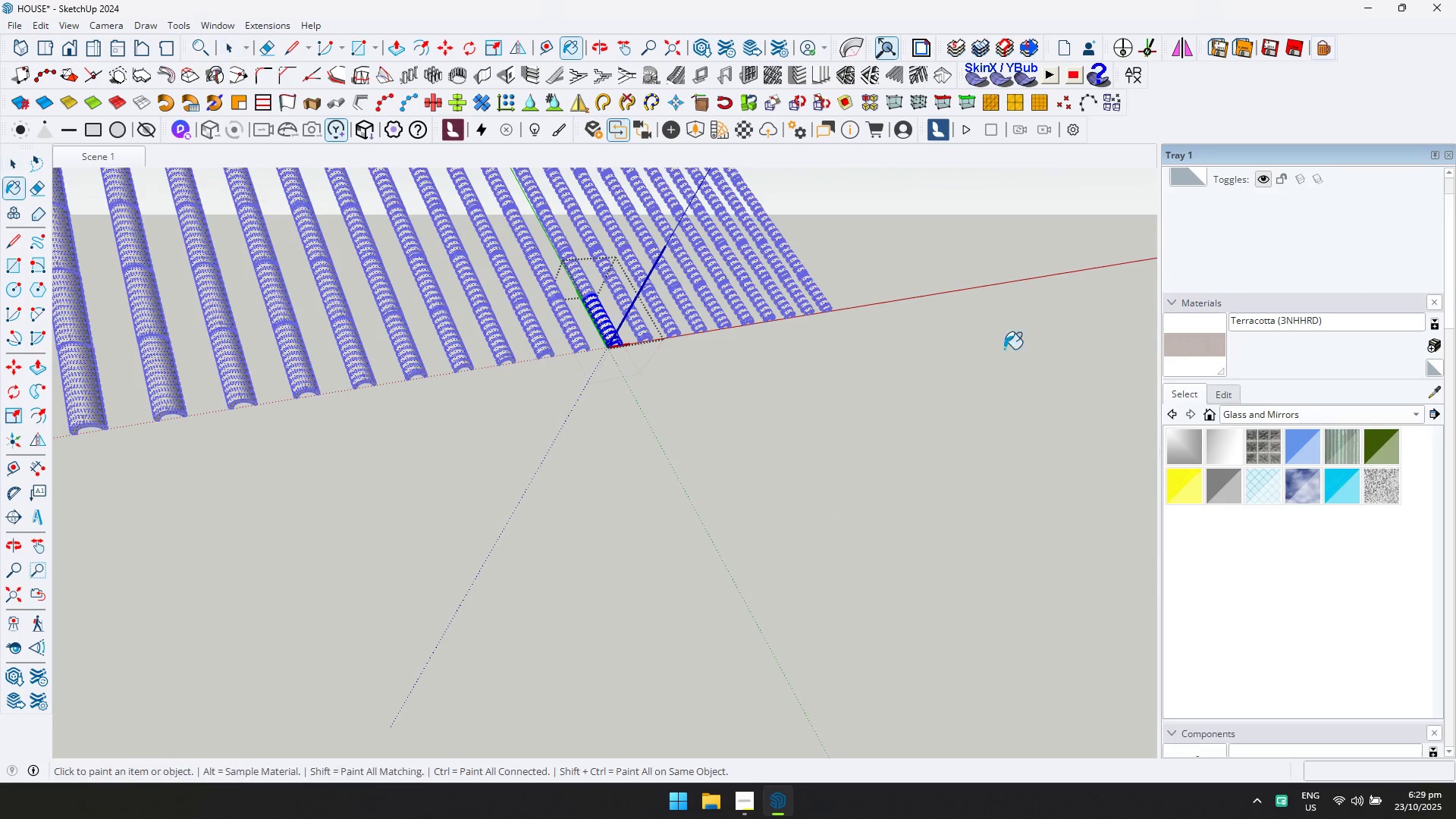 
hold_key(key=ControlLeft, duration=0.82)
 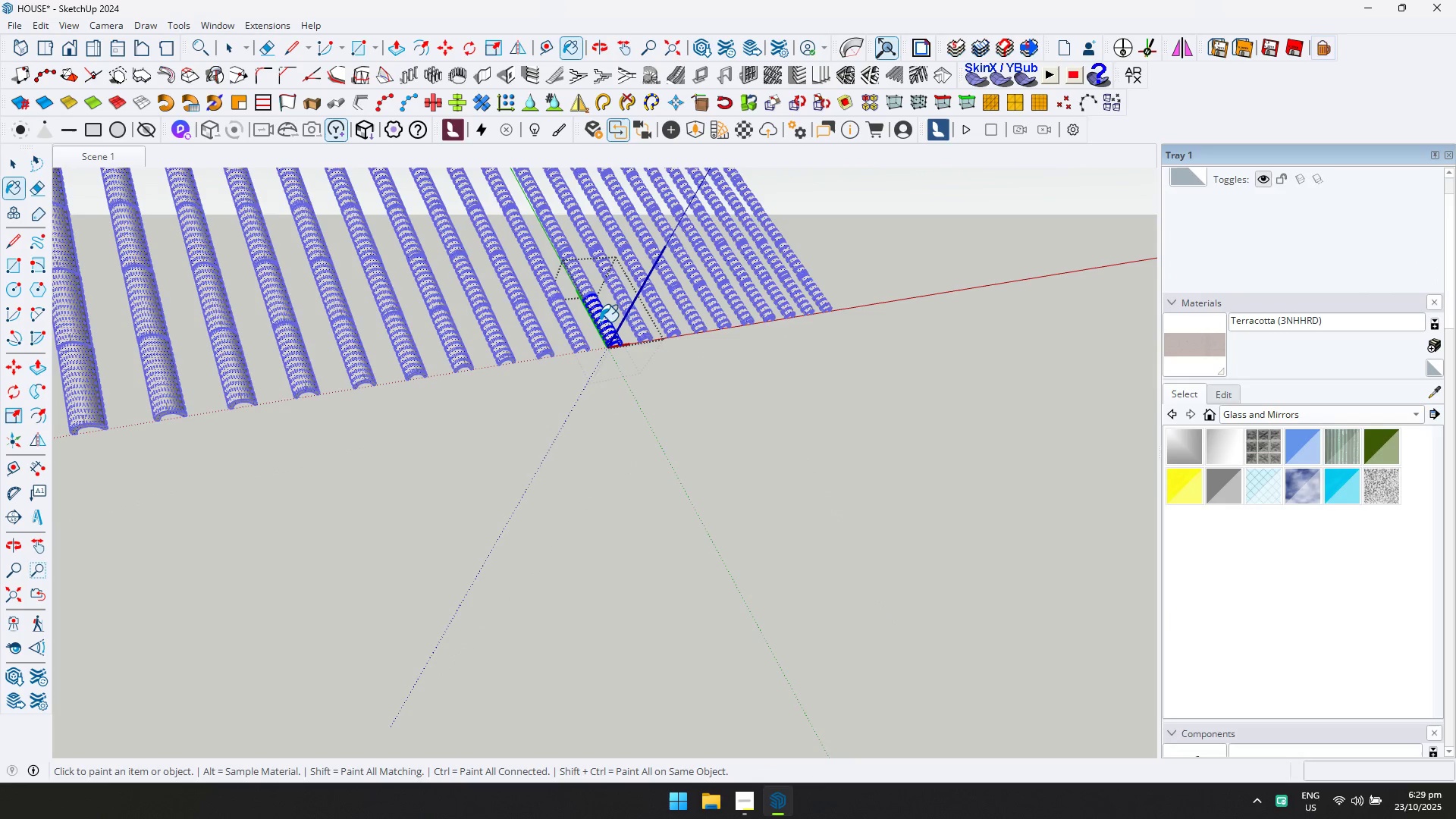 
double_click([599, 321])
 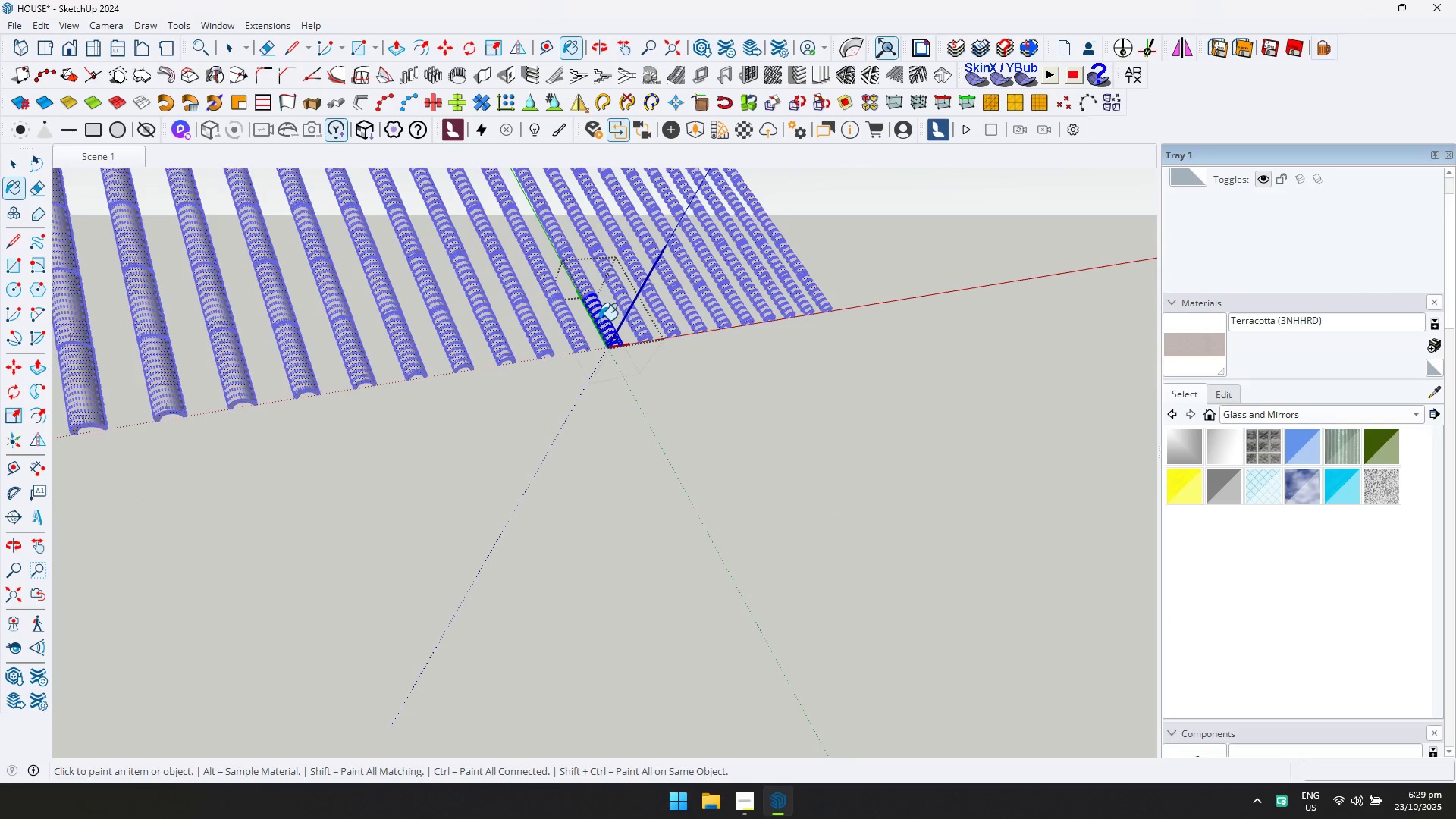 
triple_click([599, 320])
 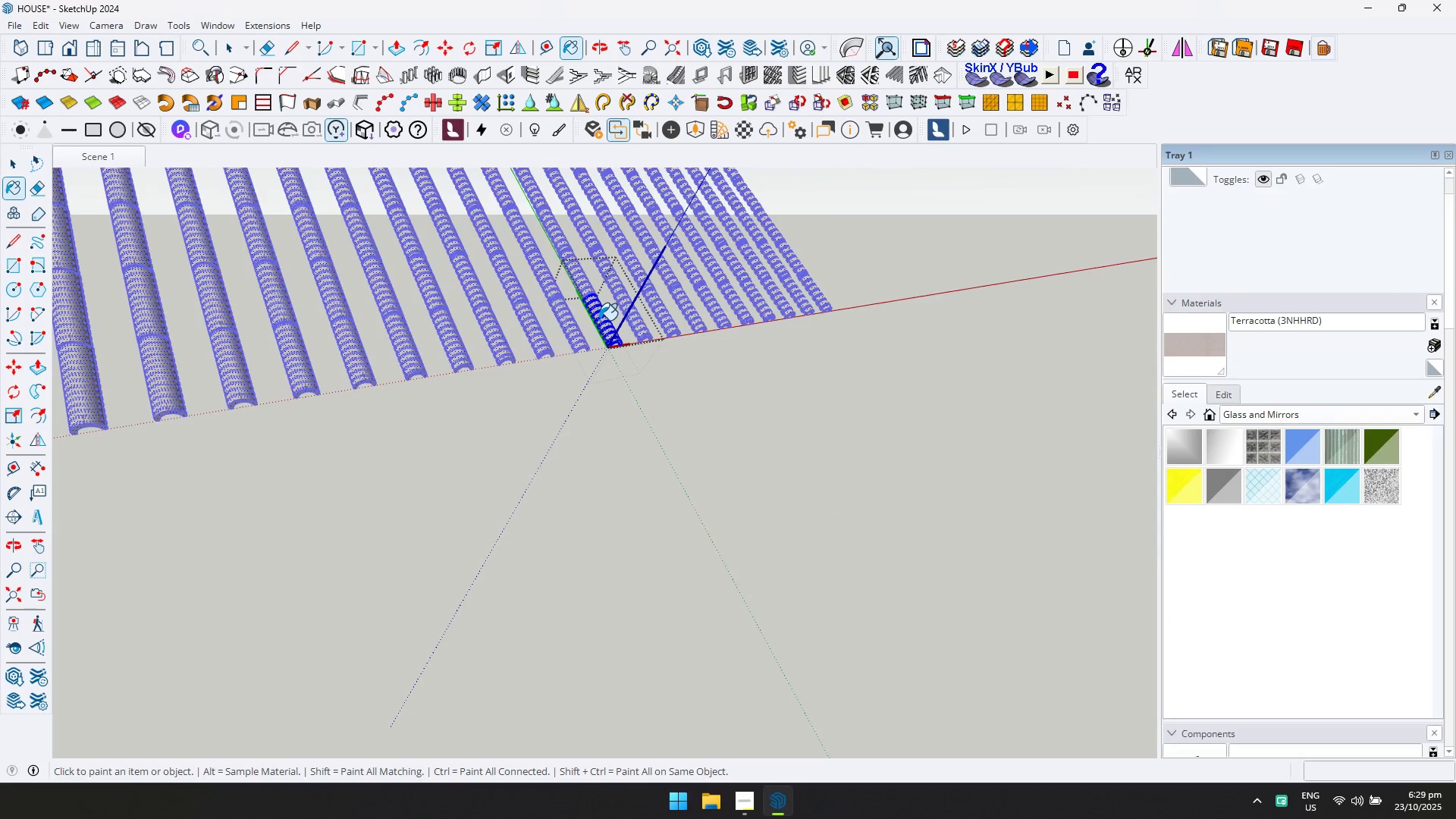 
scroll: coordinate [599, 320], scroll_direction: up, amount: 5.0
 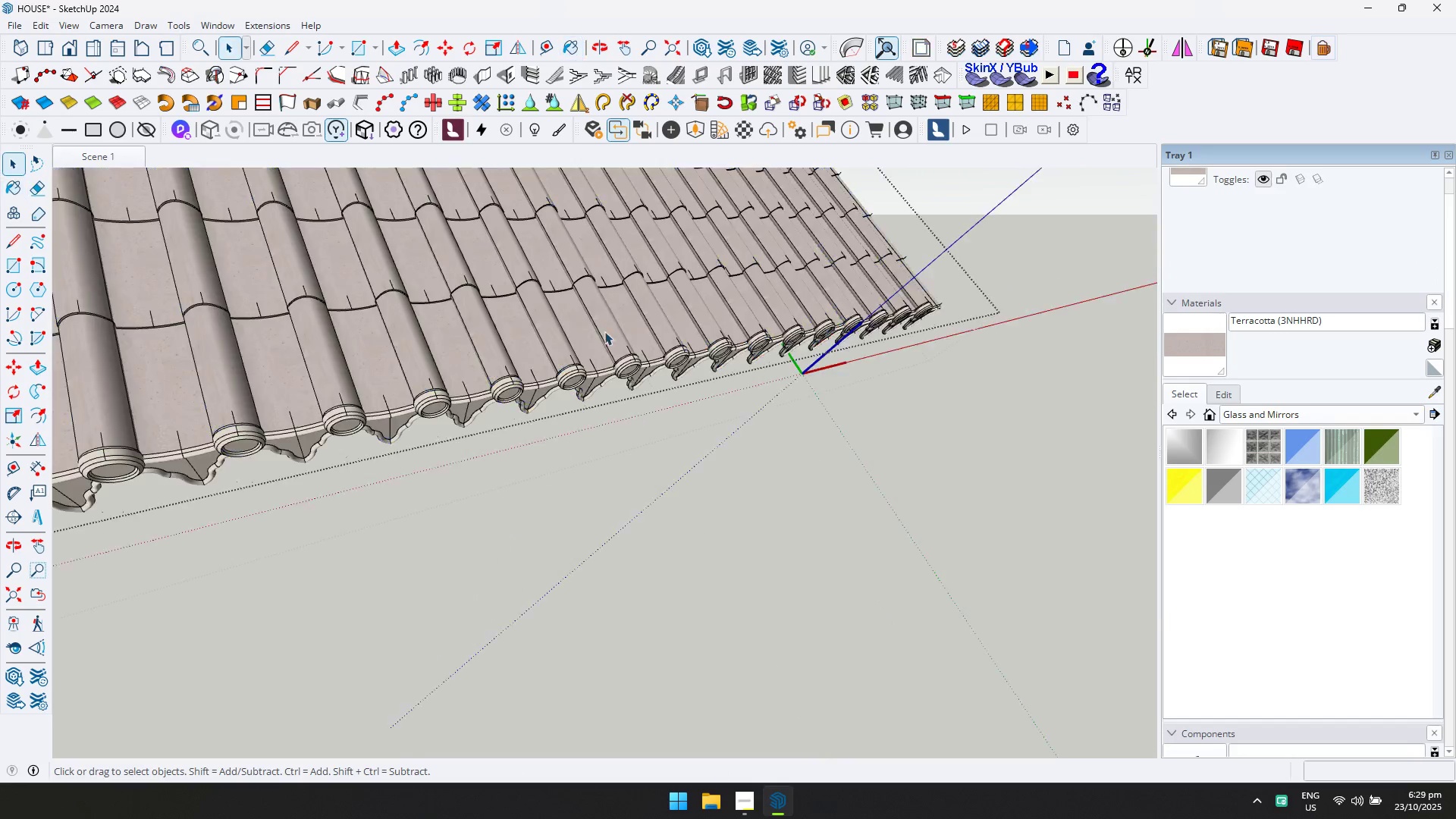 
key(Escape)
 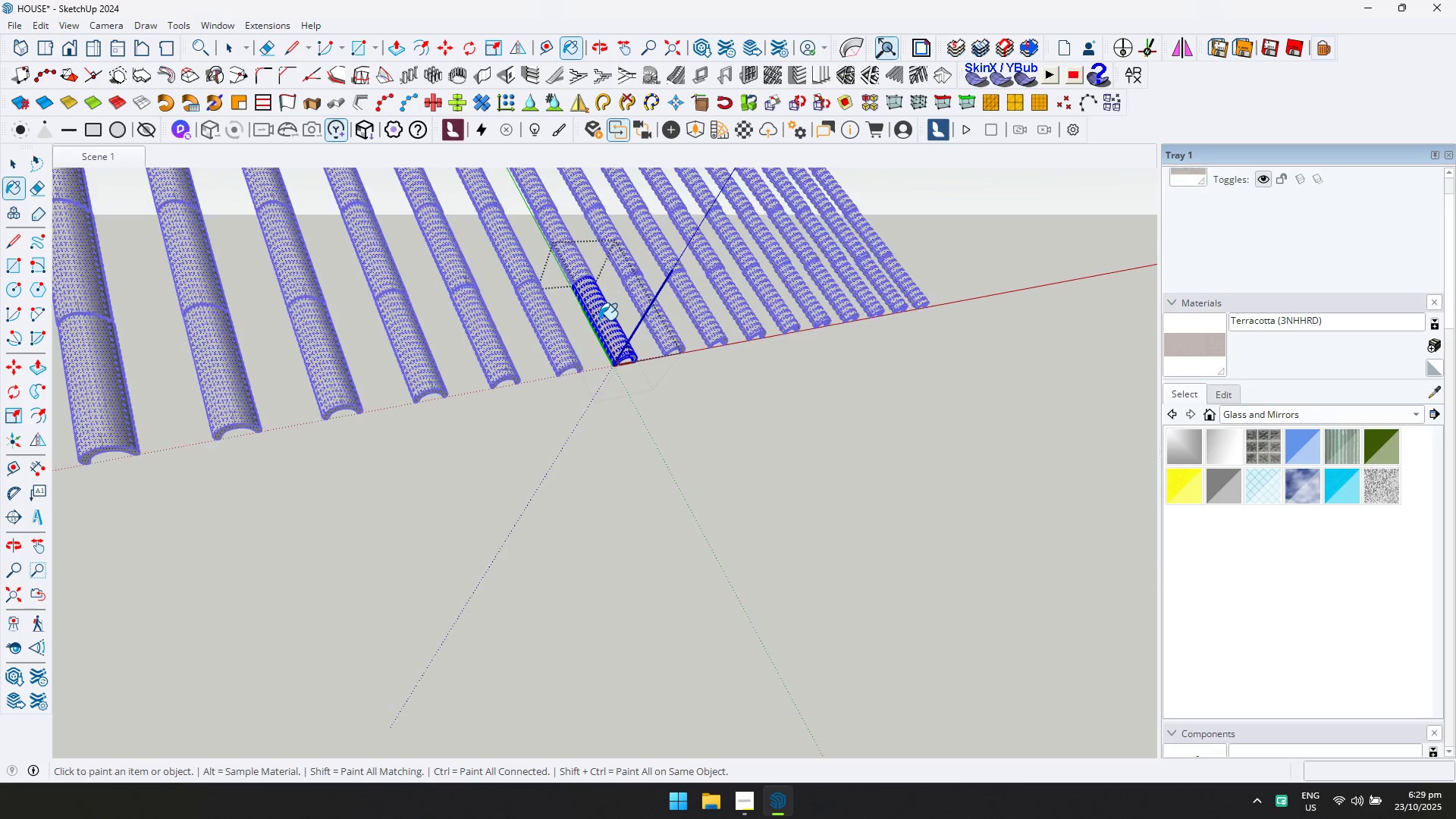 
key(Space)
 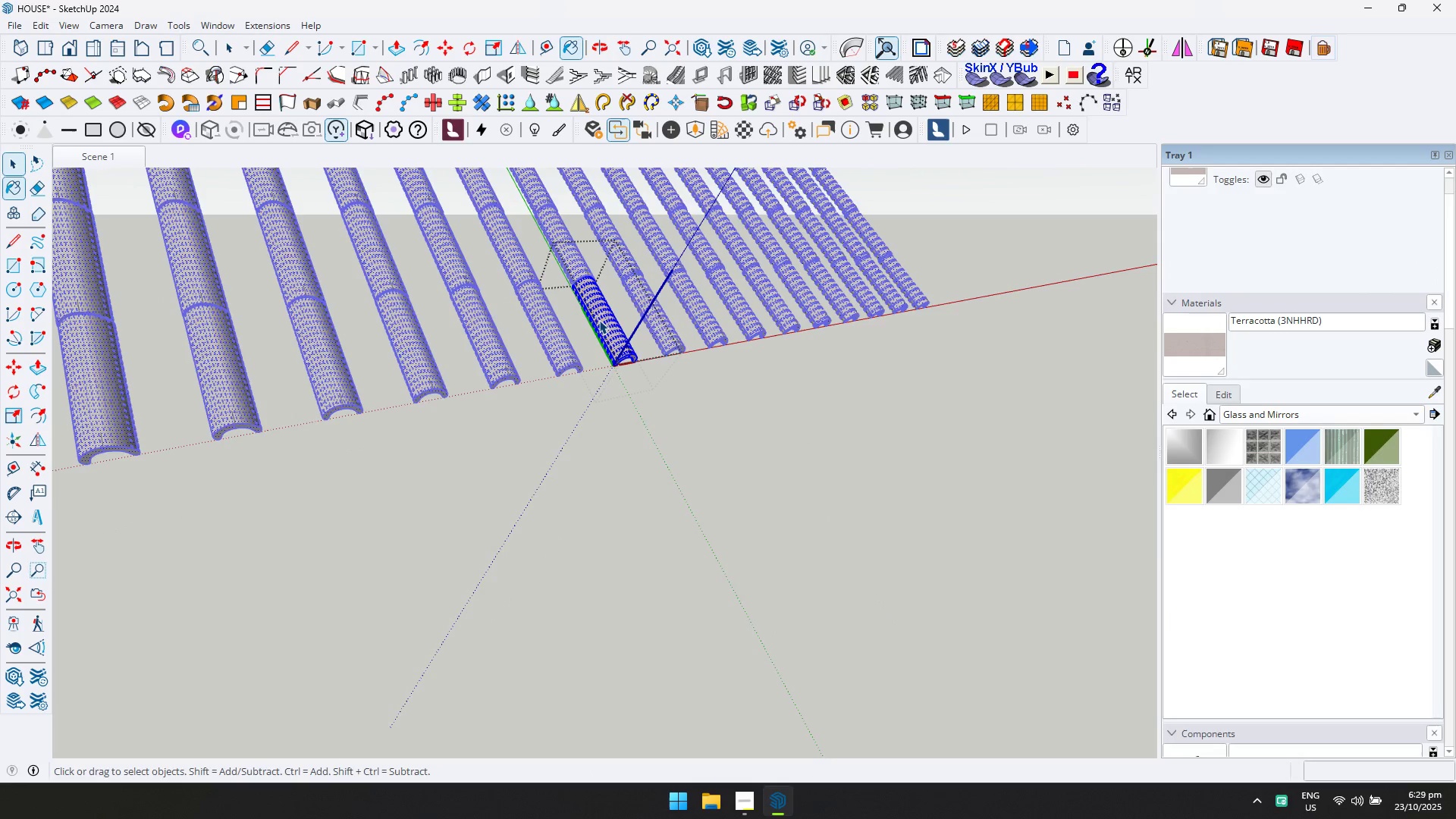 
key(Escape)
 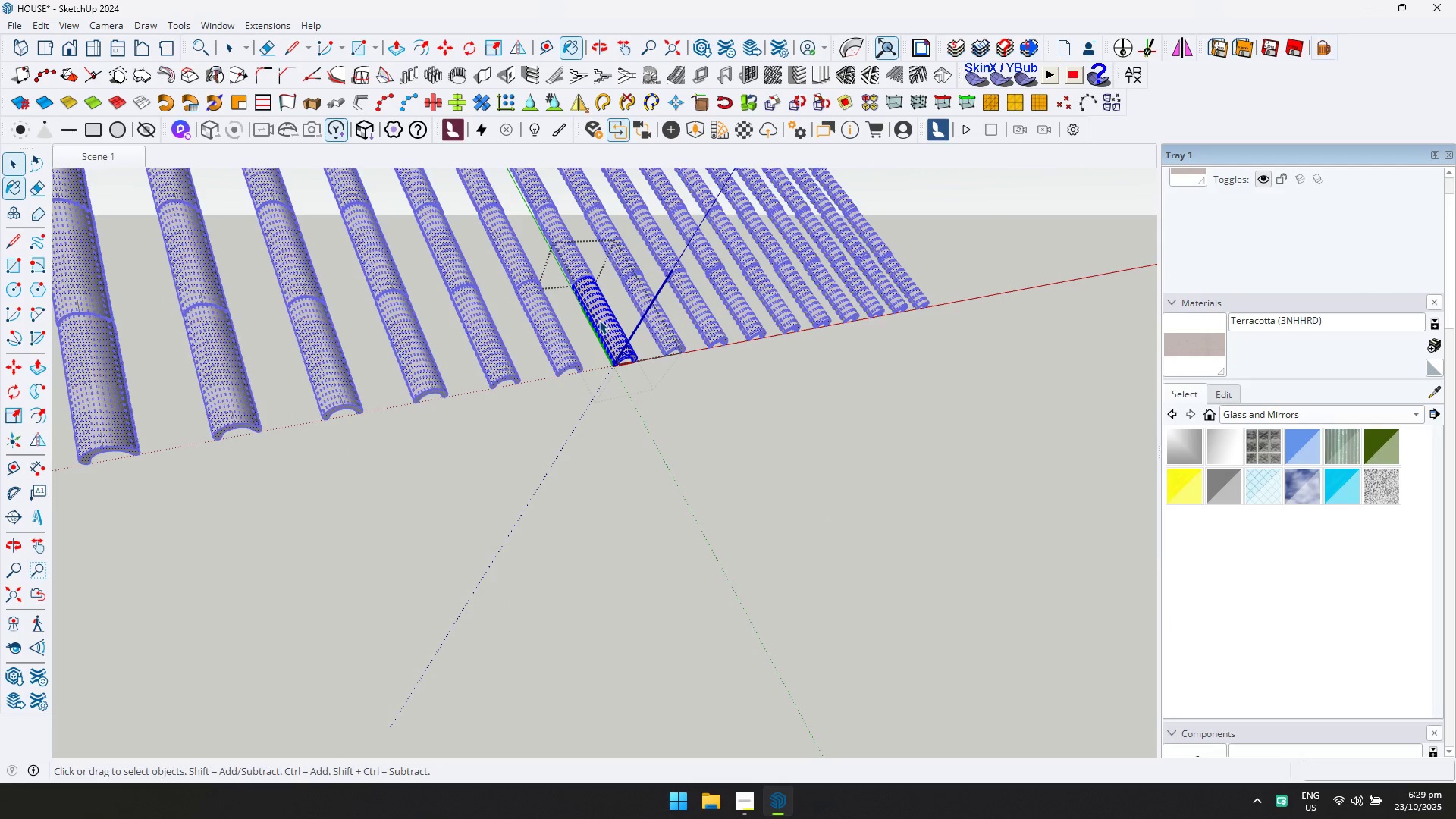 
key(Escape)
 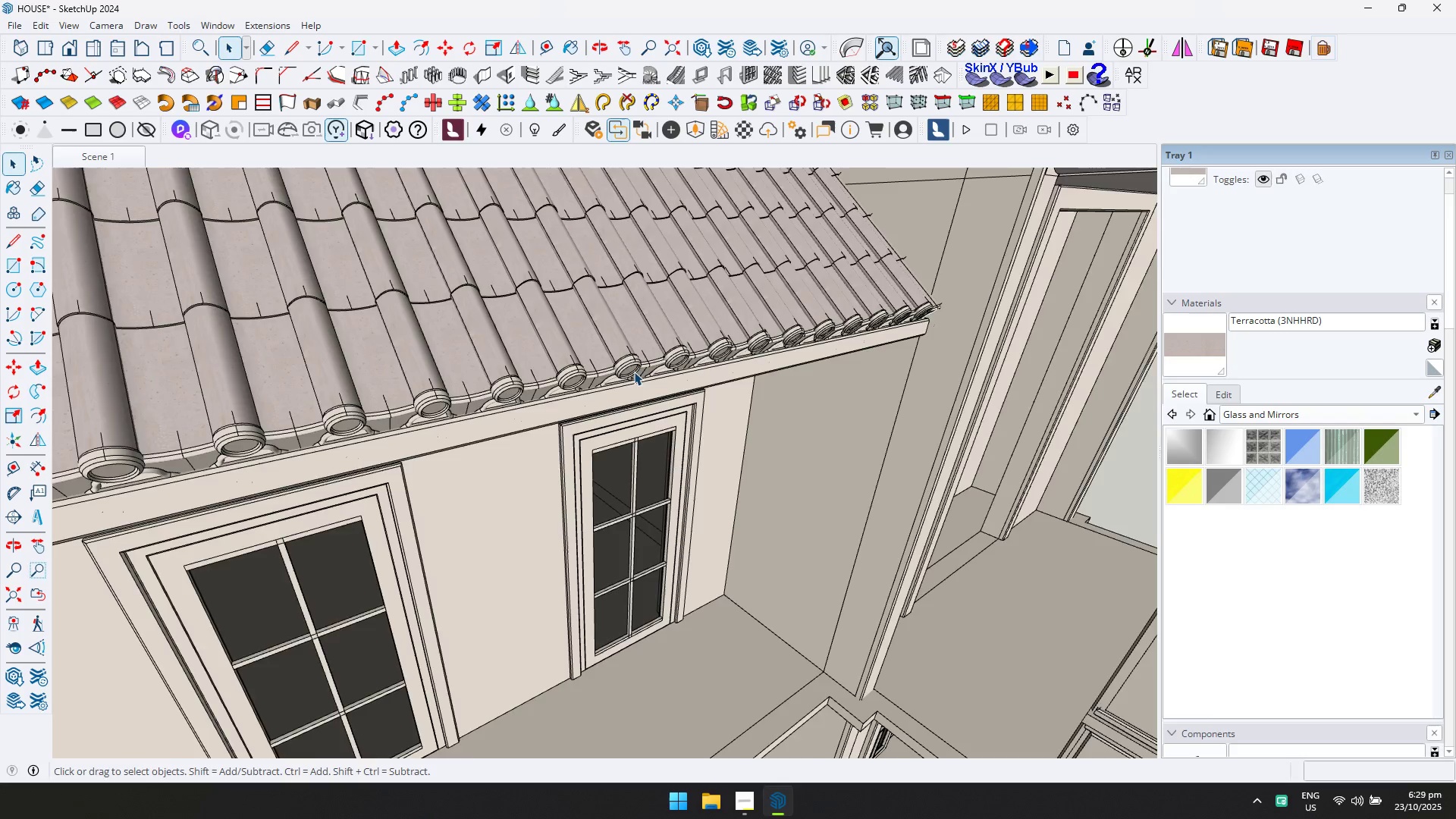 
scroll: coordinate [634, 372], scroll_direction: up, amount: 3.0
 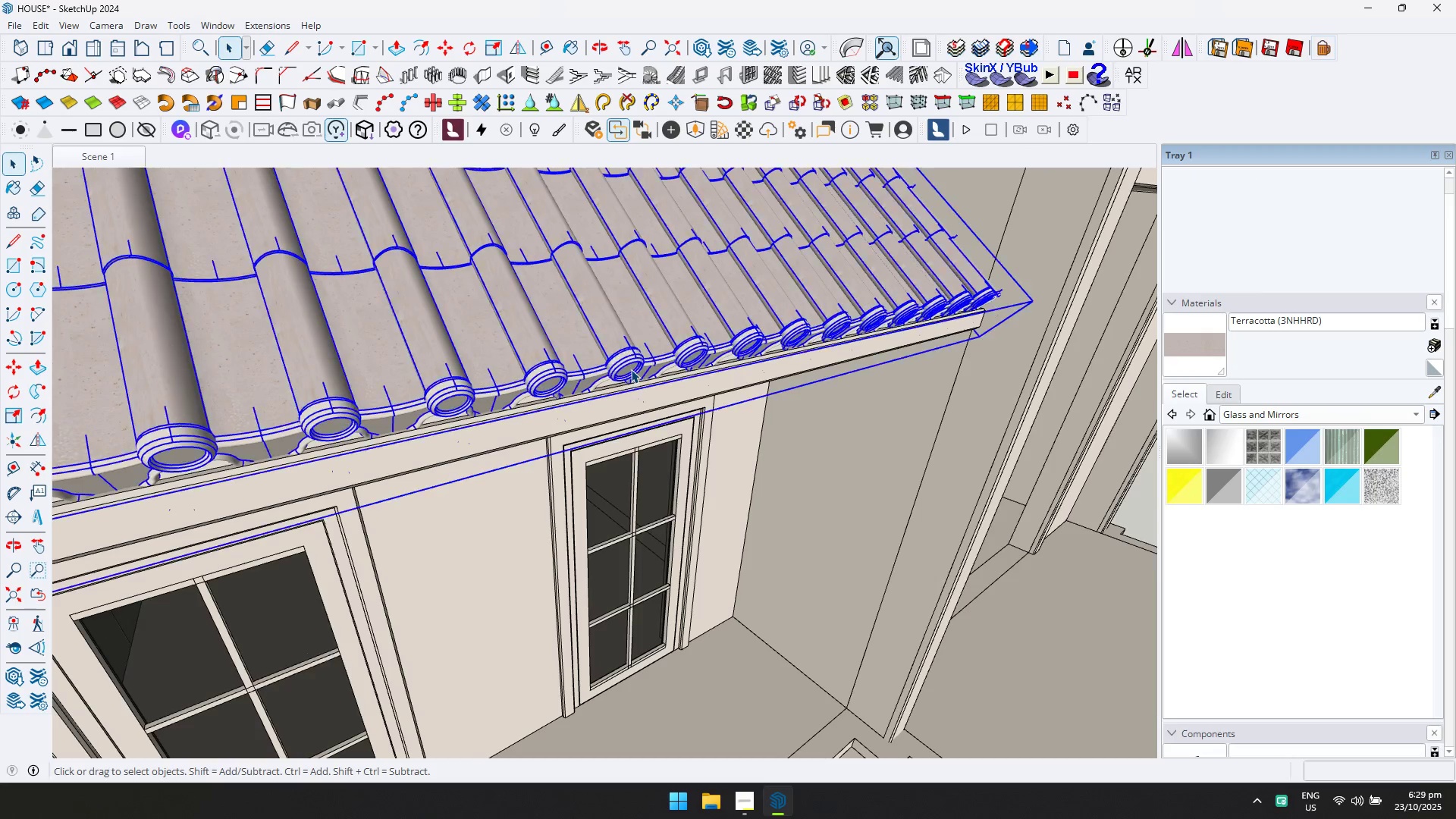 
double_click([631, 369])
 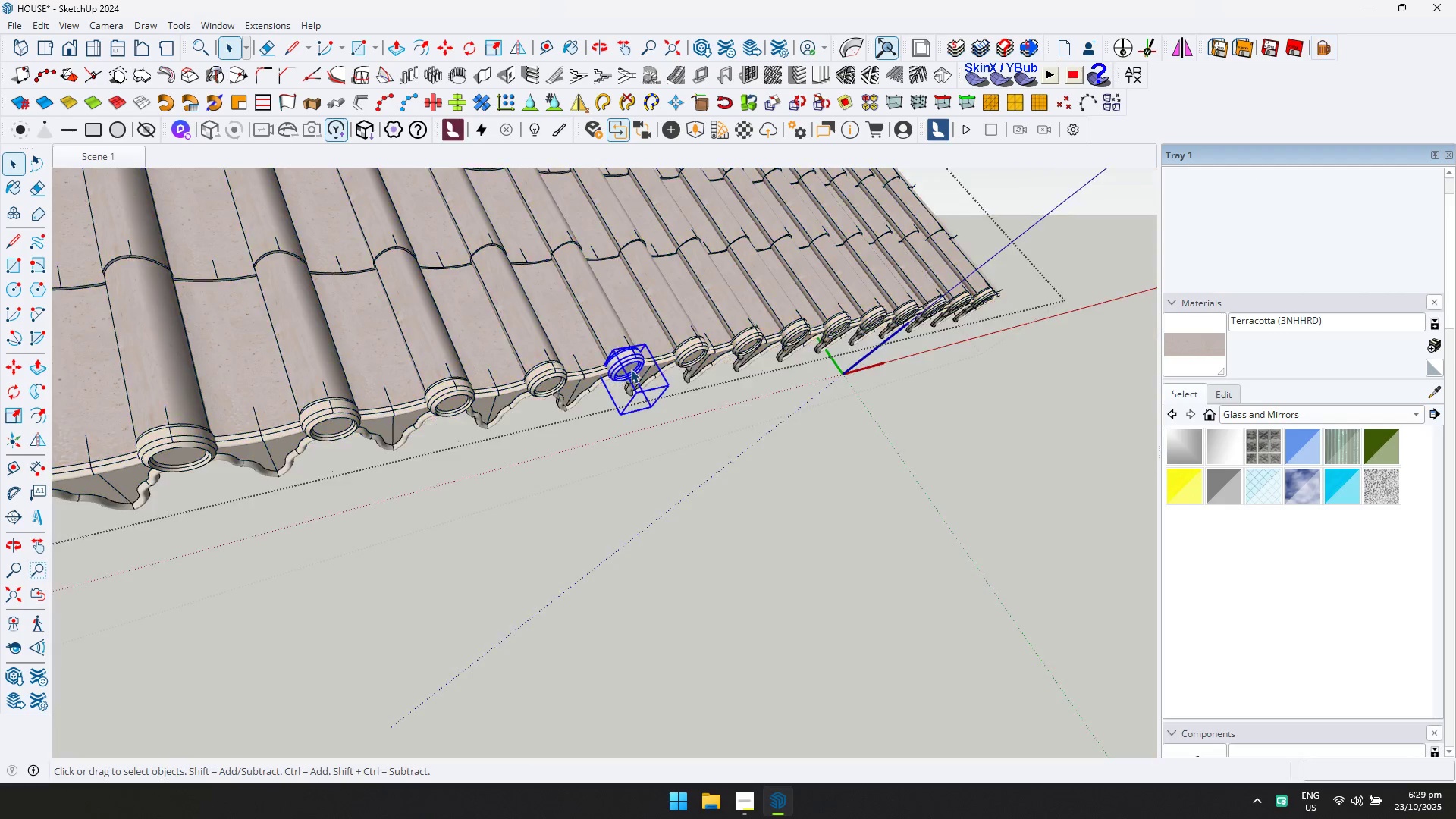 
triple_click([631, 369])
 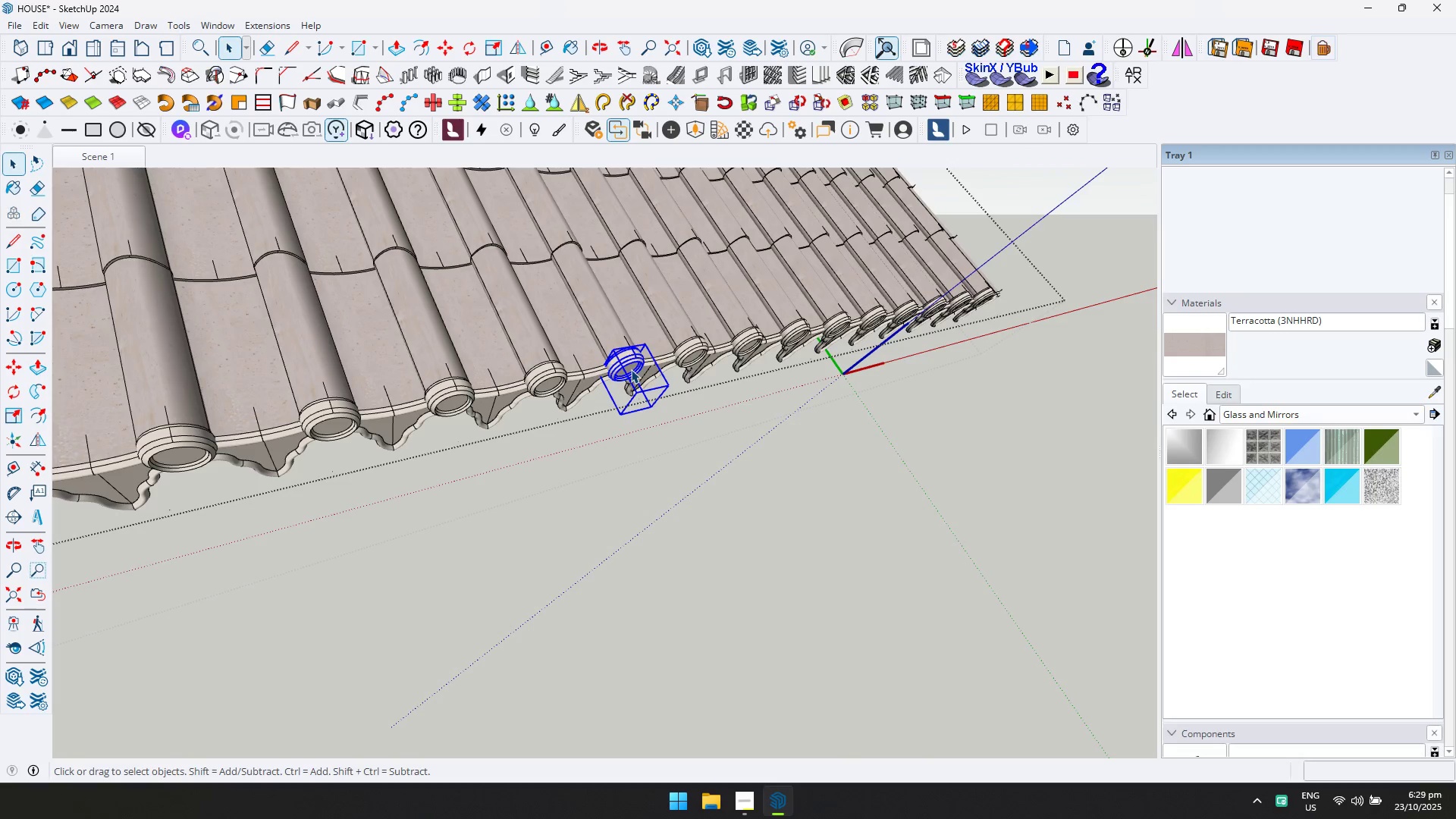 
triple_click([631, 369])
 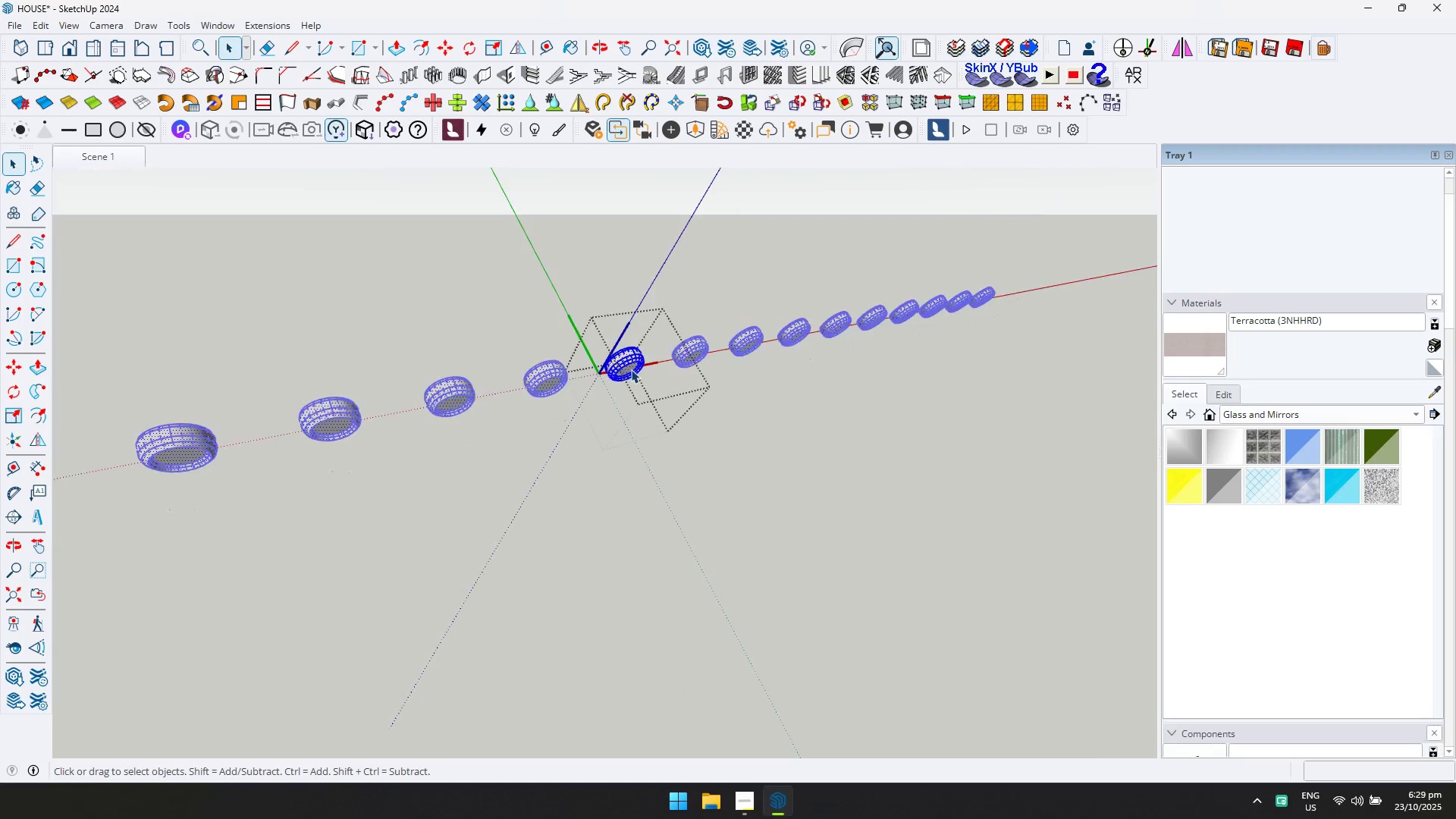 
triple_click([631, 369])
 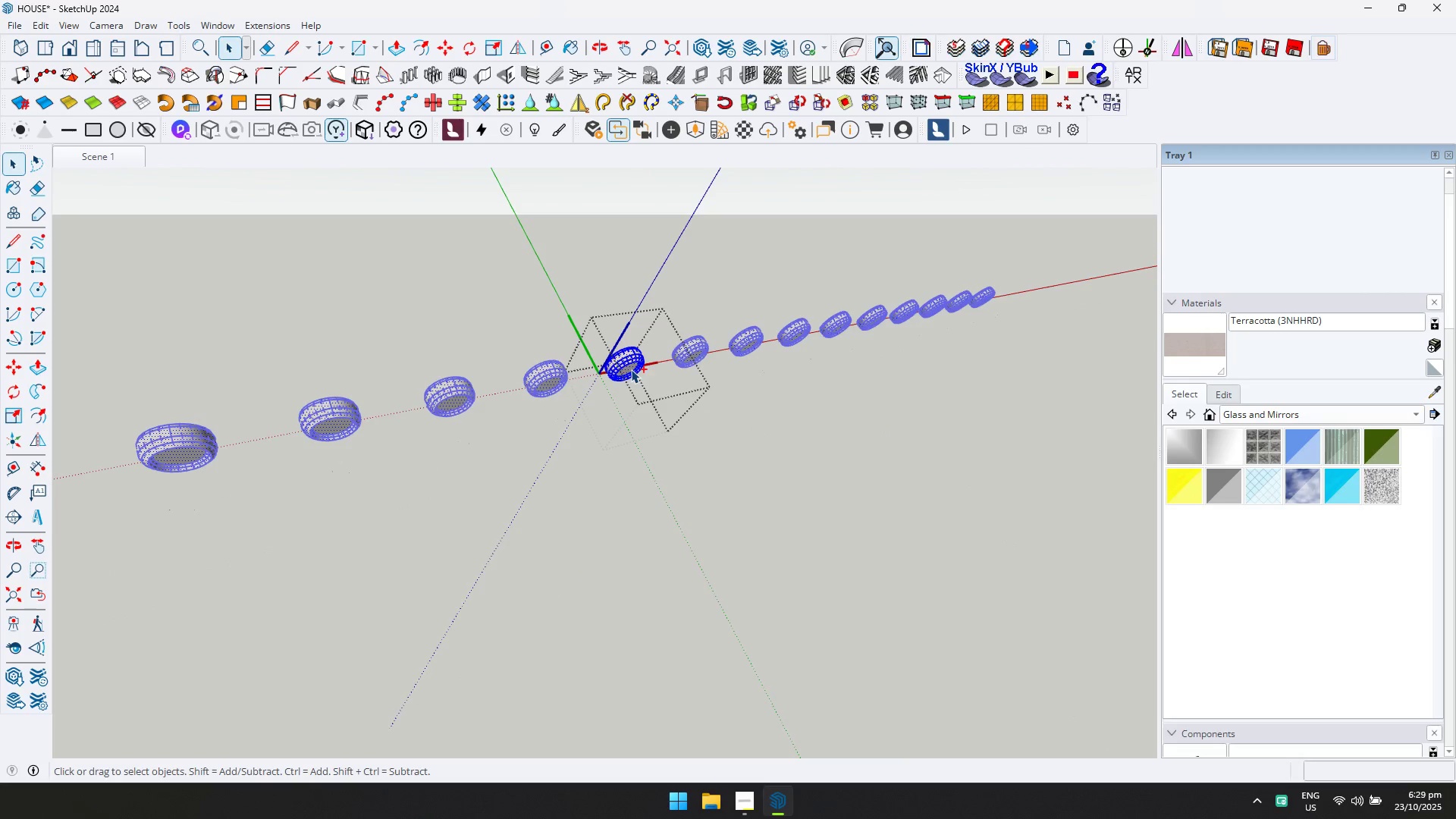 
key(Control+ControlLeft)
 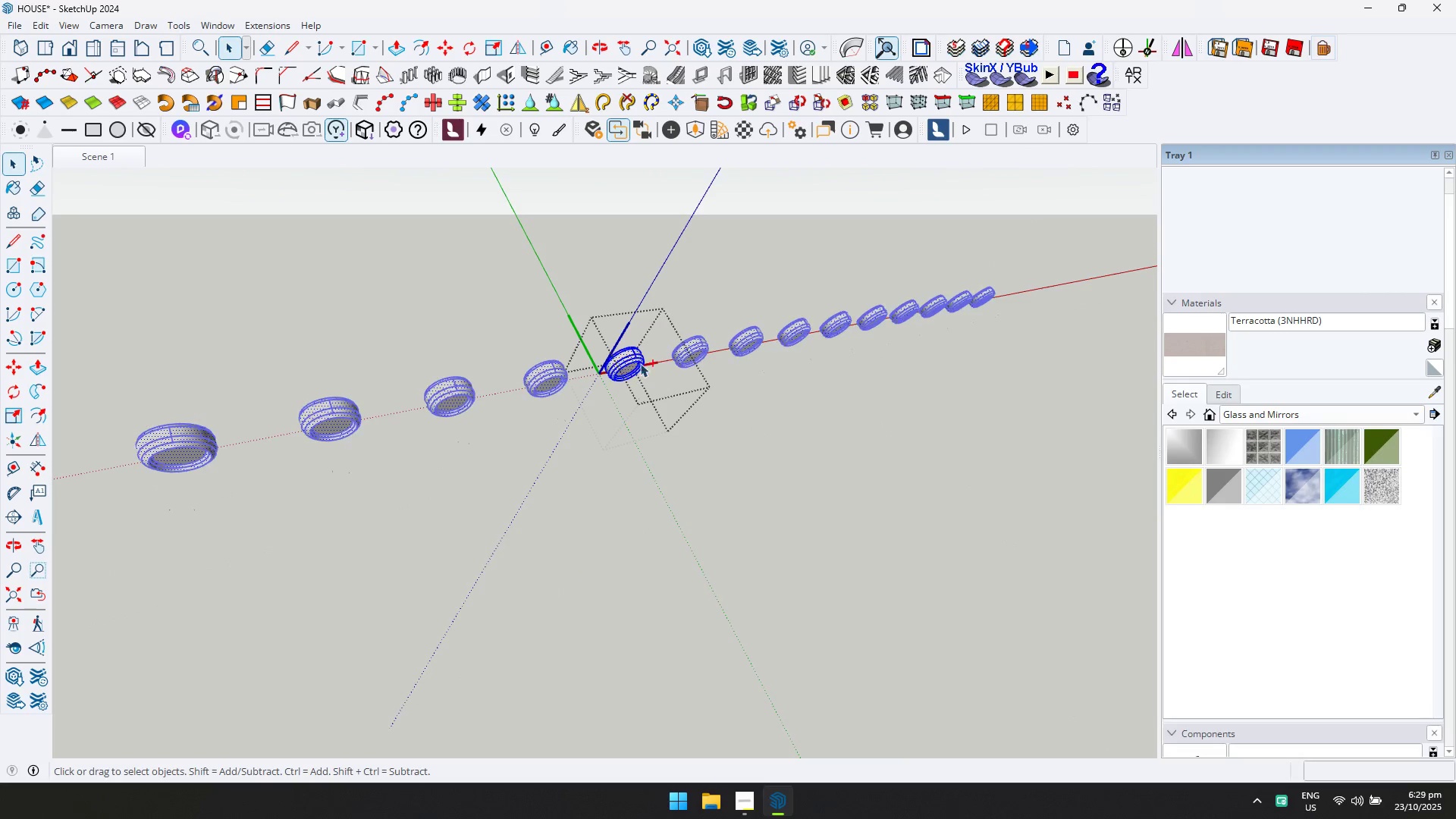 
key(Control+A)
 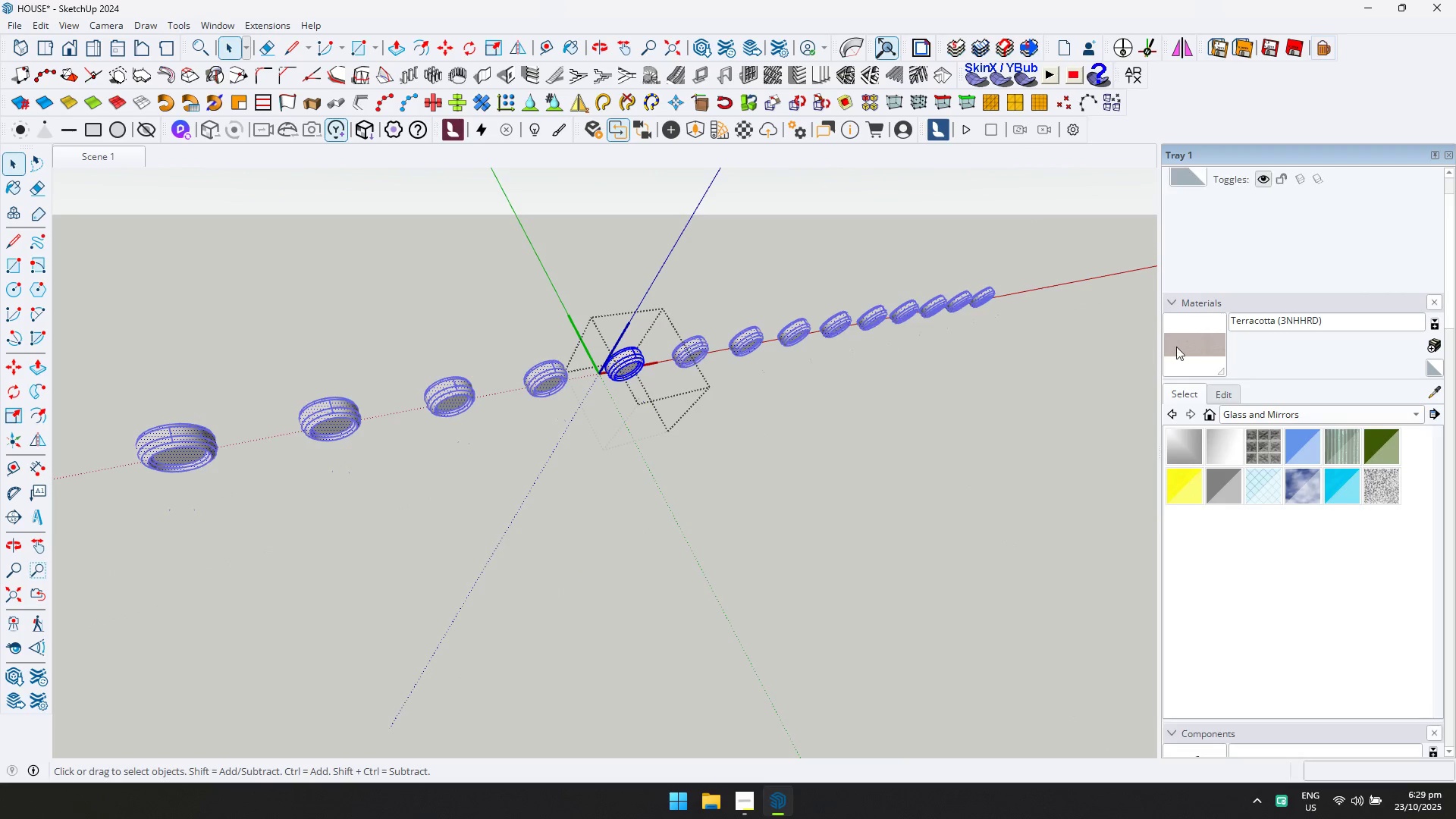 
left_click([1177, 347])
 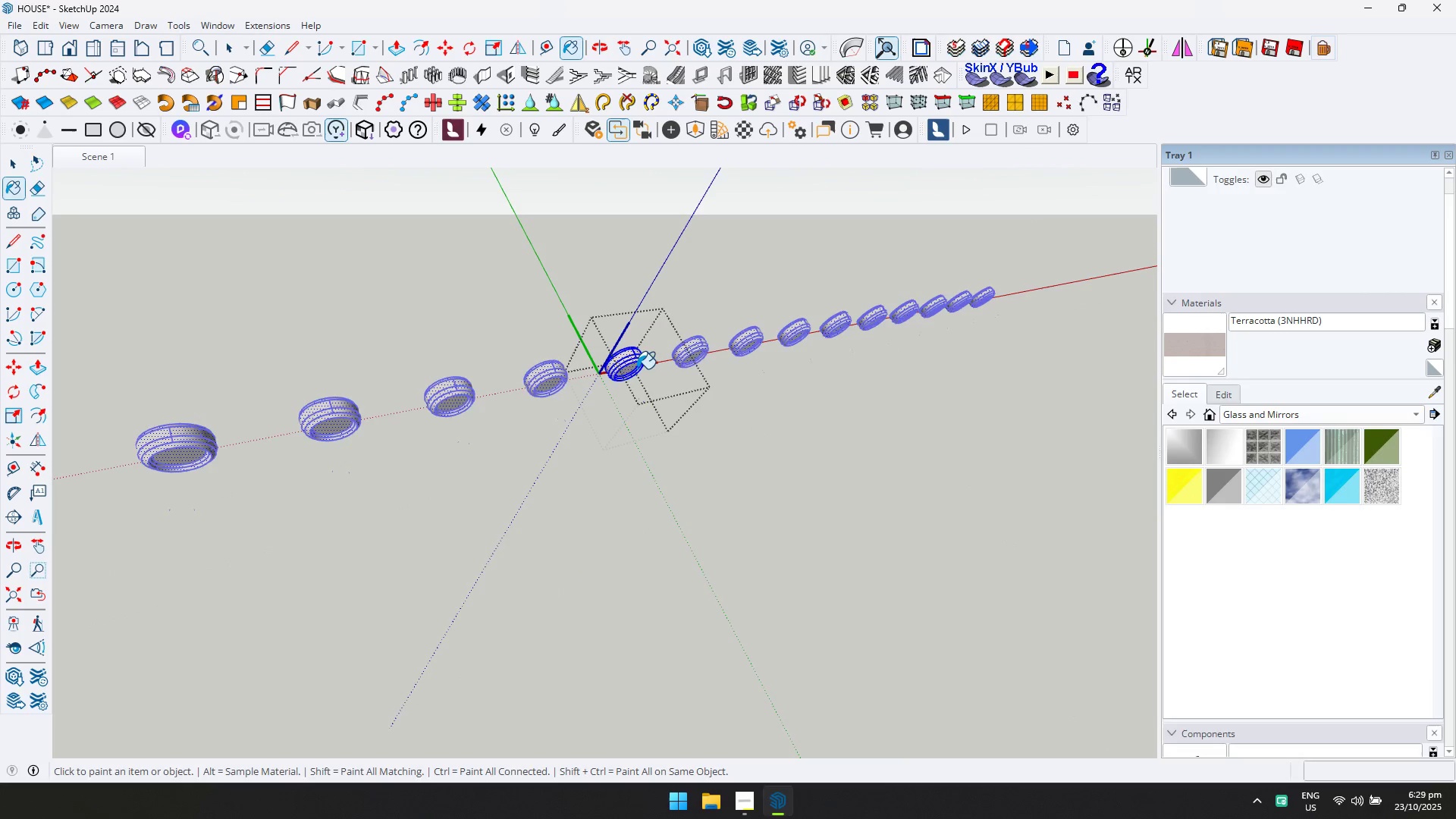 
key(Escape)
 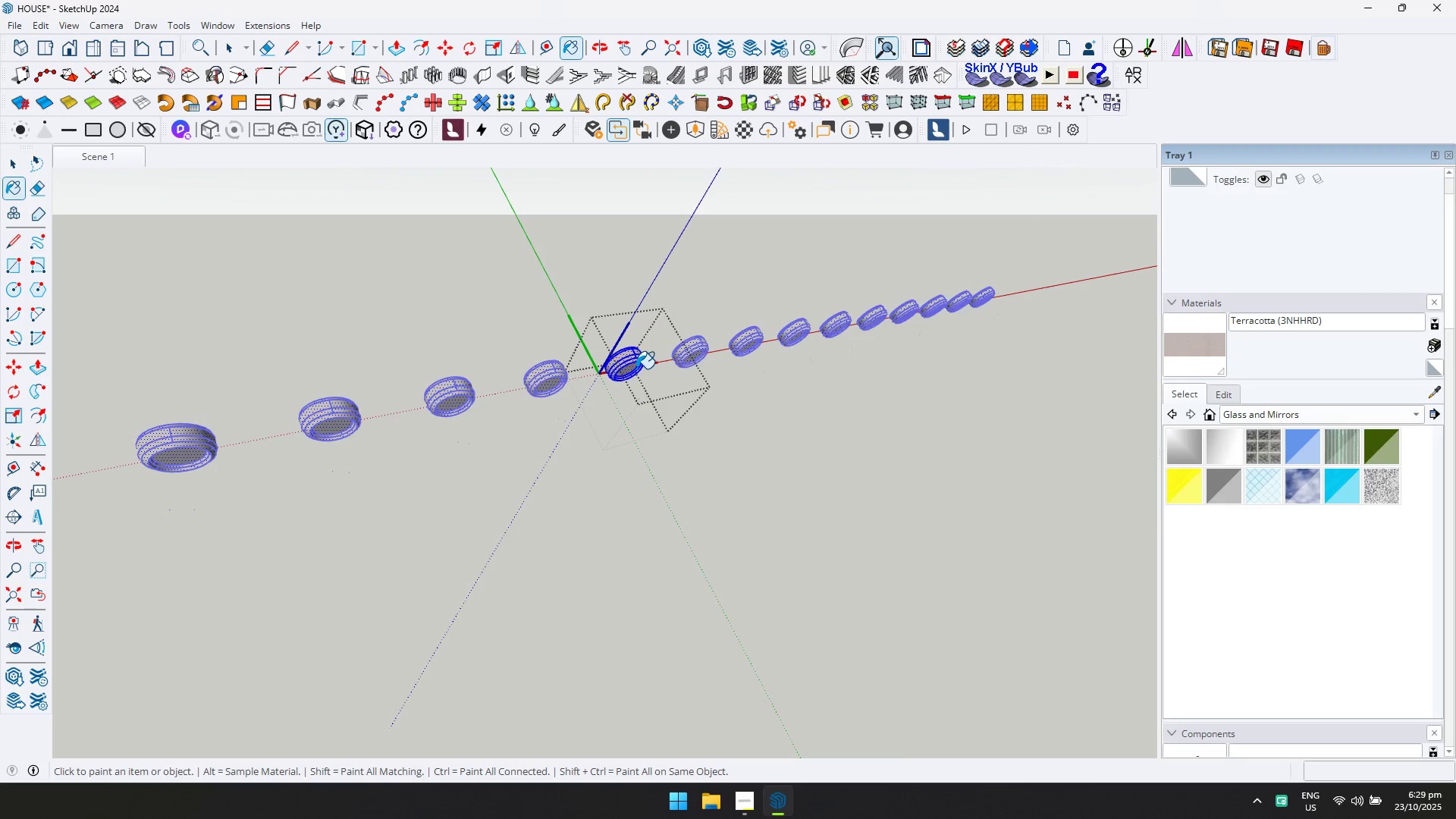 
key(Space)
 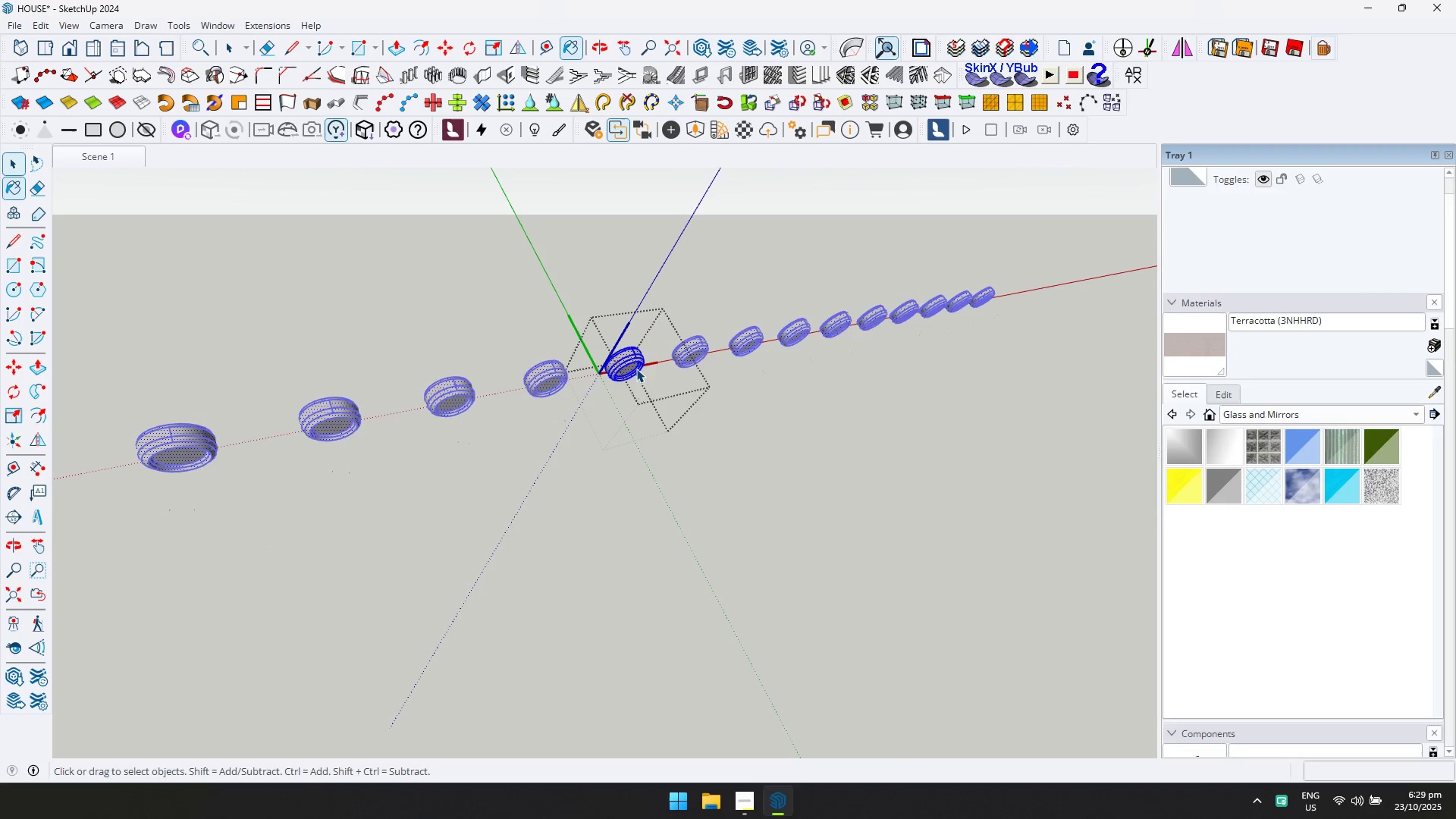 
key(Escape)
 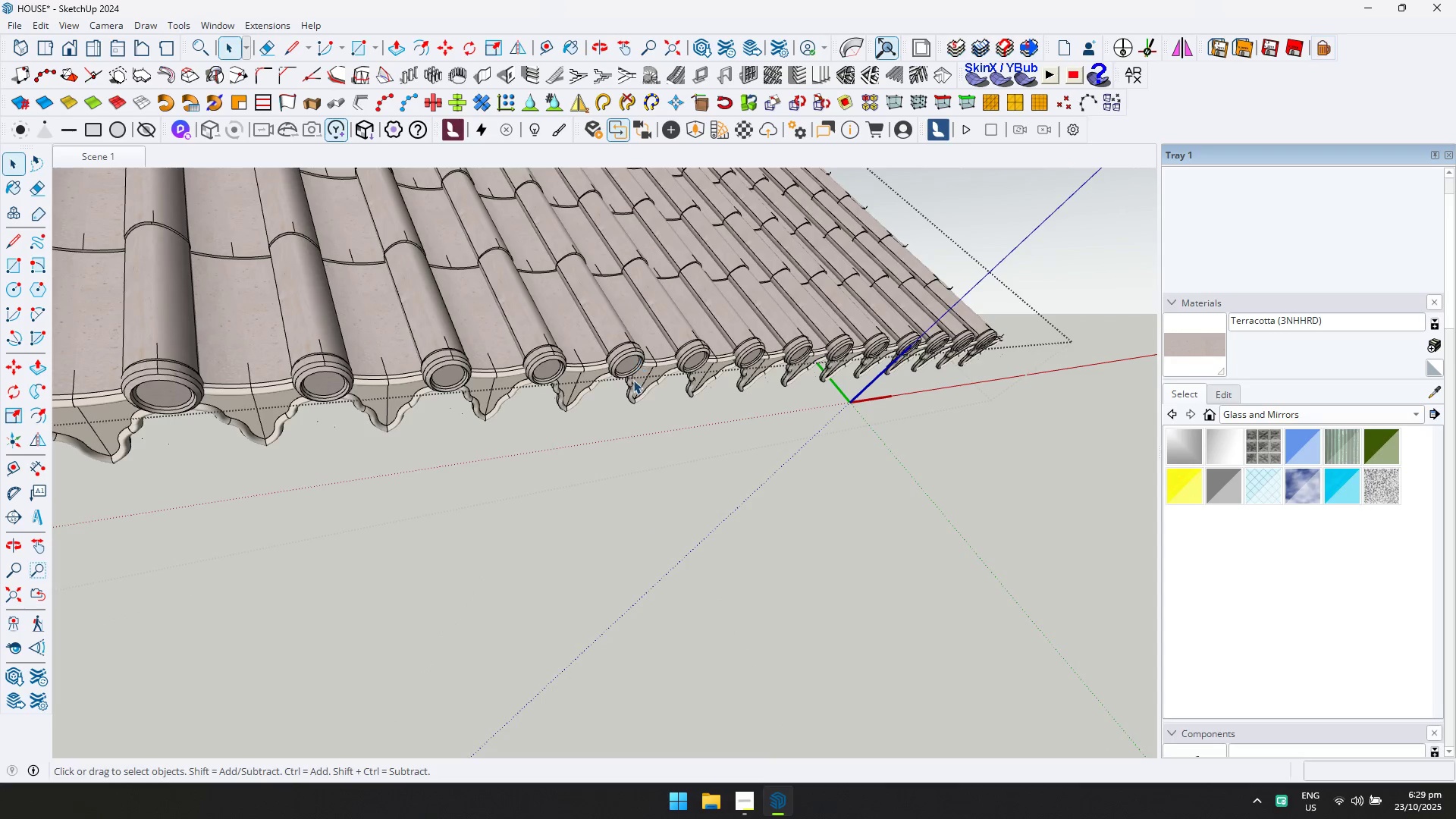 
double_click([635, 380])
 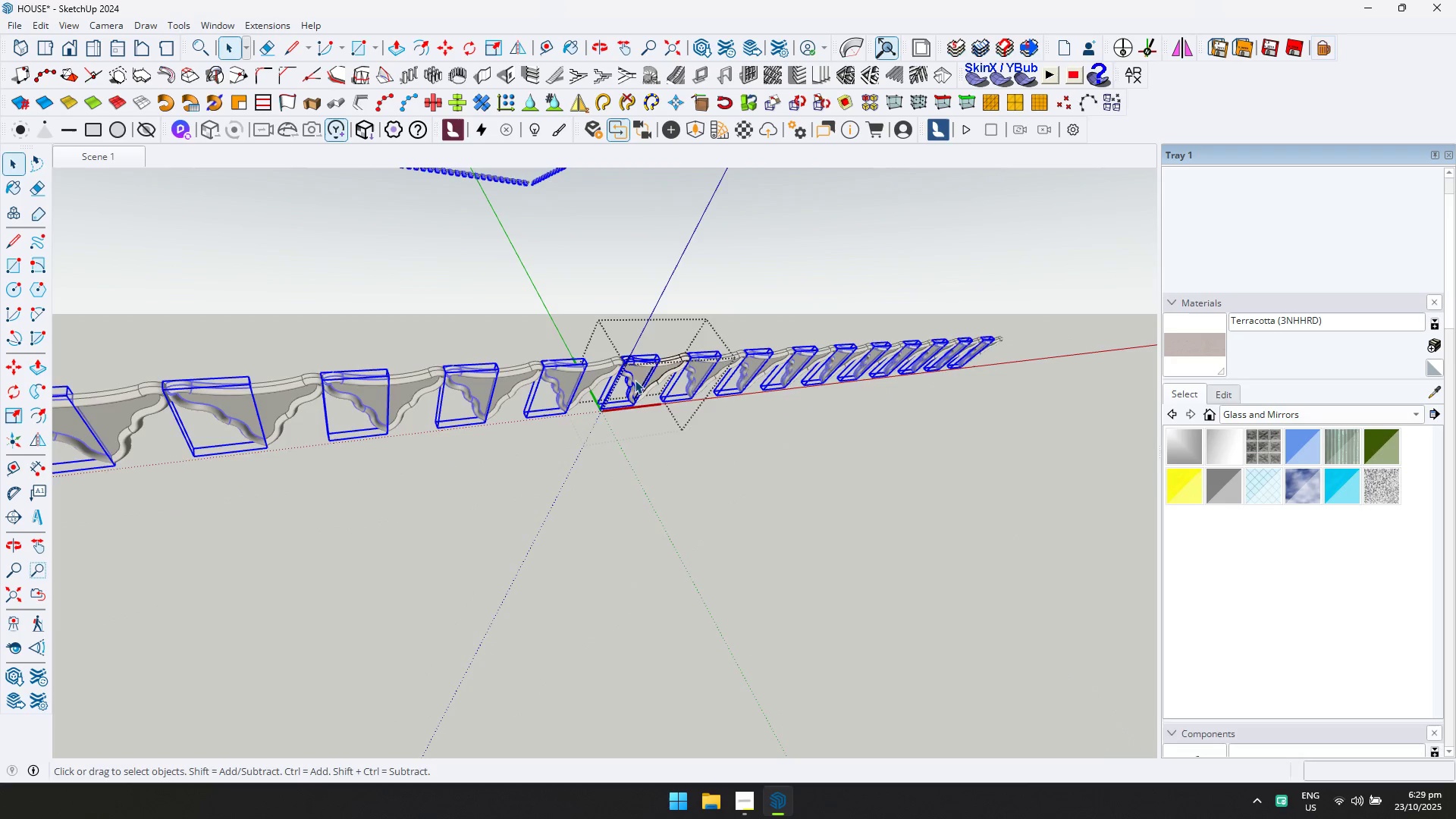 
triple_click([635, 380])
 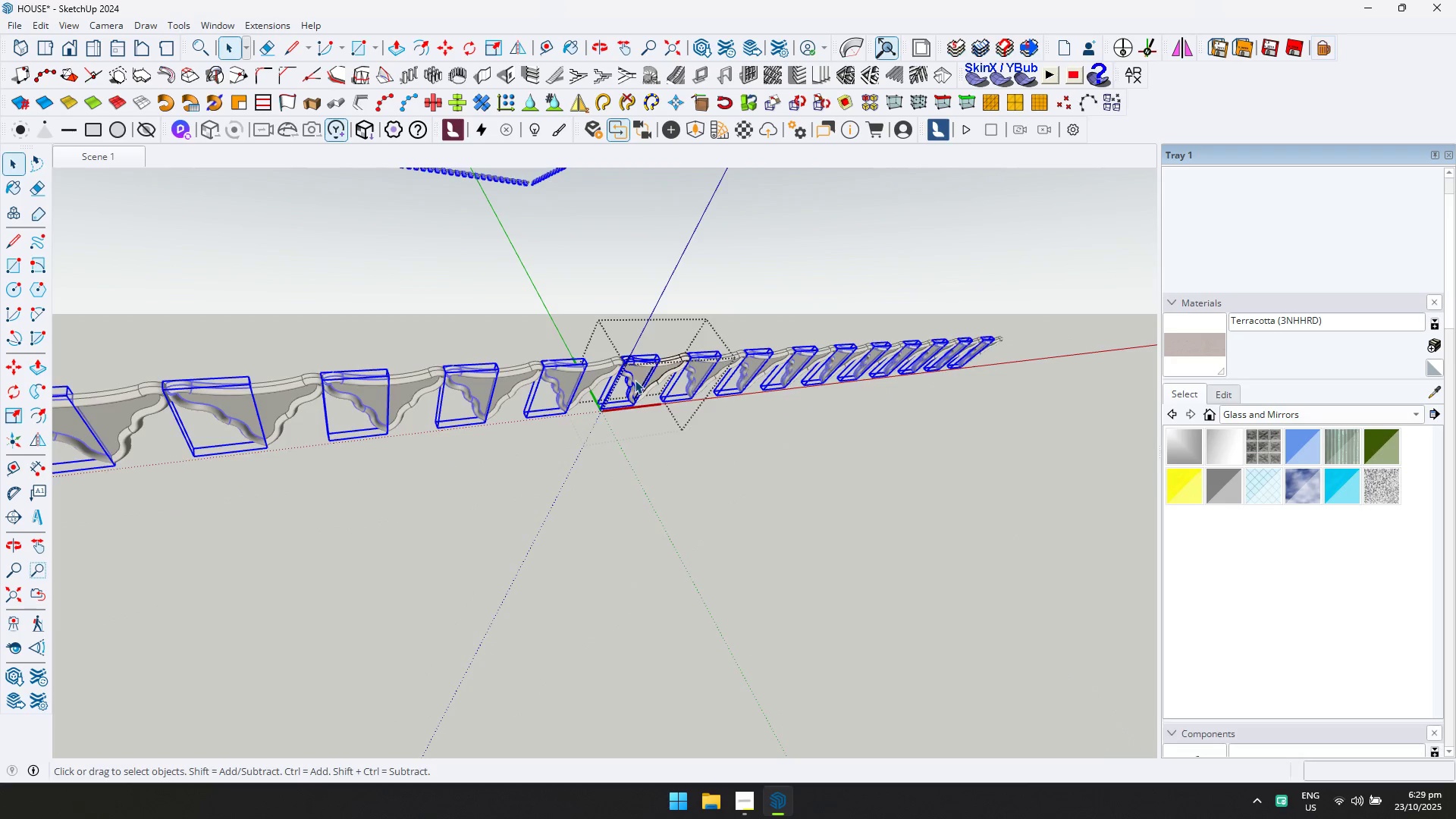 
triple_click([635, 380])
 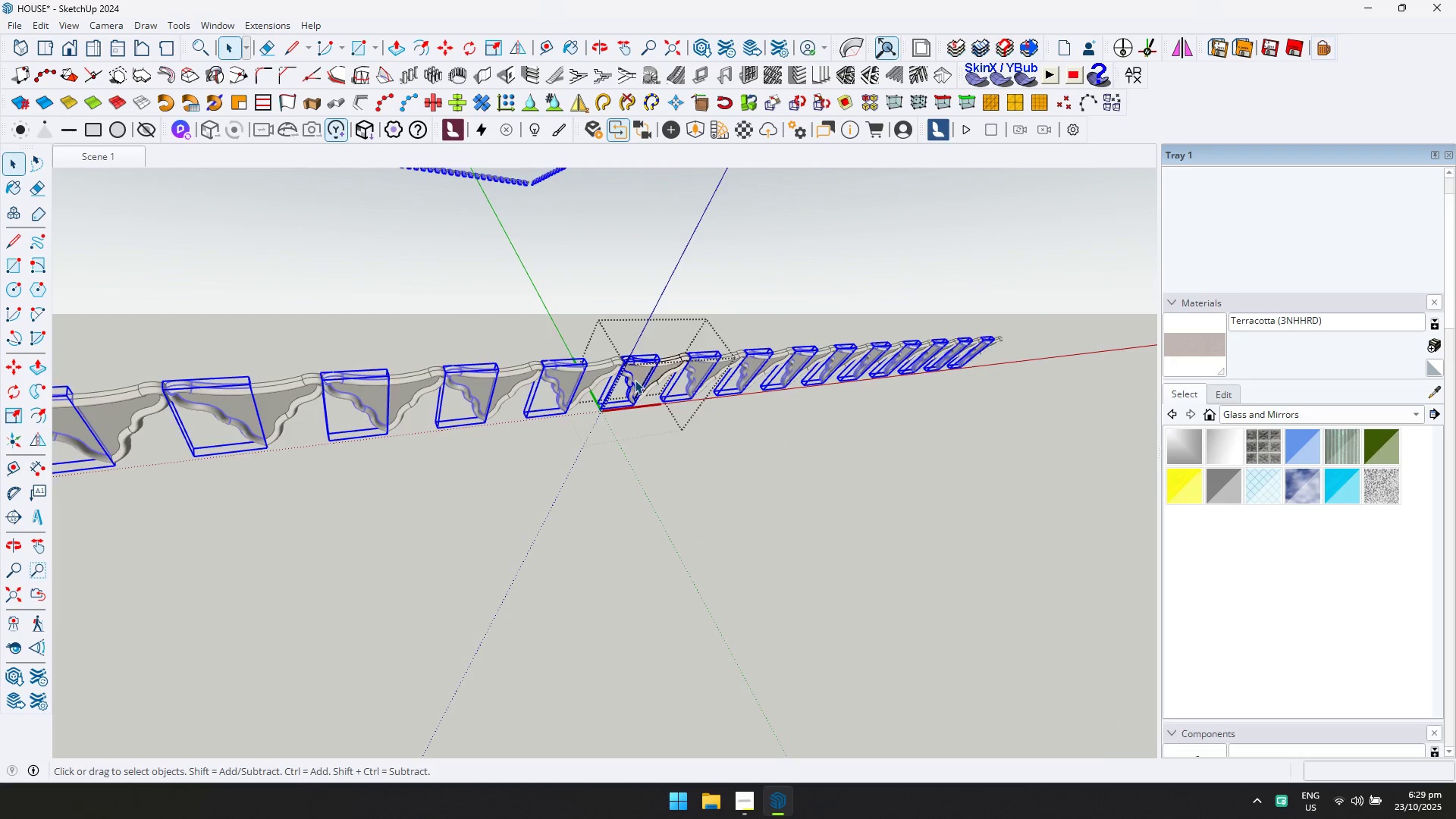 
key(Control+ControlLeft)
 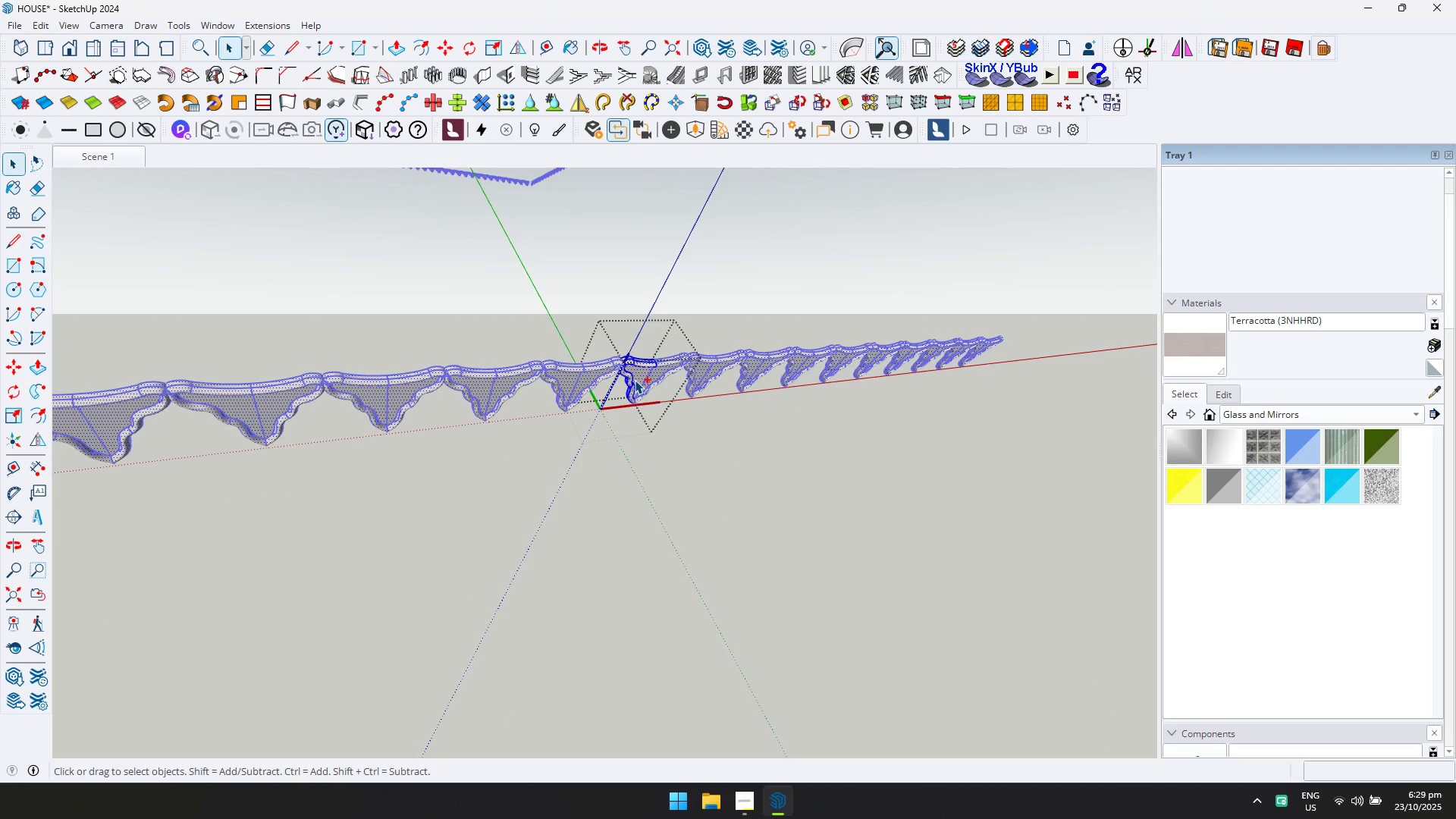 
key(Control+A)
 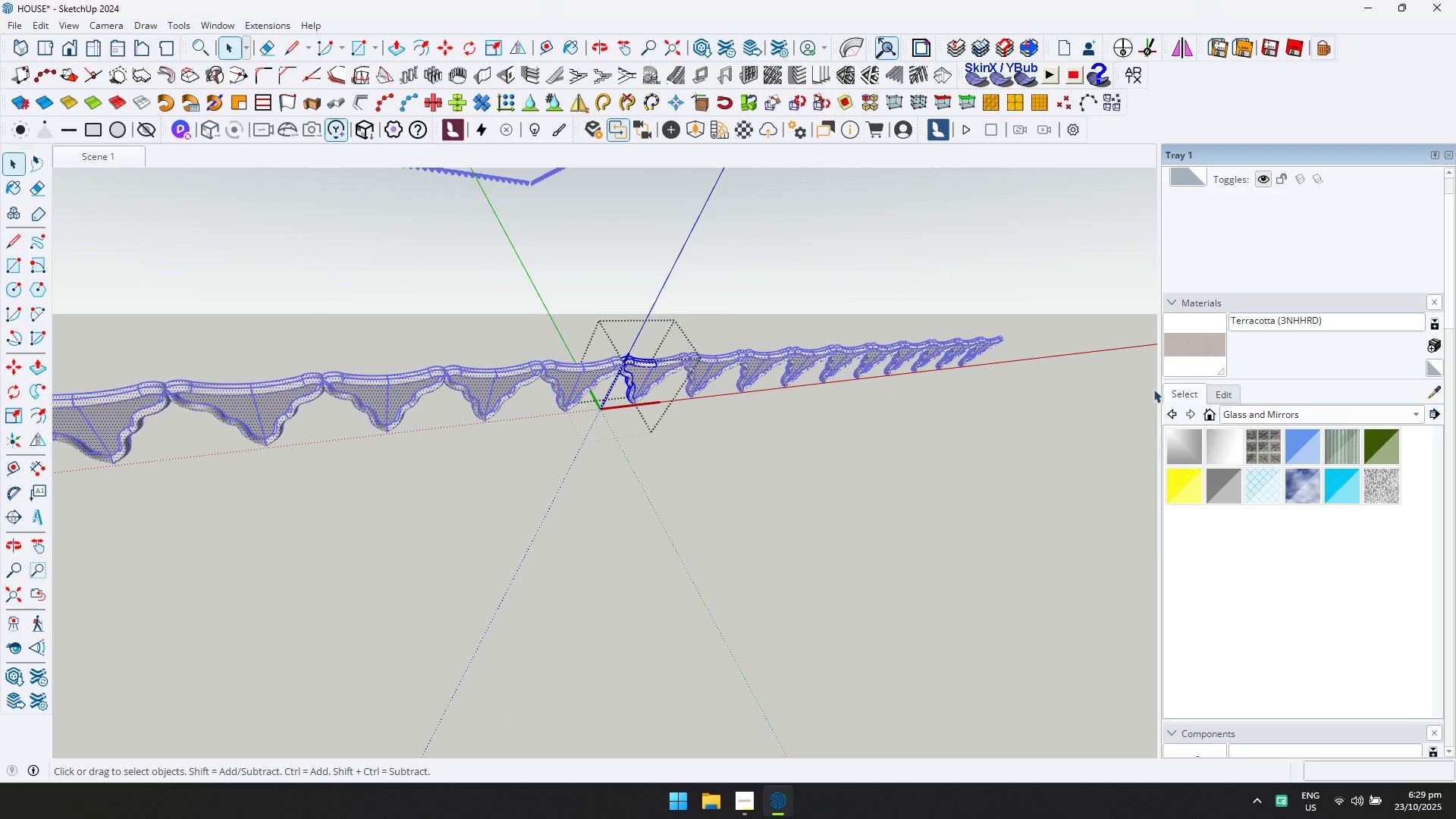 
left_click_drag(start_coordinate=[1203, 354], to_coordinate=[1195, 354])
 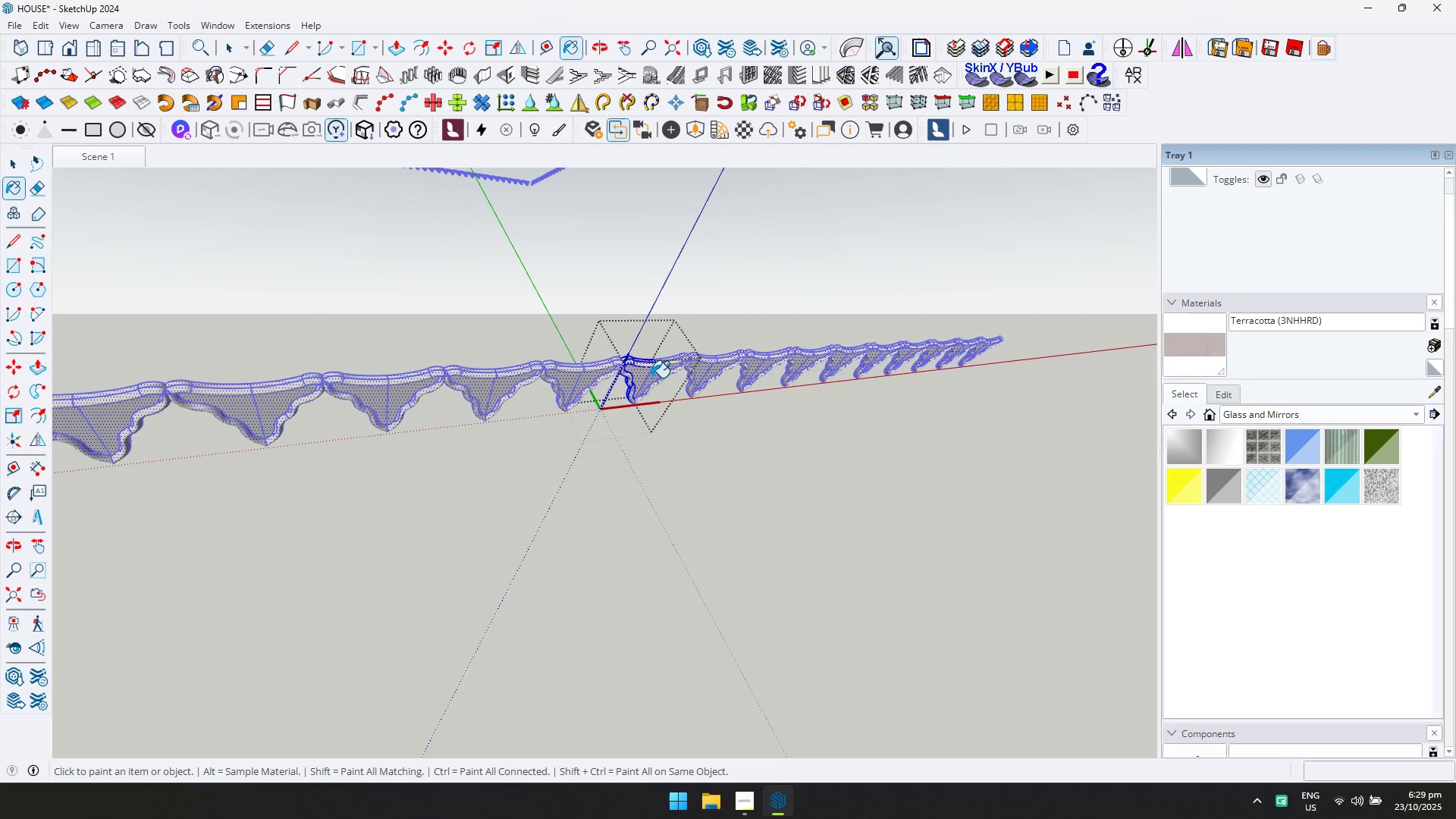 
left_click([642, 378])
 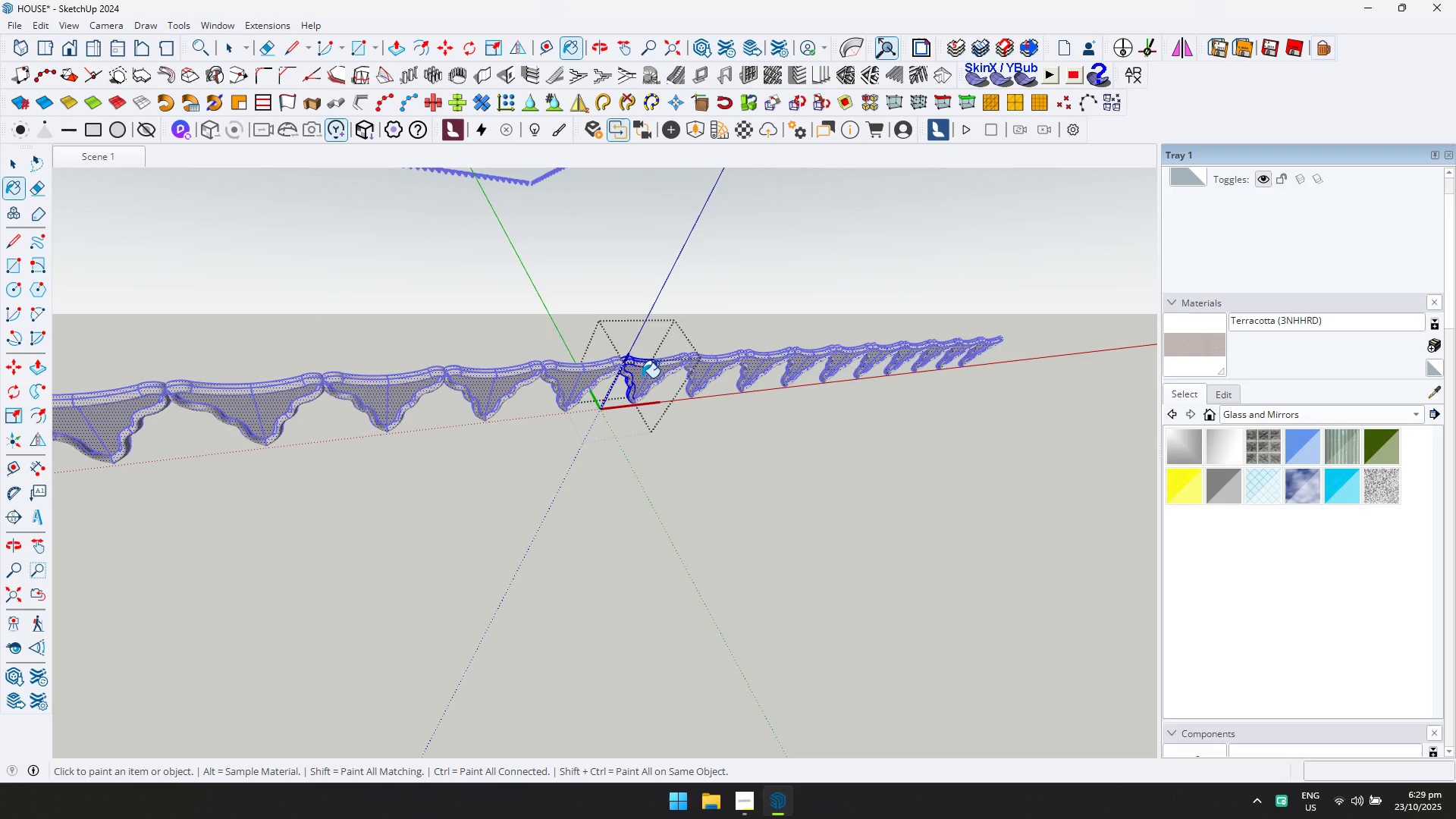 
key(Escape)
 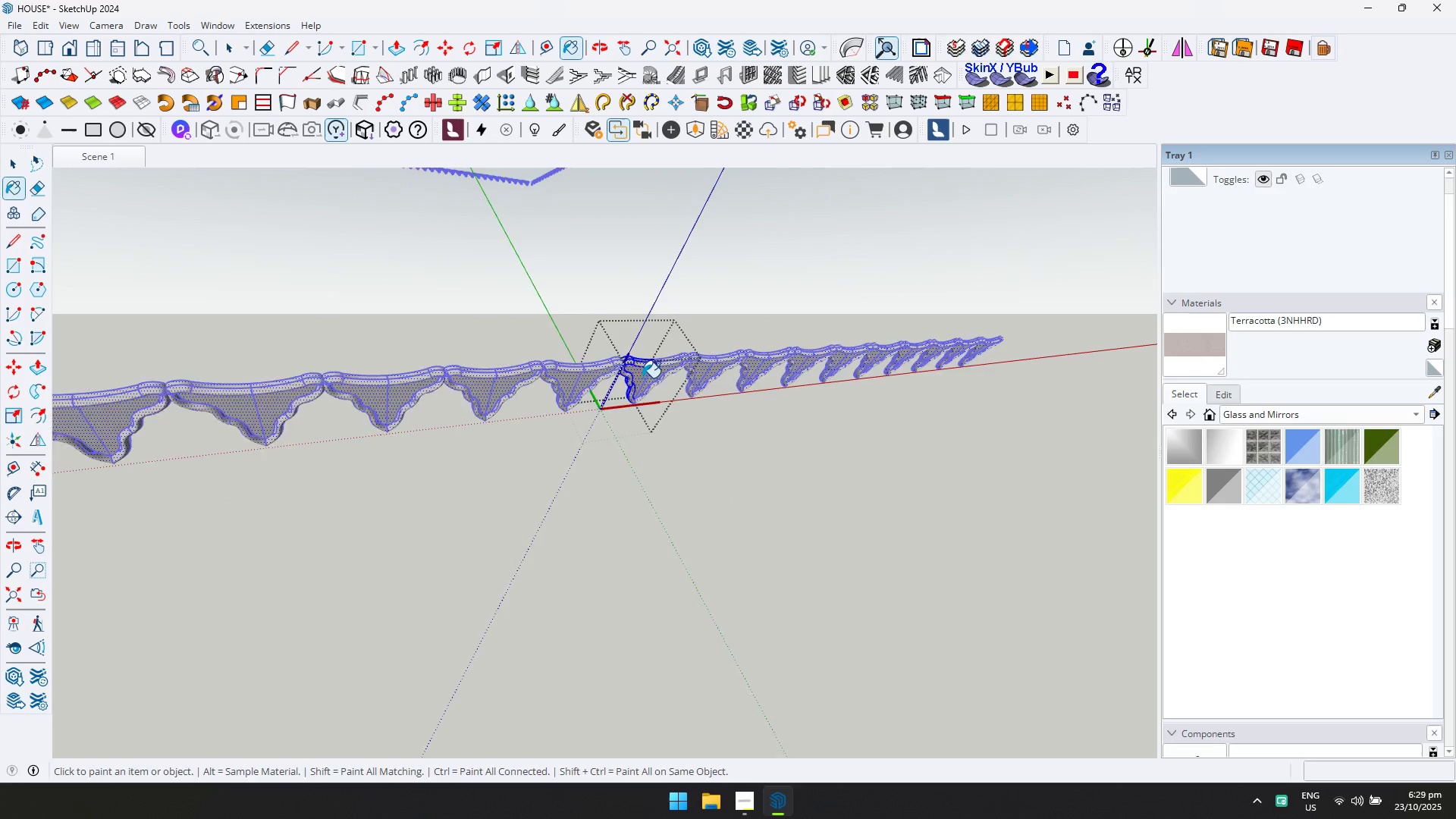 
scroll: coordinate [669, 357], scroll_direction: down, amount: 28.0
 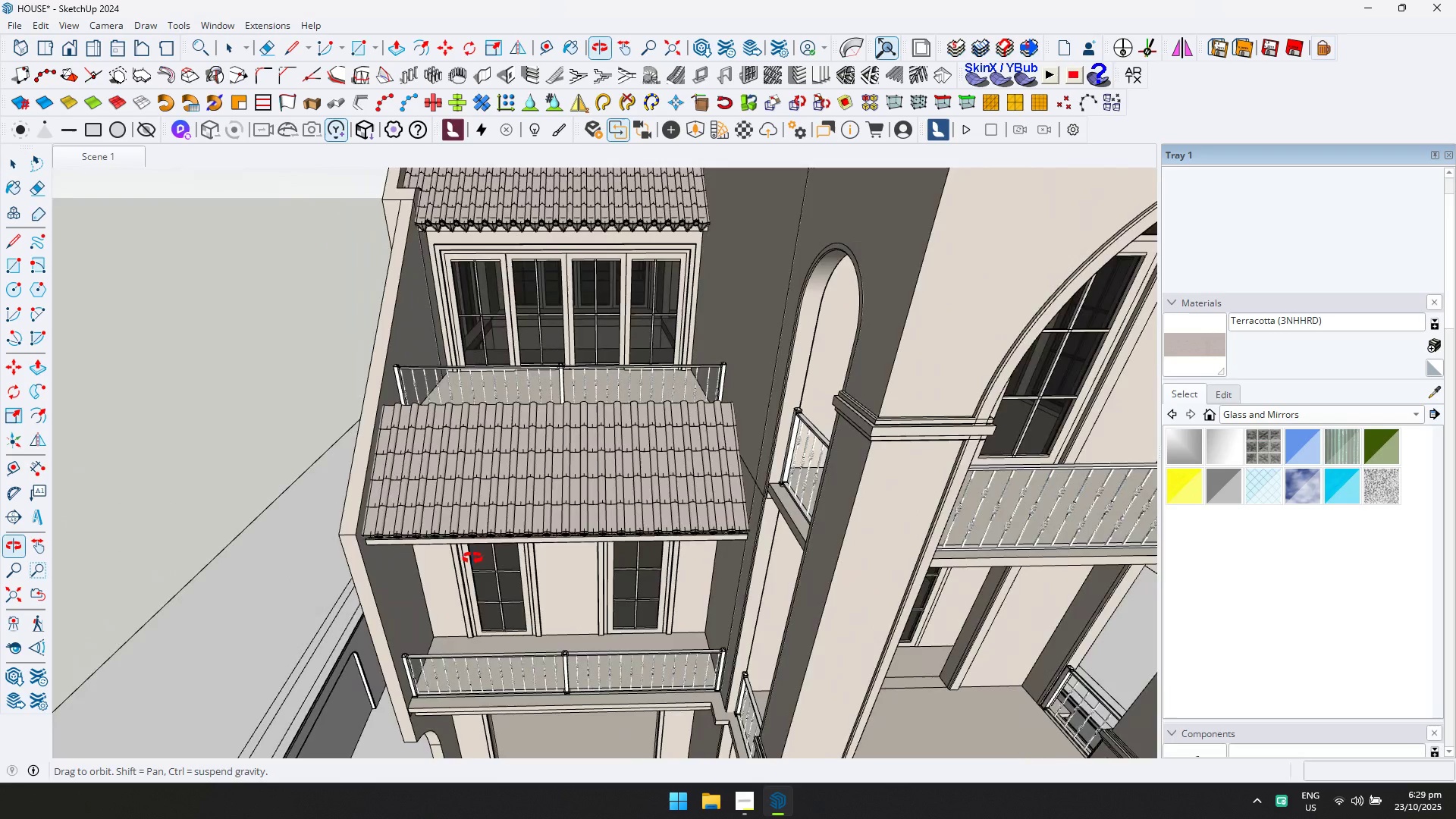 
key(Space)
 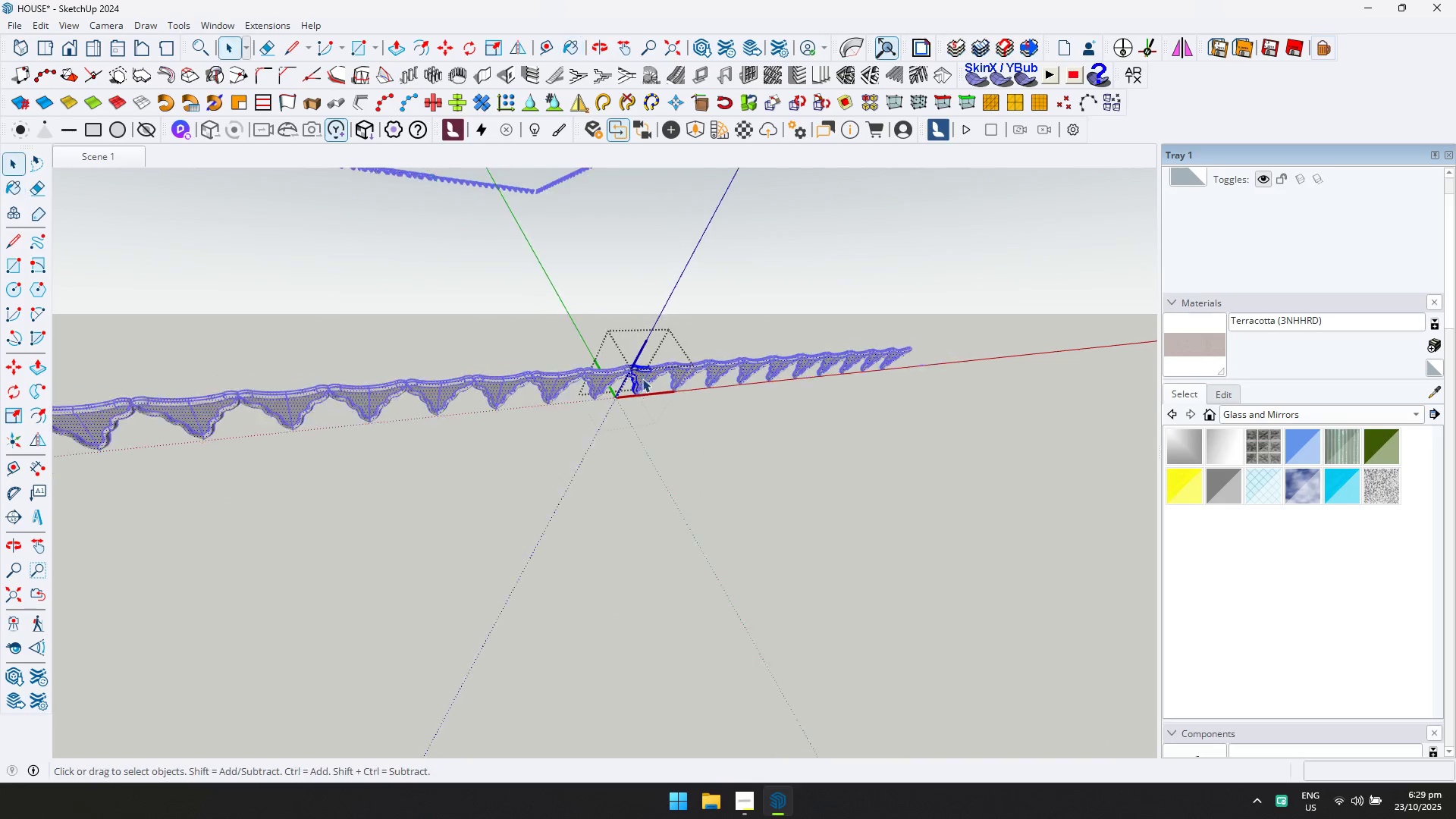 
key(Escape)
 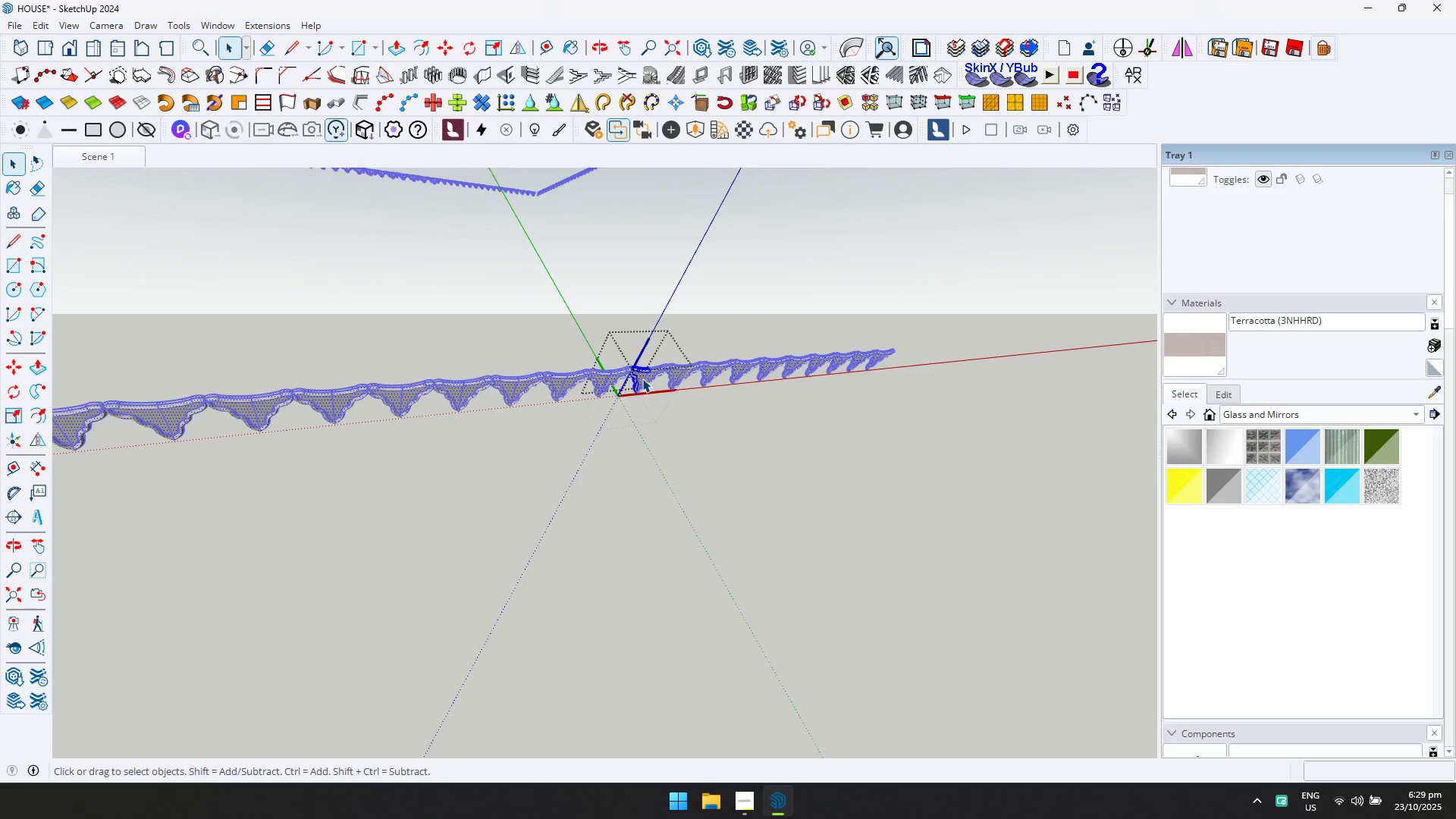 
key(Escape)
 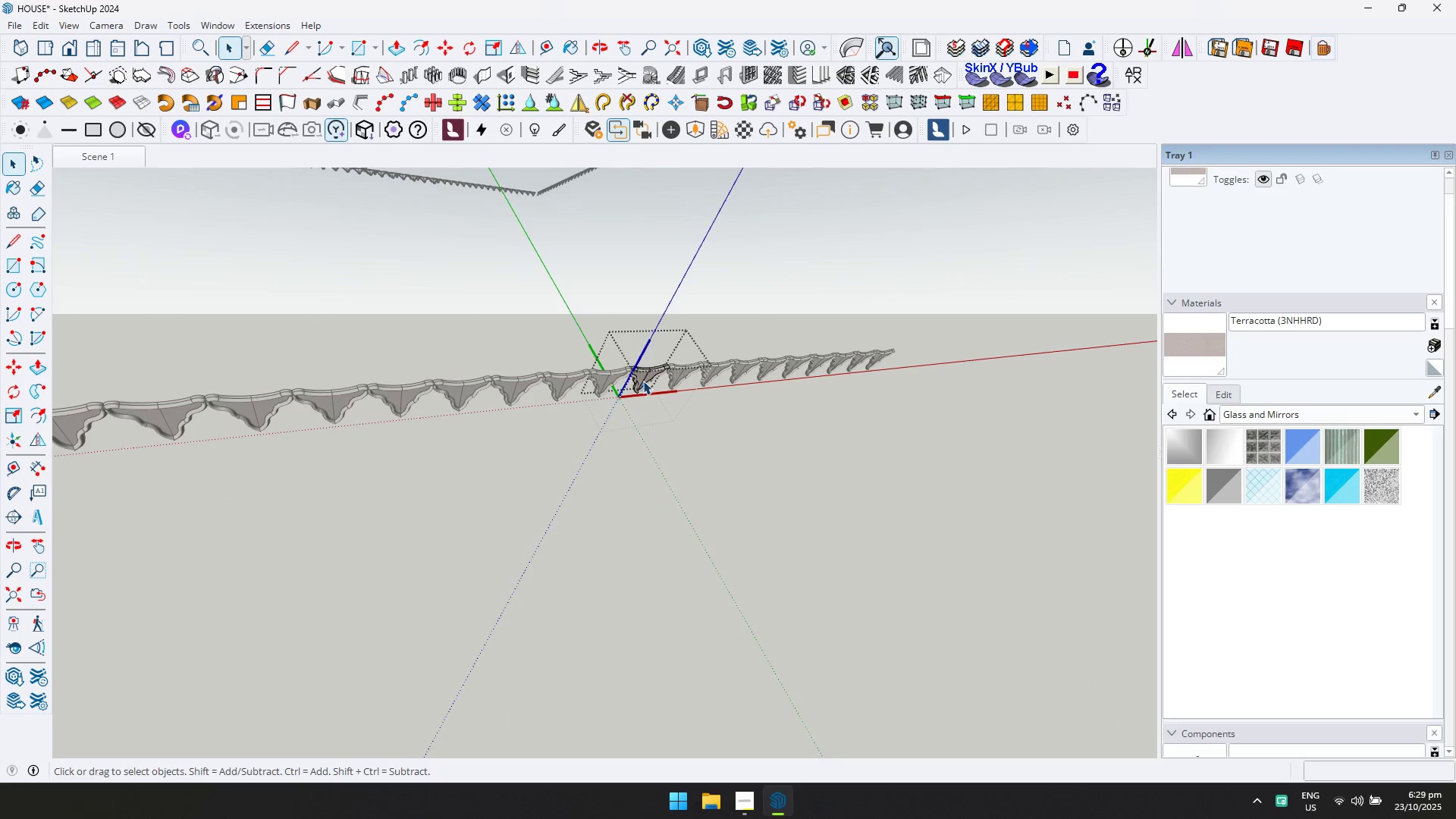 
key(Escape)
 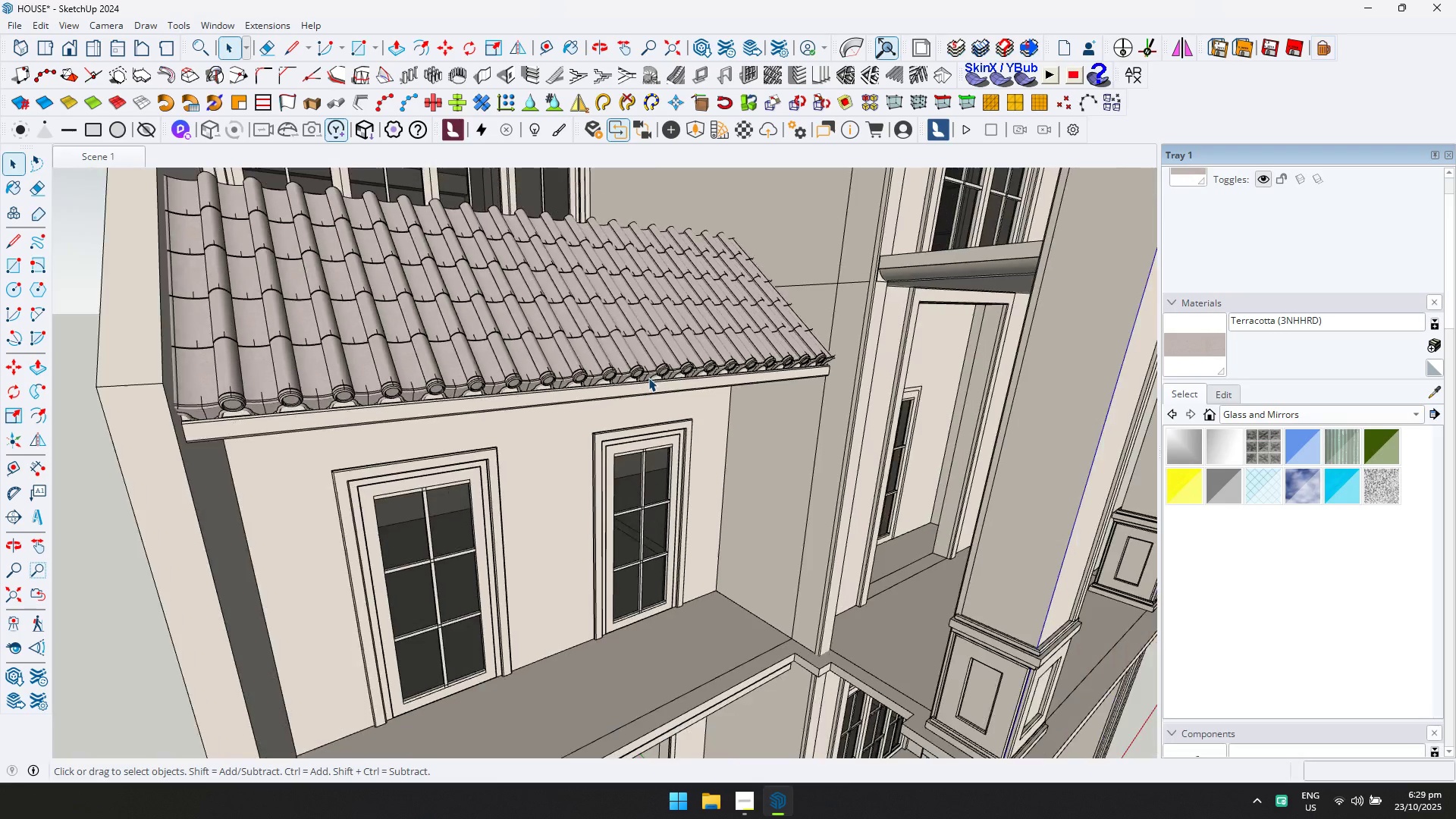 
key(Escape)
 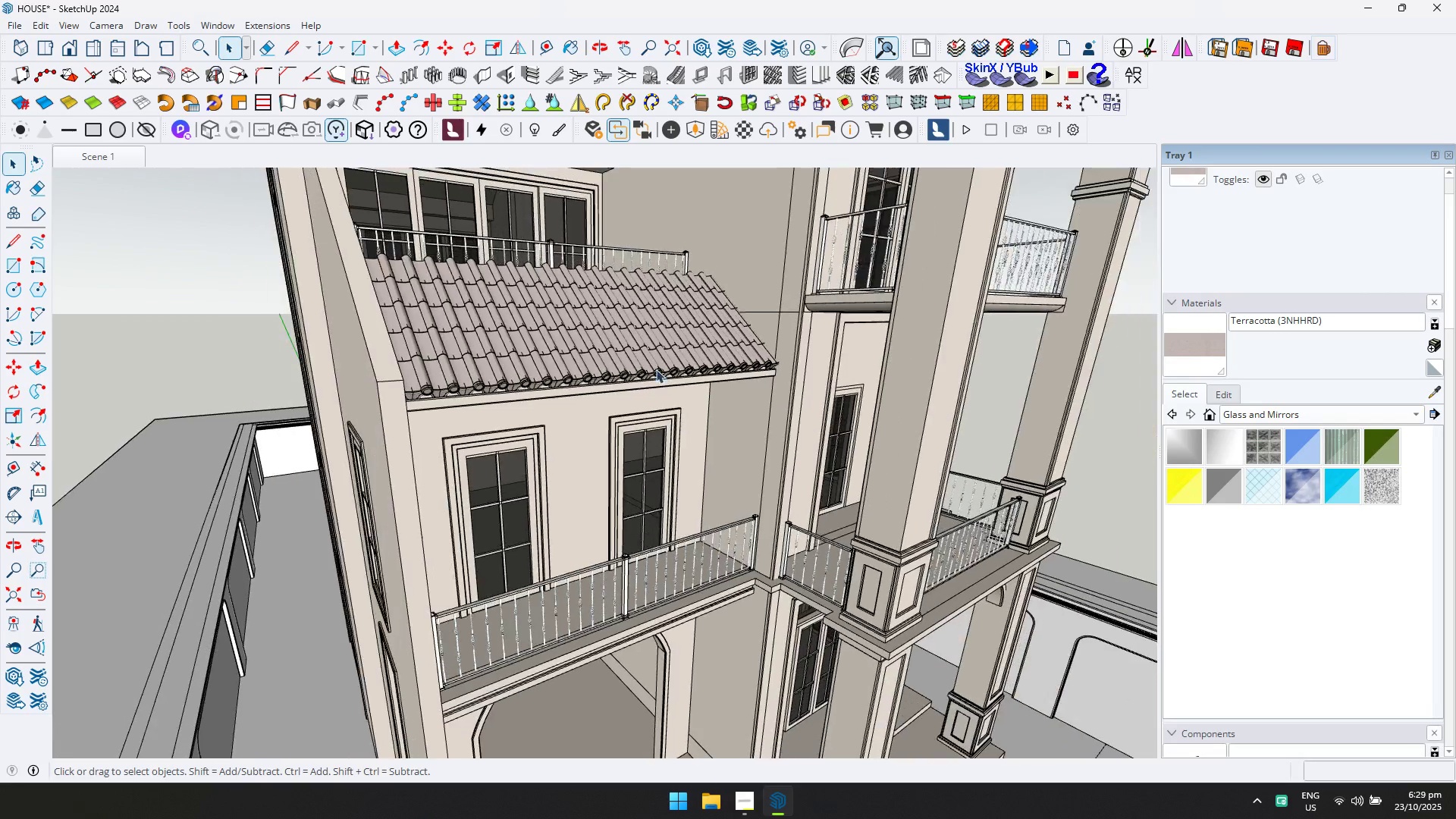 
hold_key(key=ShiftLeft, duration=0.31)
 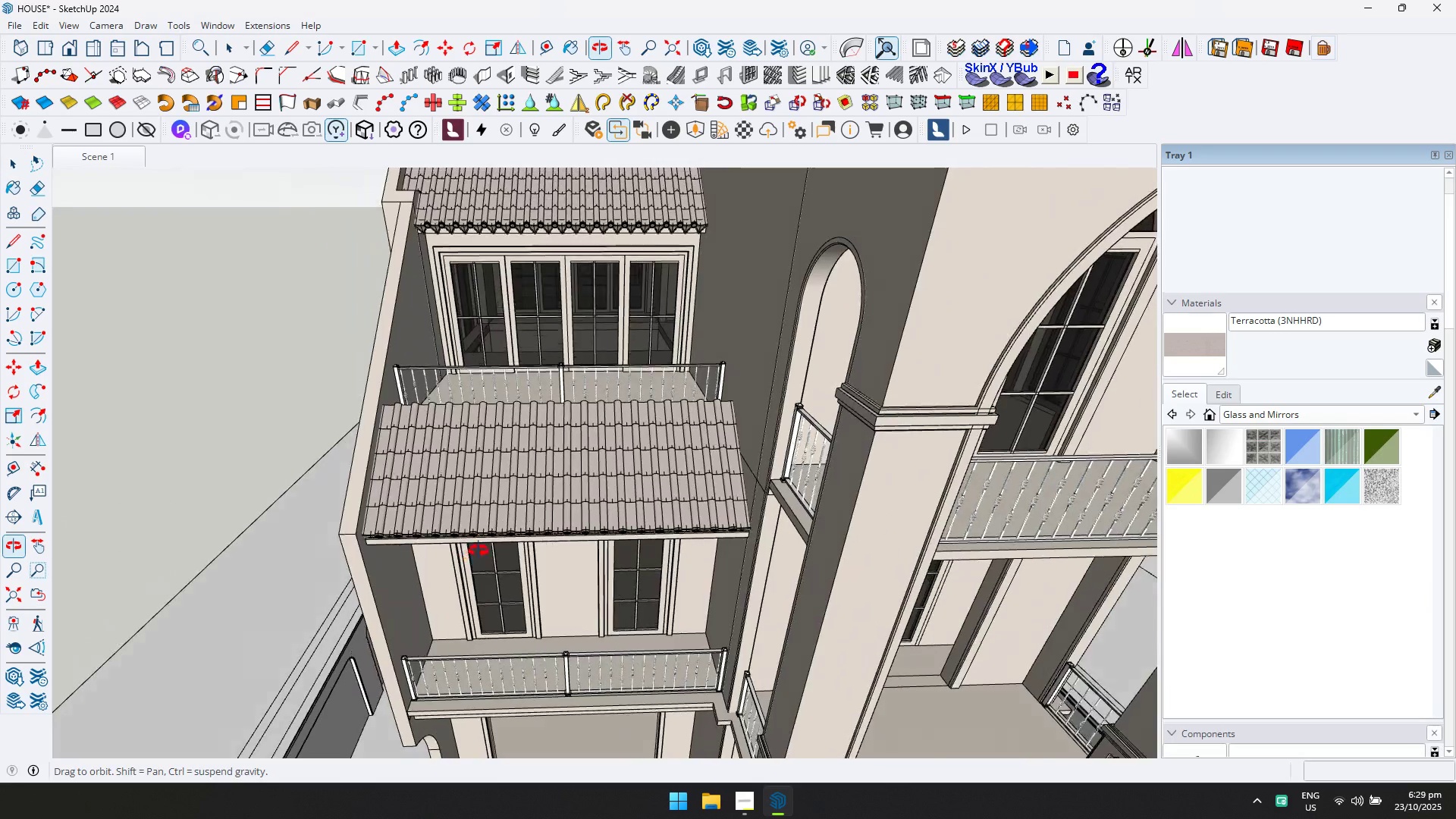 
scroll: coordinate [576, 480], scroll_direction: down, amount: 8.0
 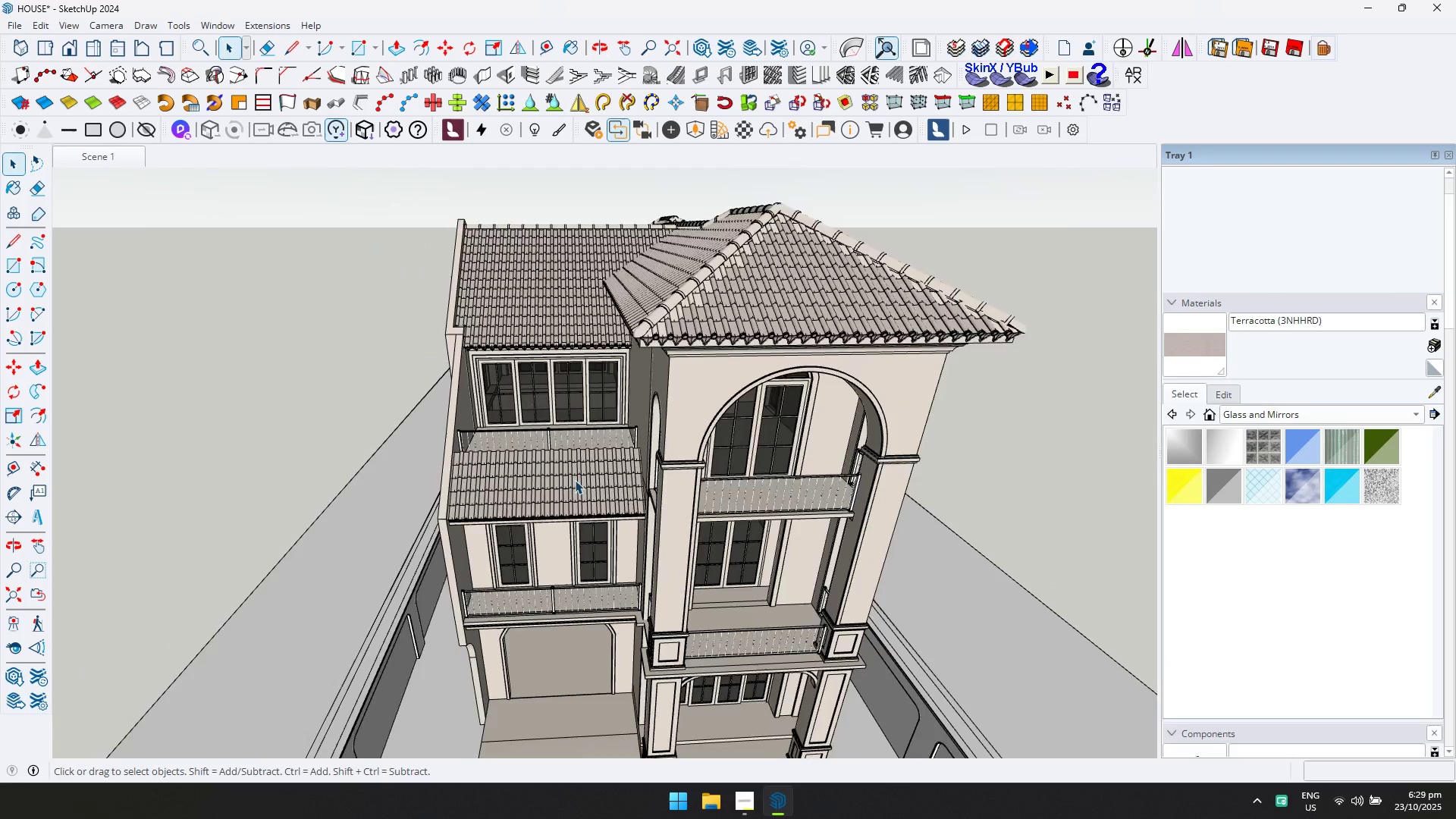 
hold_key(key=ShiftLeft, duration=0.38)
 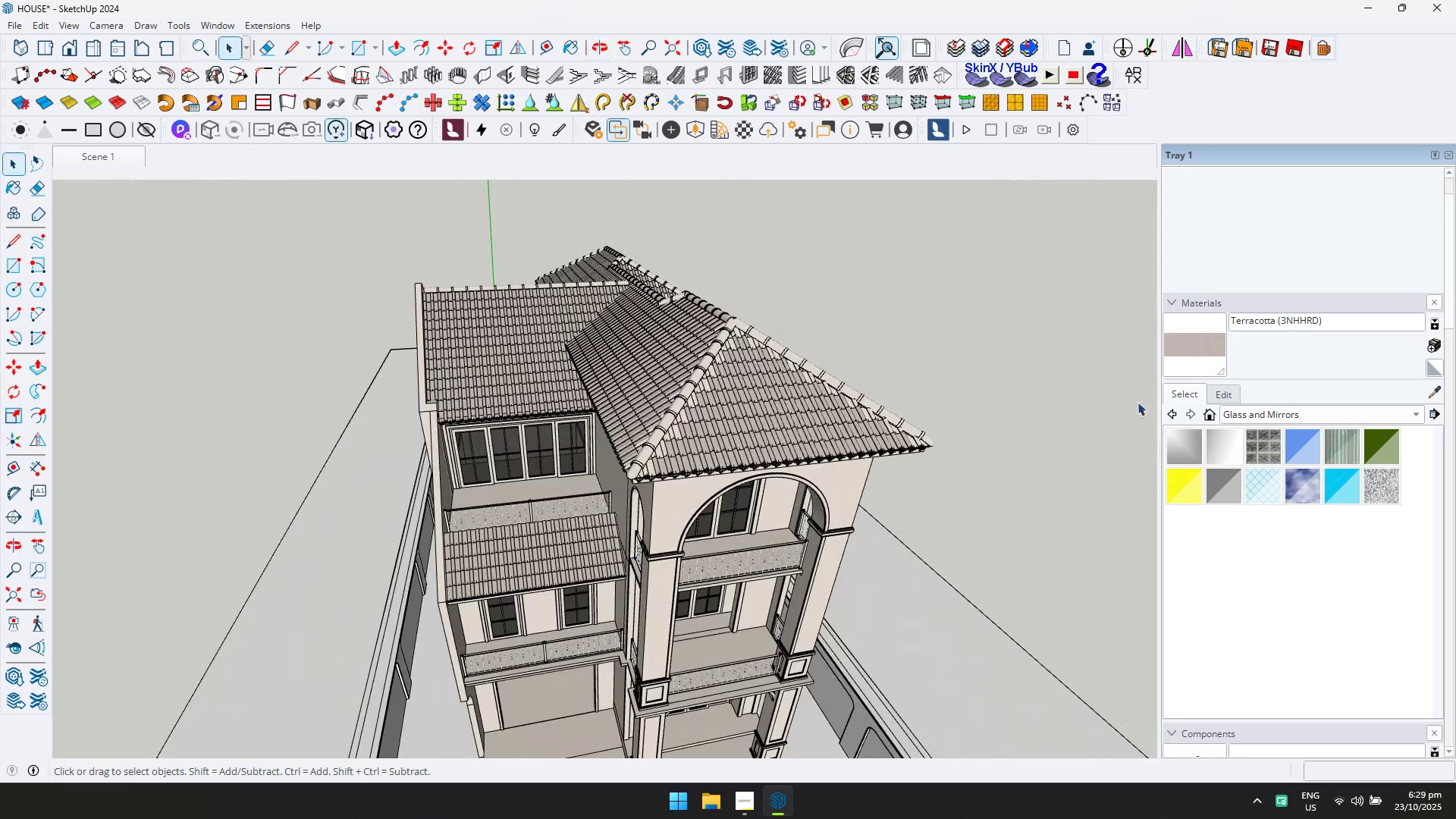 
left_click([1224, 384])
 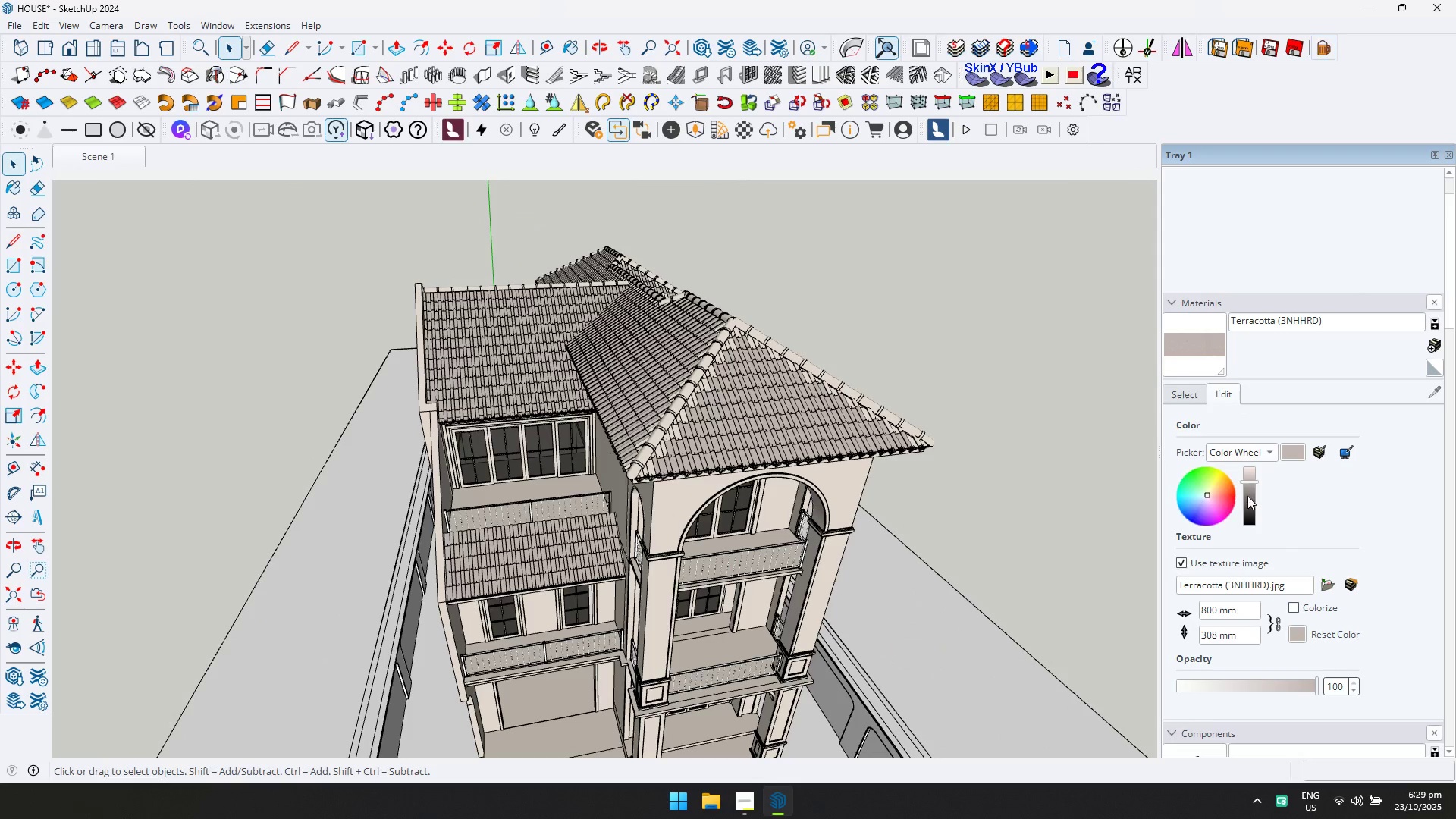 
left_click([1247, 502])
 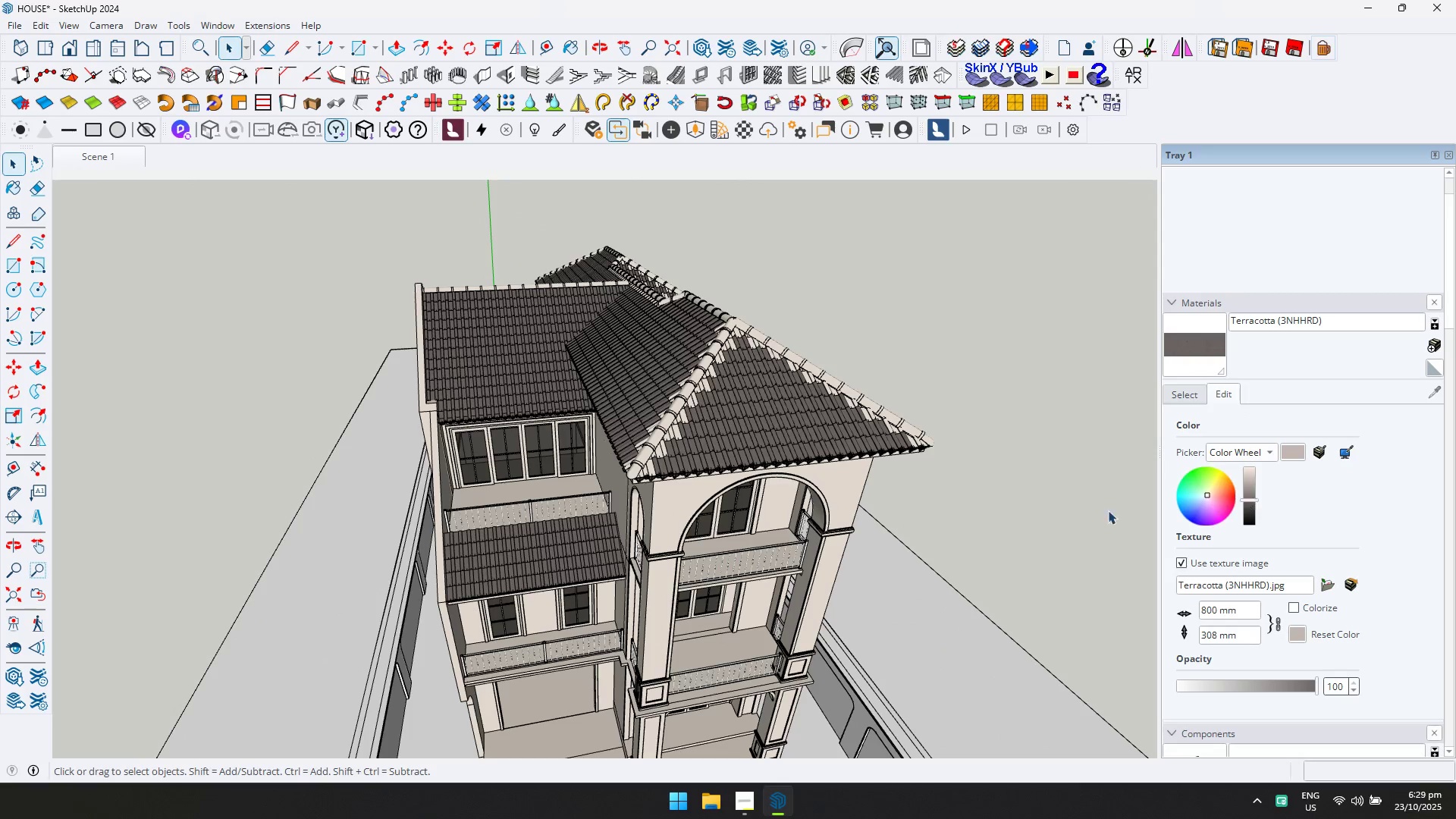 
scroll: coordinate [641, 463], scroll_direction: up, amount: 10.0
 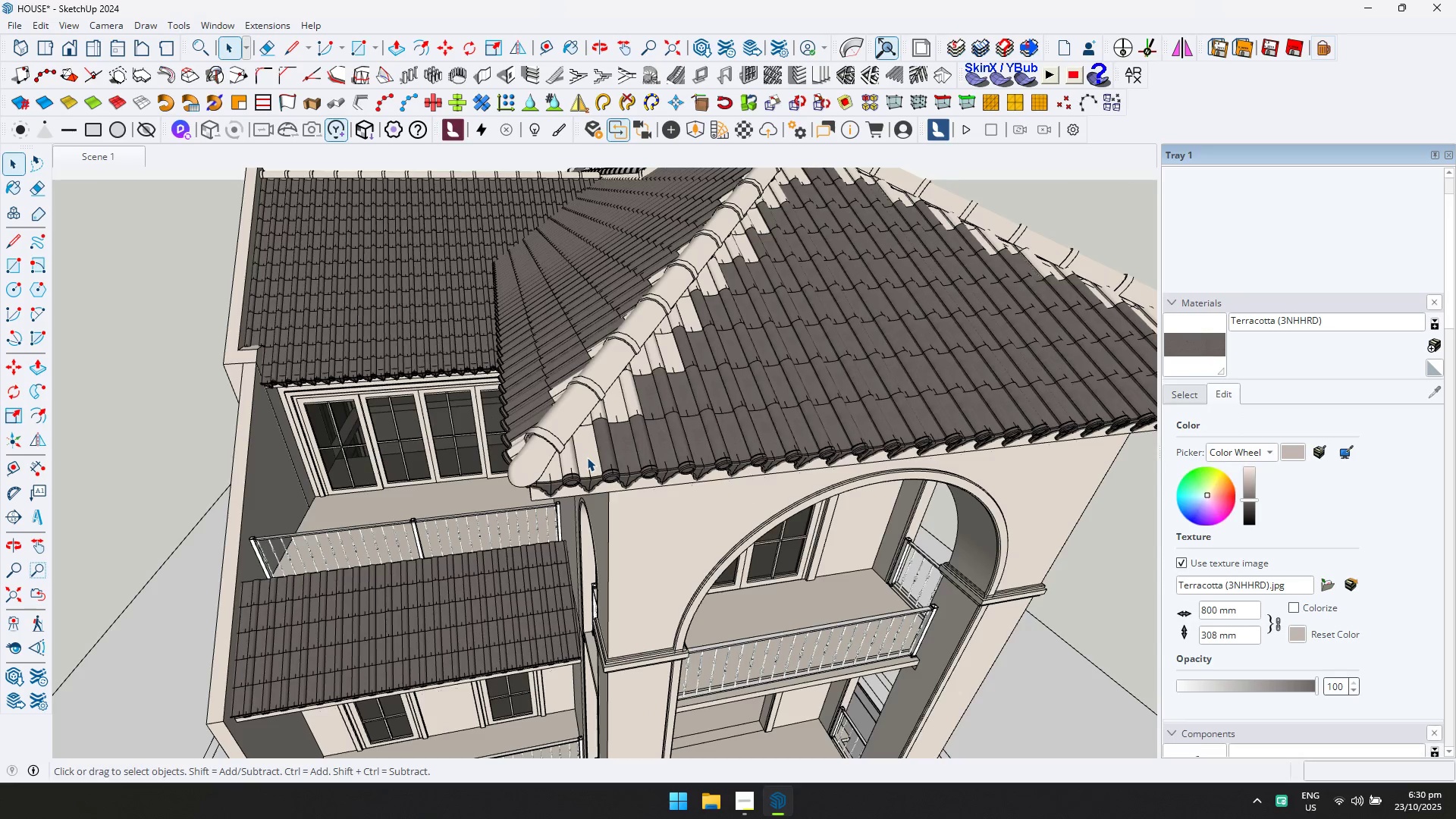 
double_click([587, 457])
 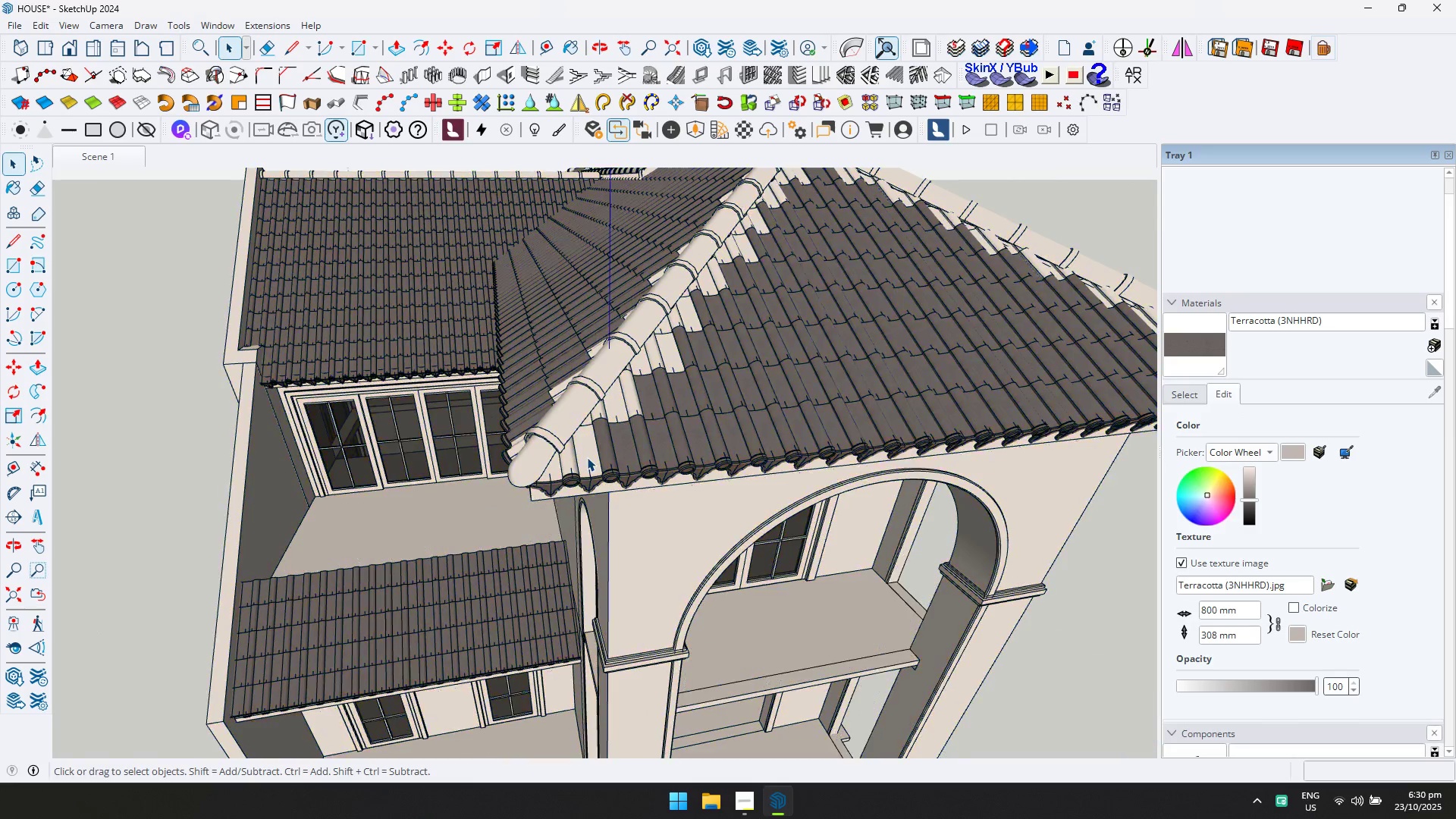 
triple_click([587, 457])
 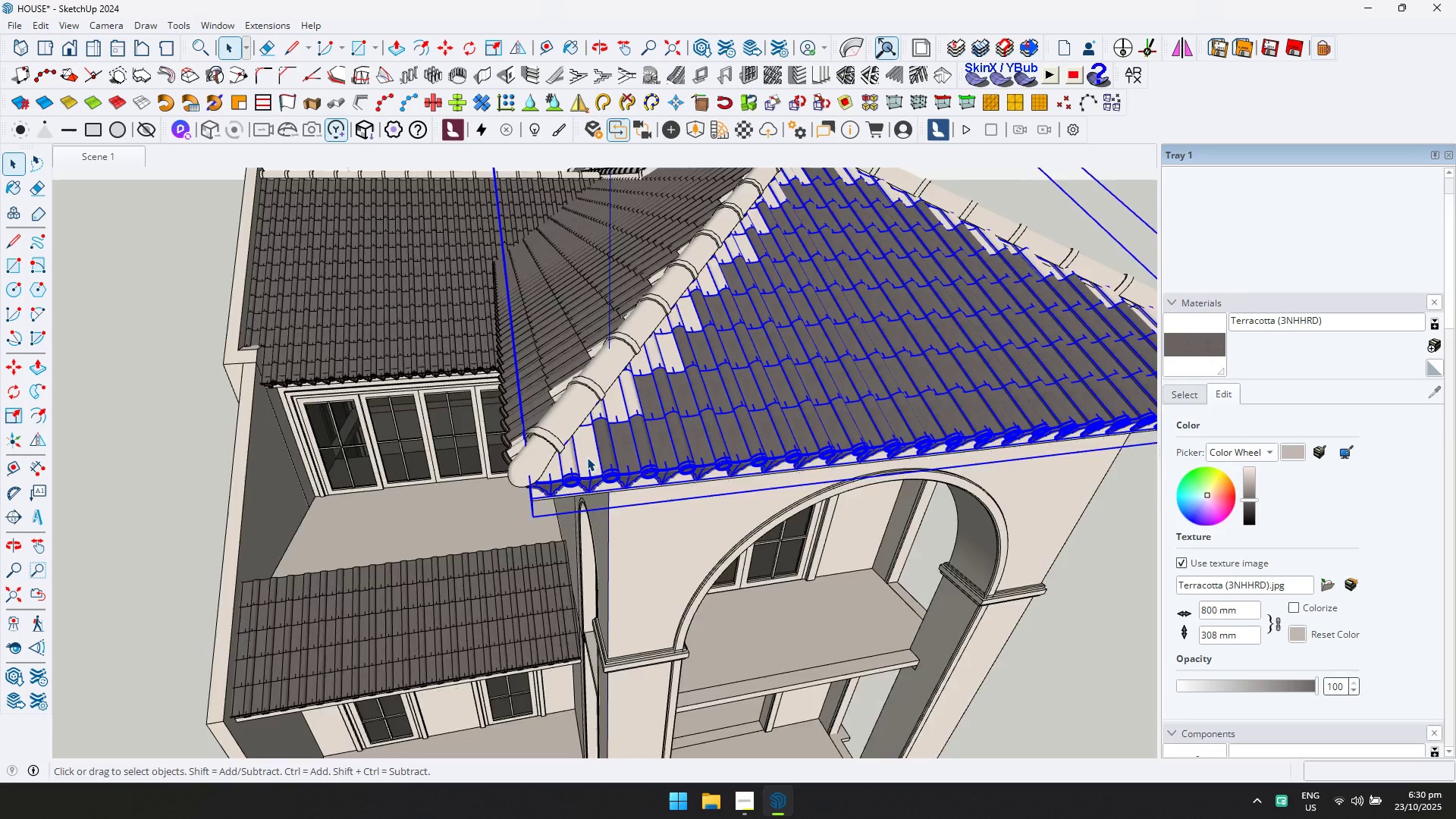 
triple_click([587, 457])
 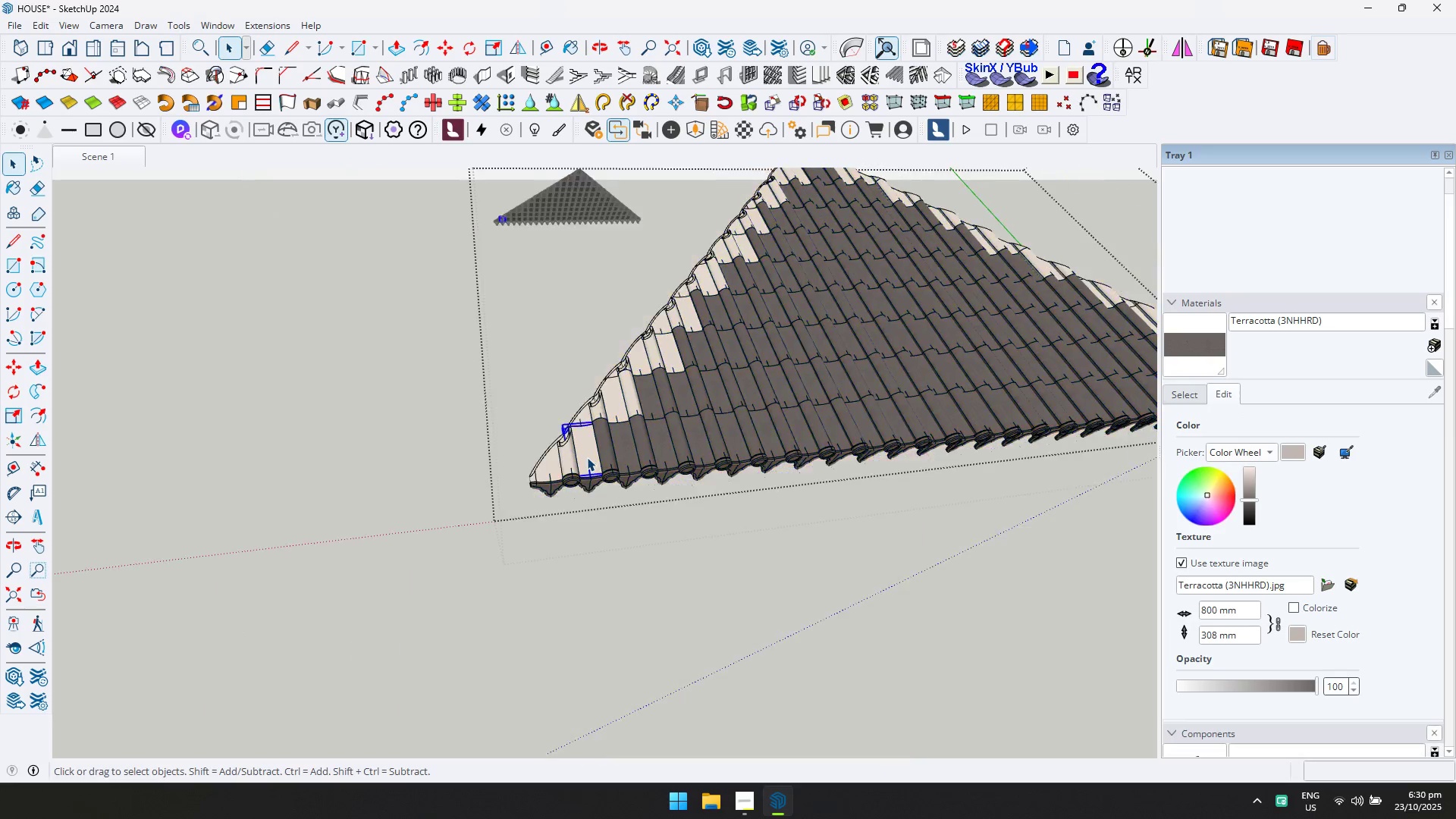 
triple_click([587, 457])
 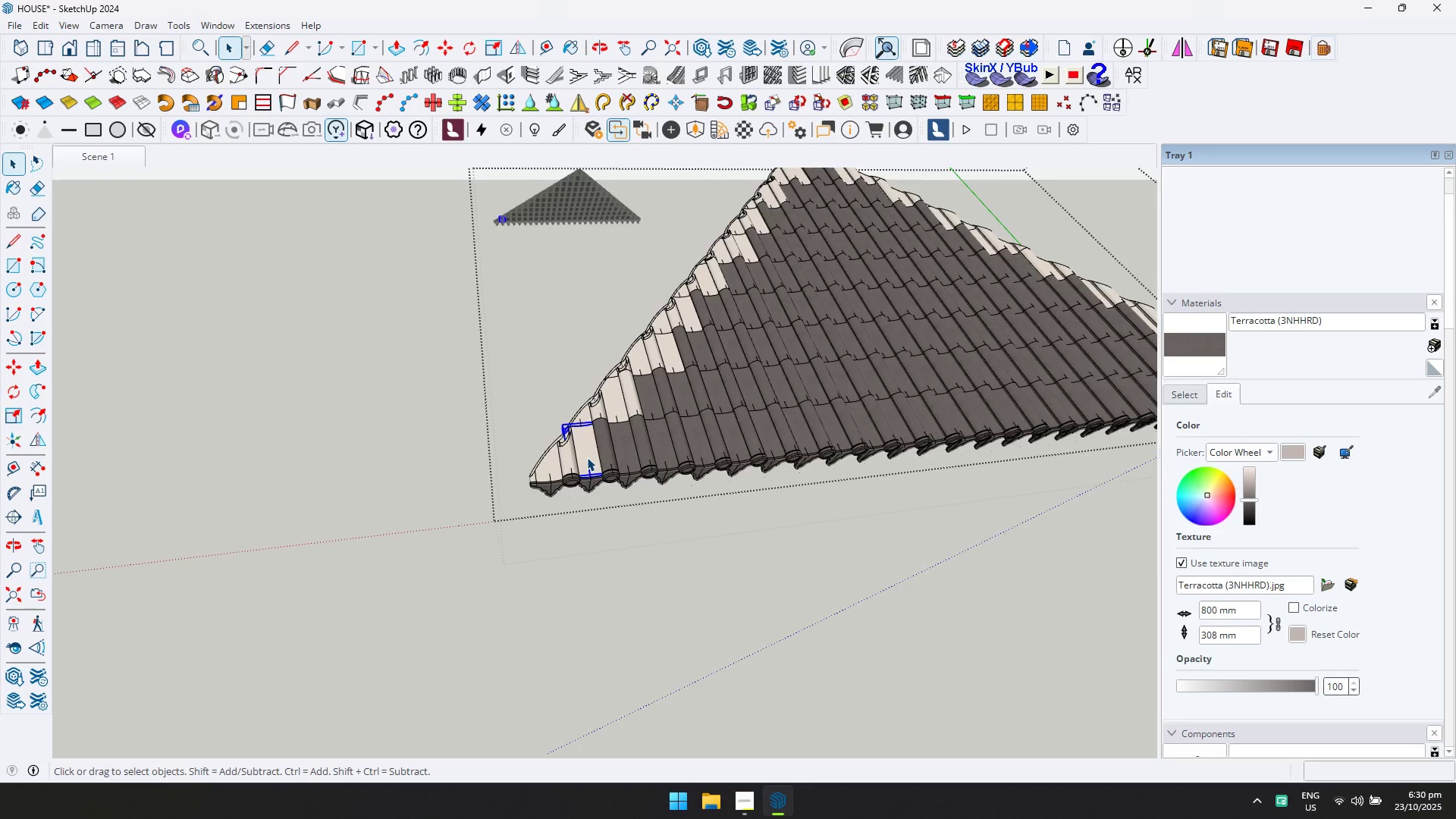 
triple_click([587, 457])
 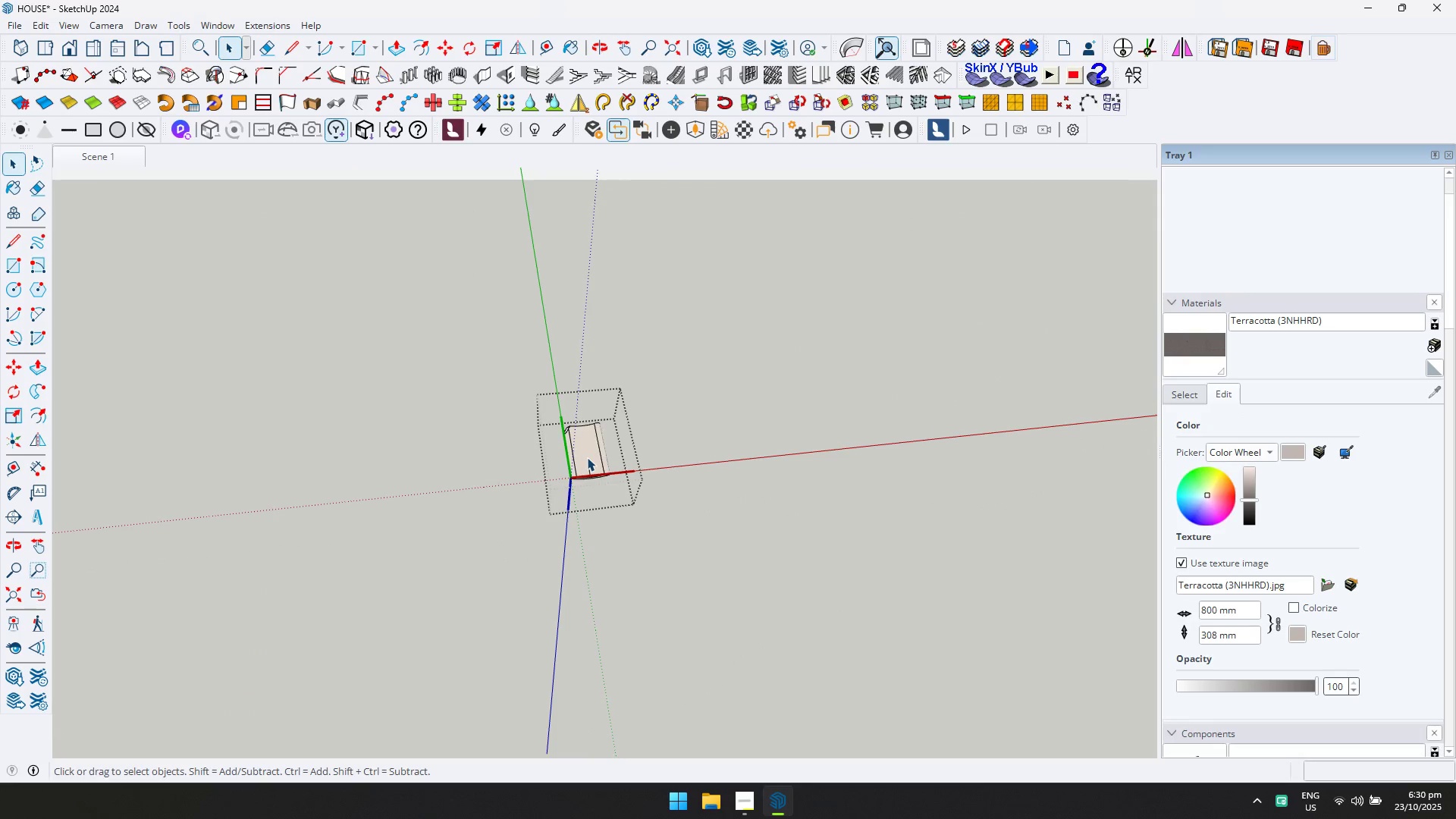 
triple_click([587, 457])
 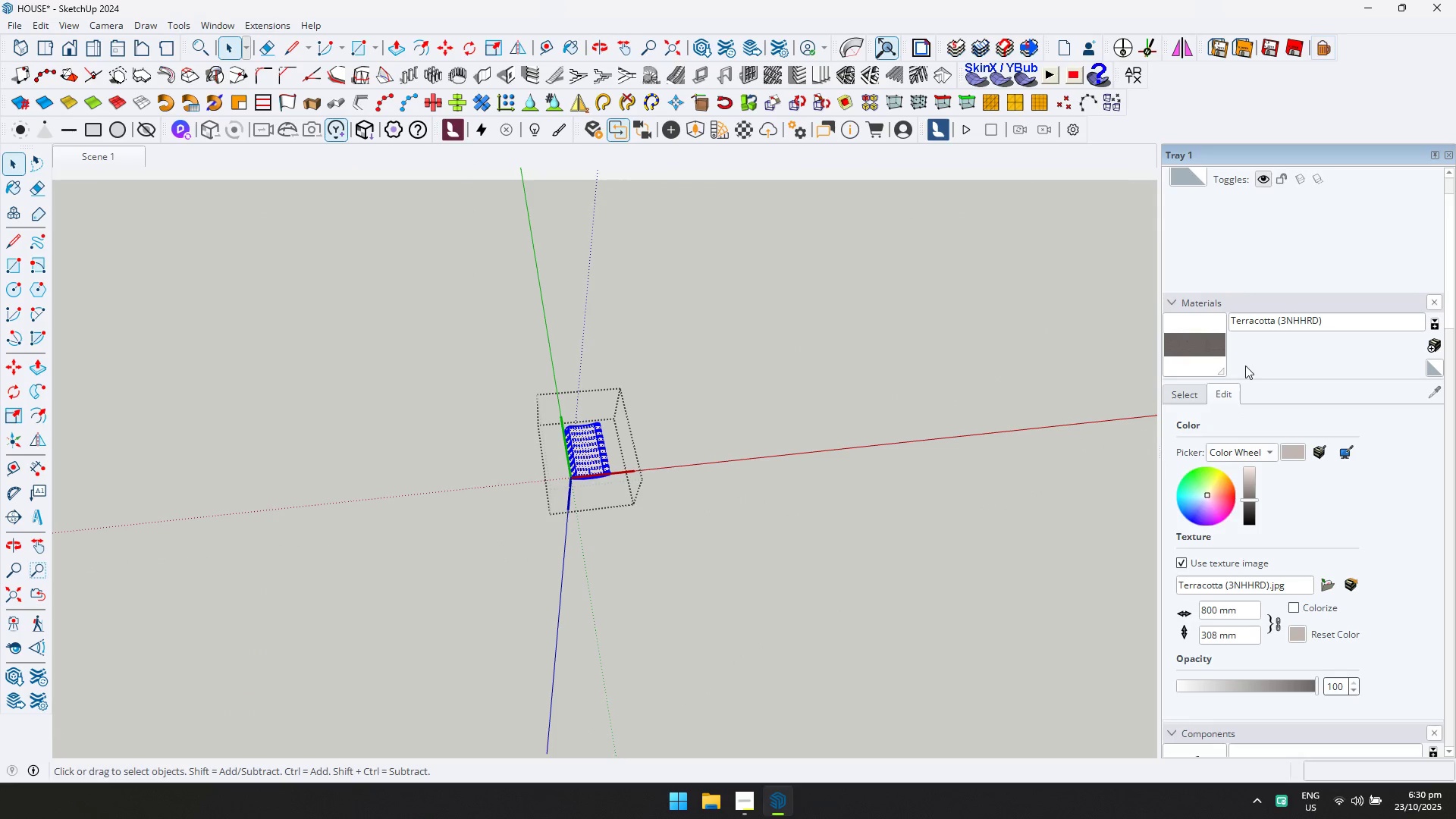 
left_click_drag(start_coordinate=[1201, 354], to_coordinate=[1192, 355])
 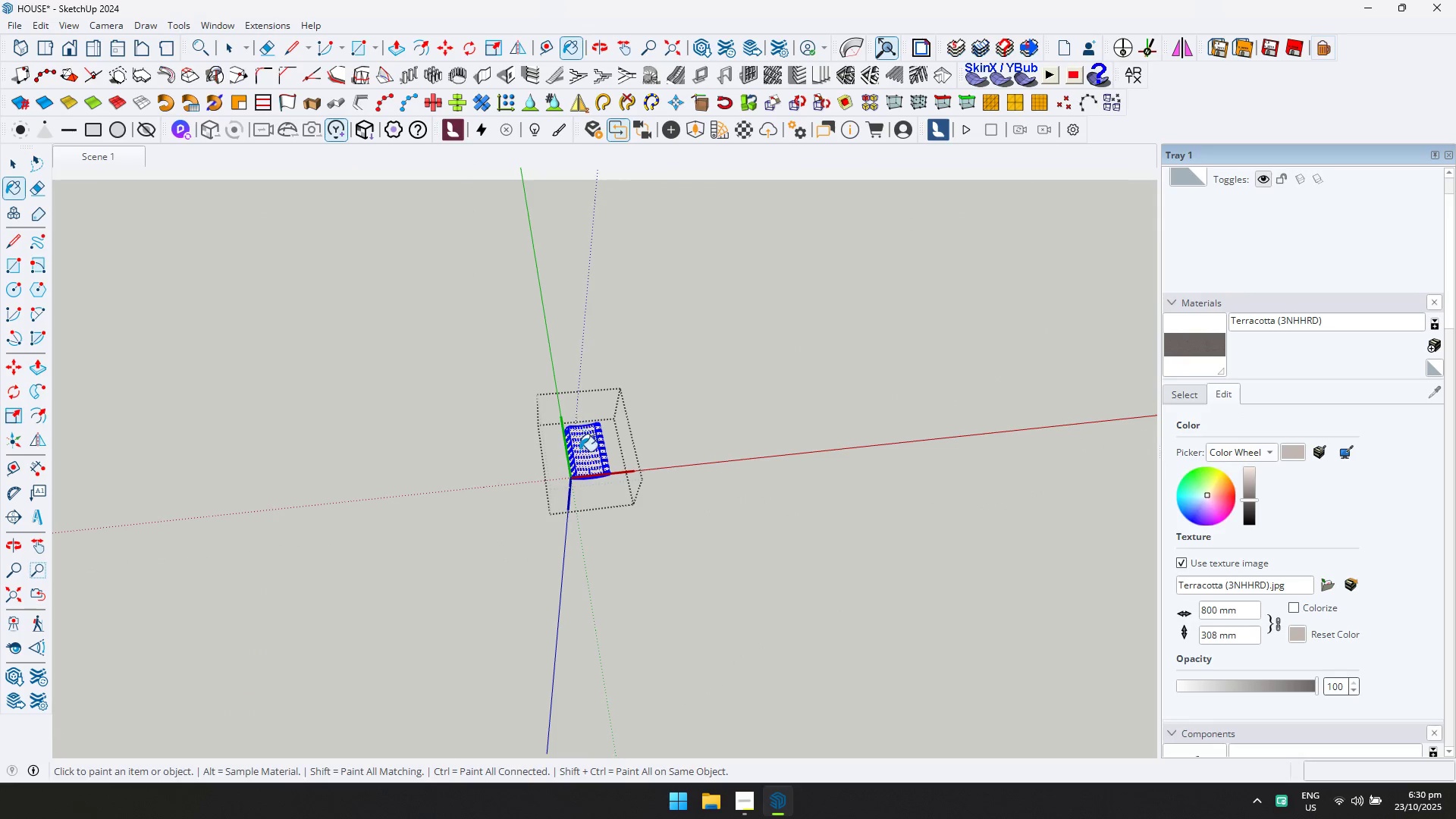 
left_click([580, 451])
 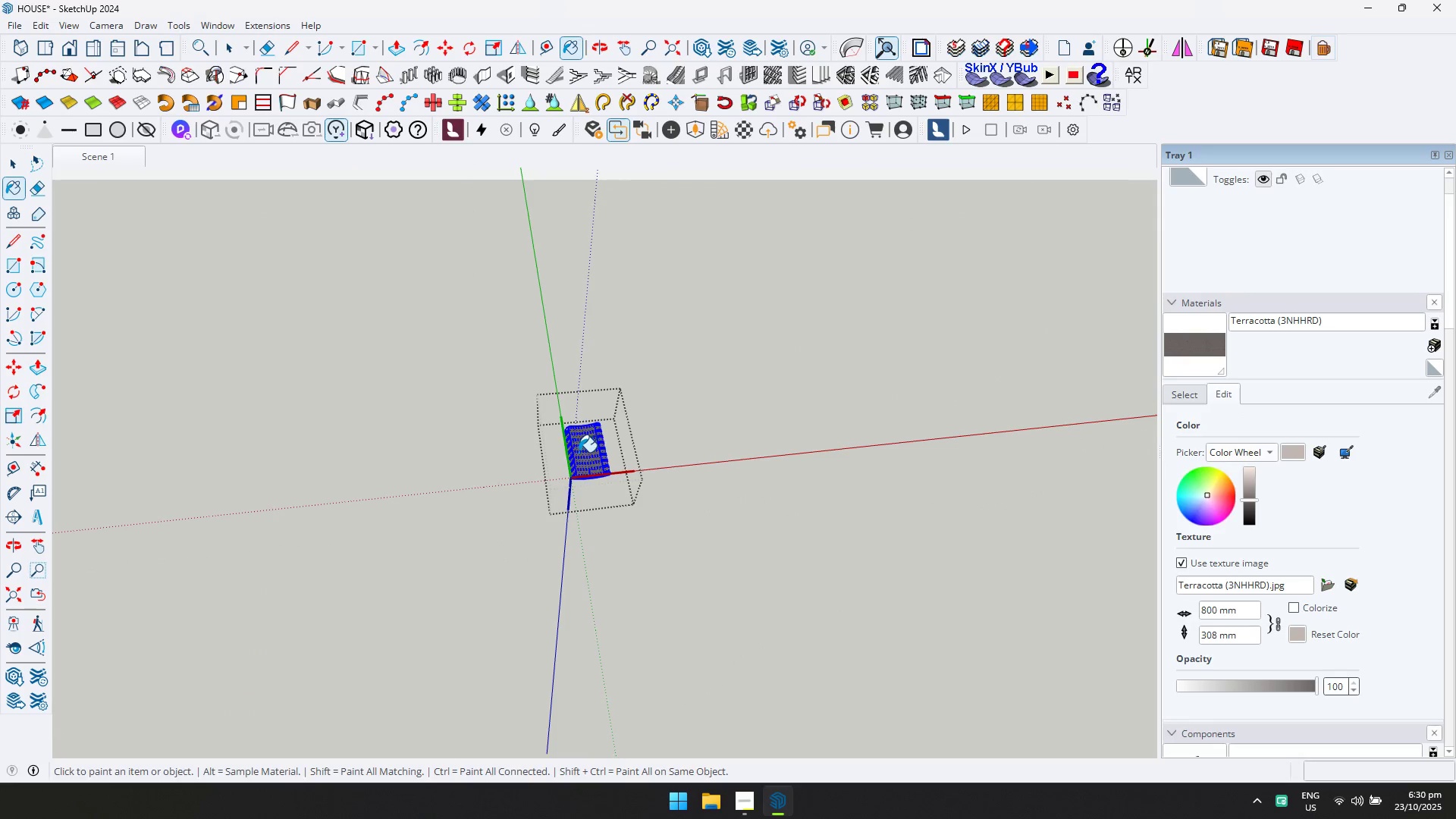 
key(Escape)
 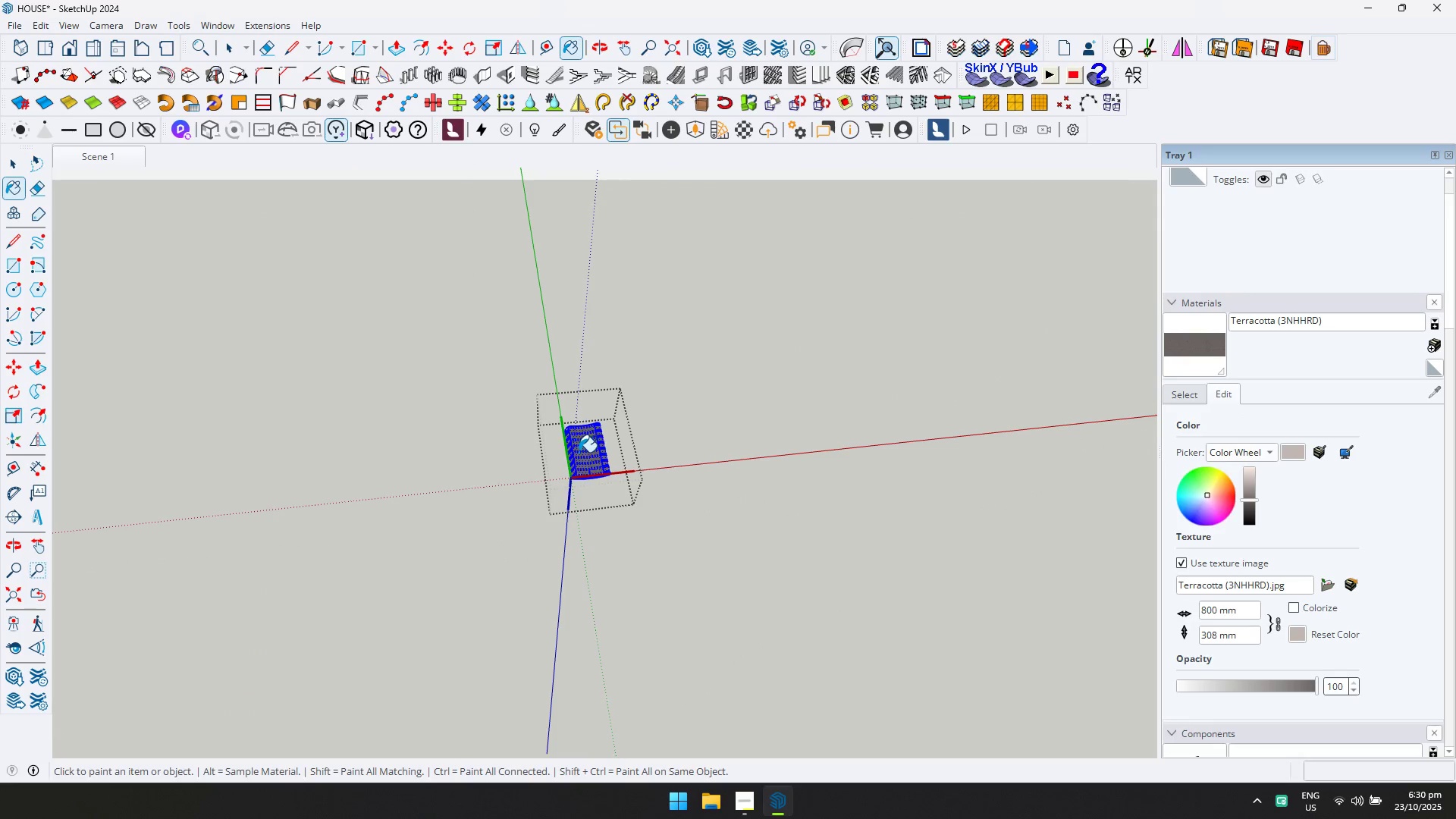 
key(Space)
 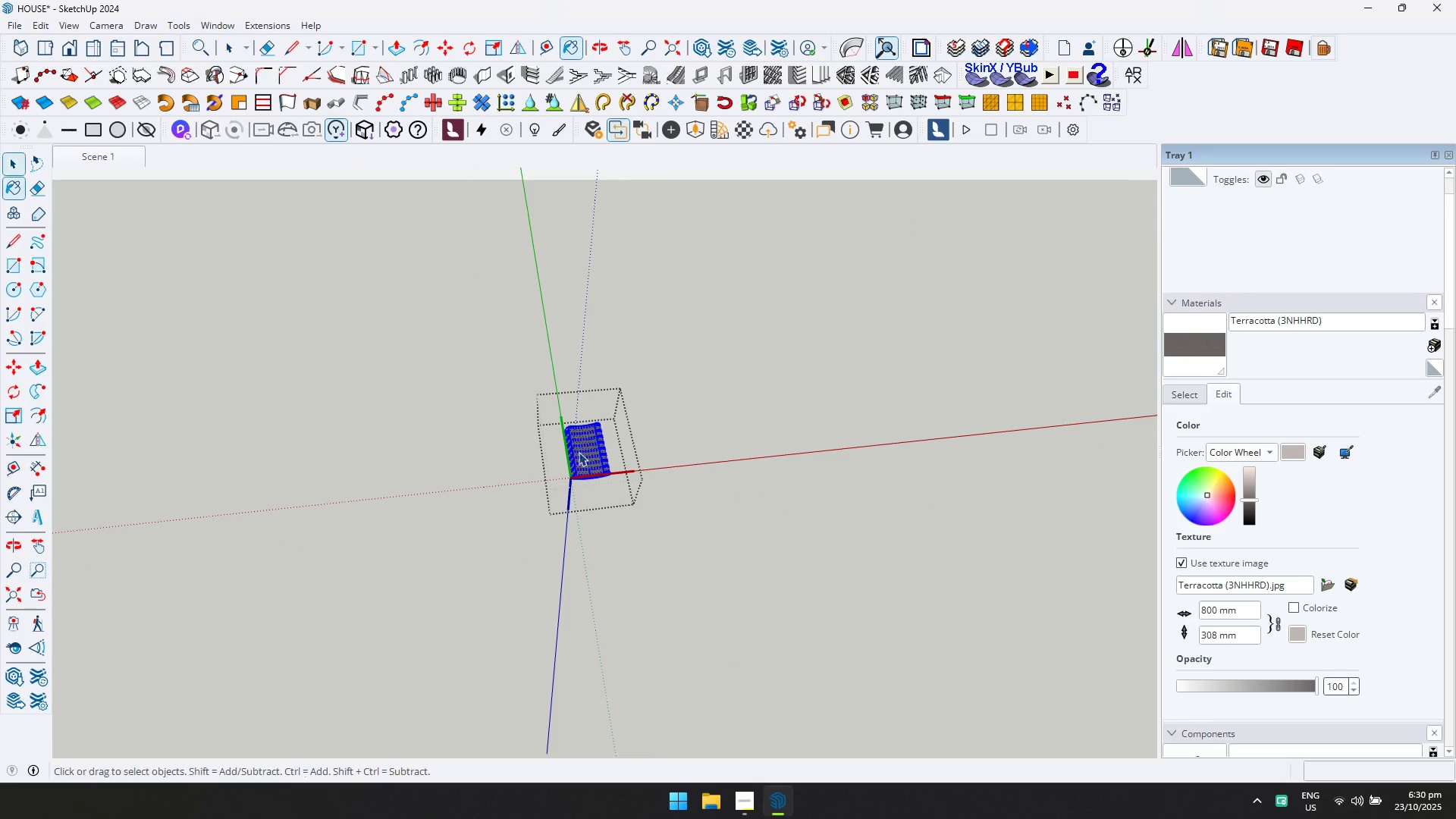 
key(Escape)
 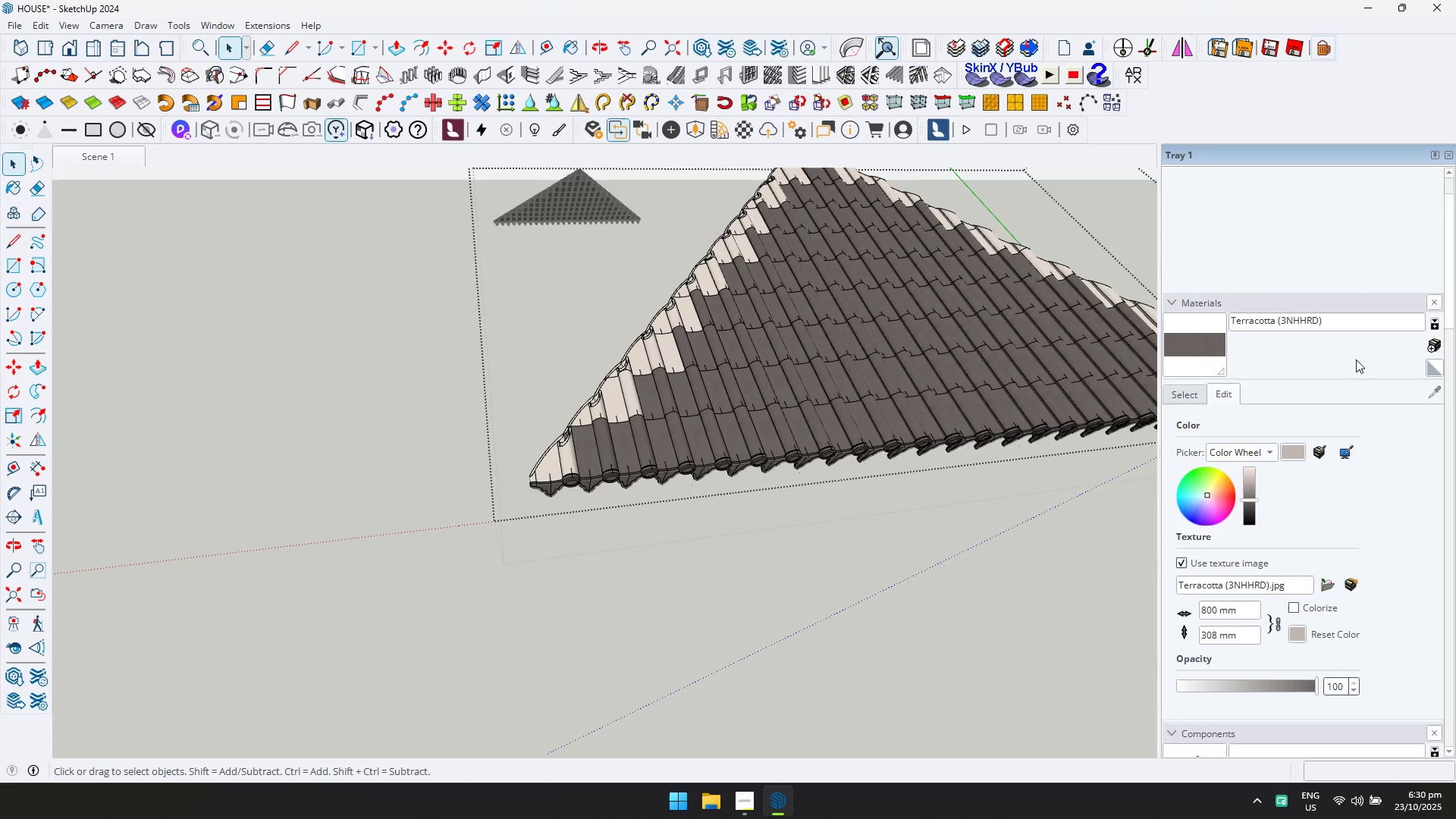 
left_click([1201, 344])
 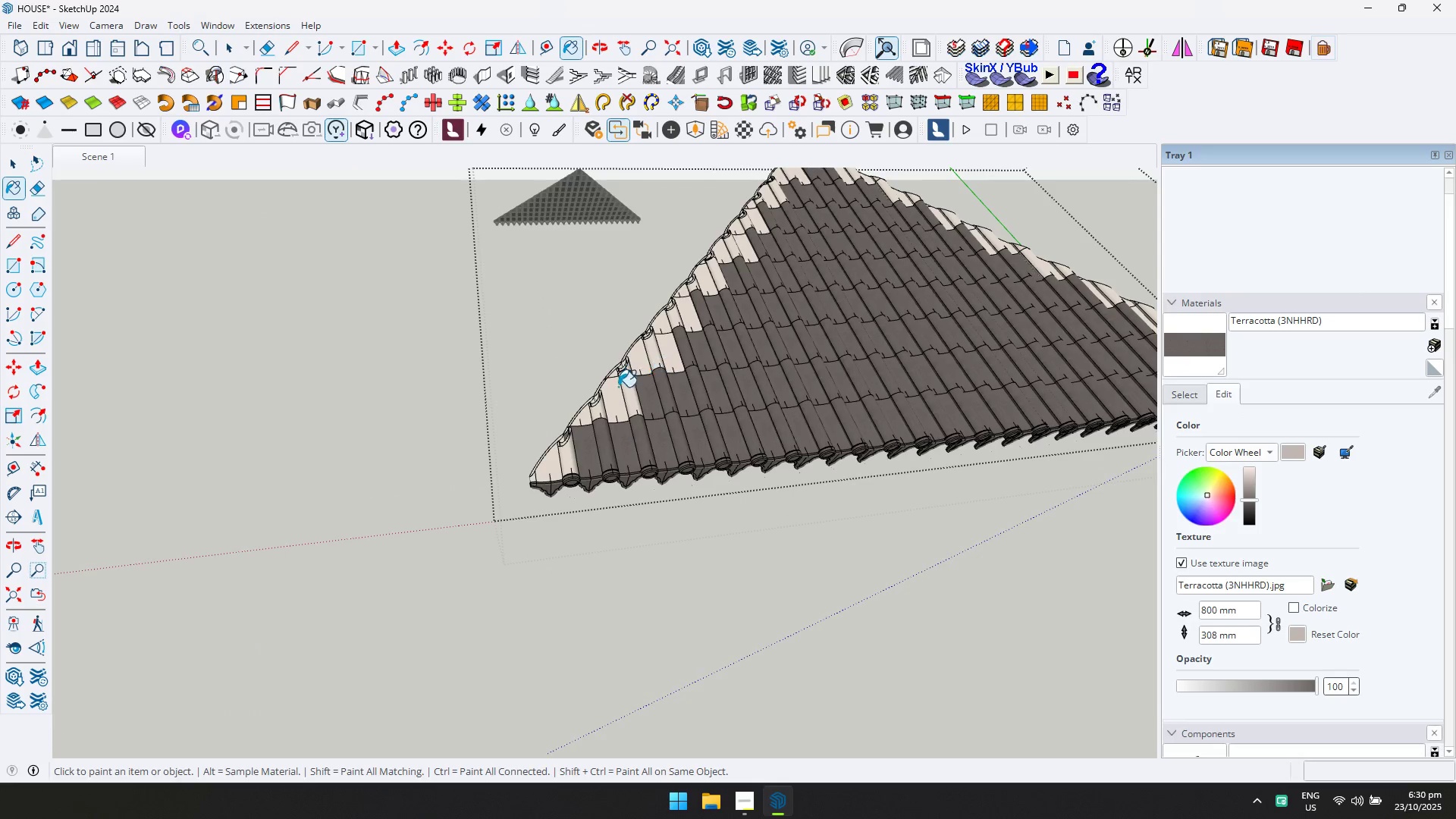 
double_click([613, 397])
 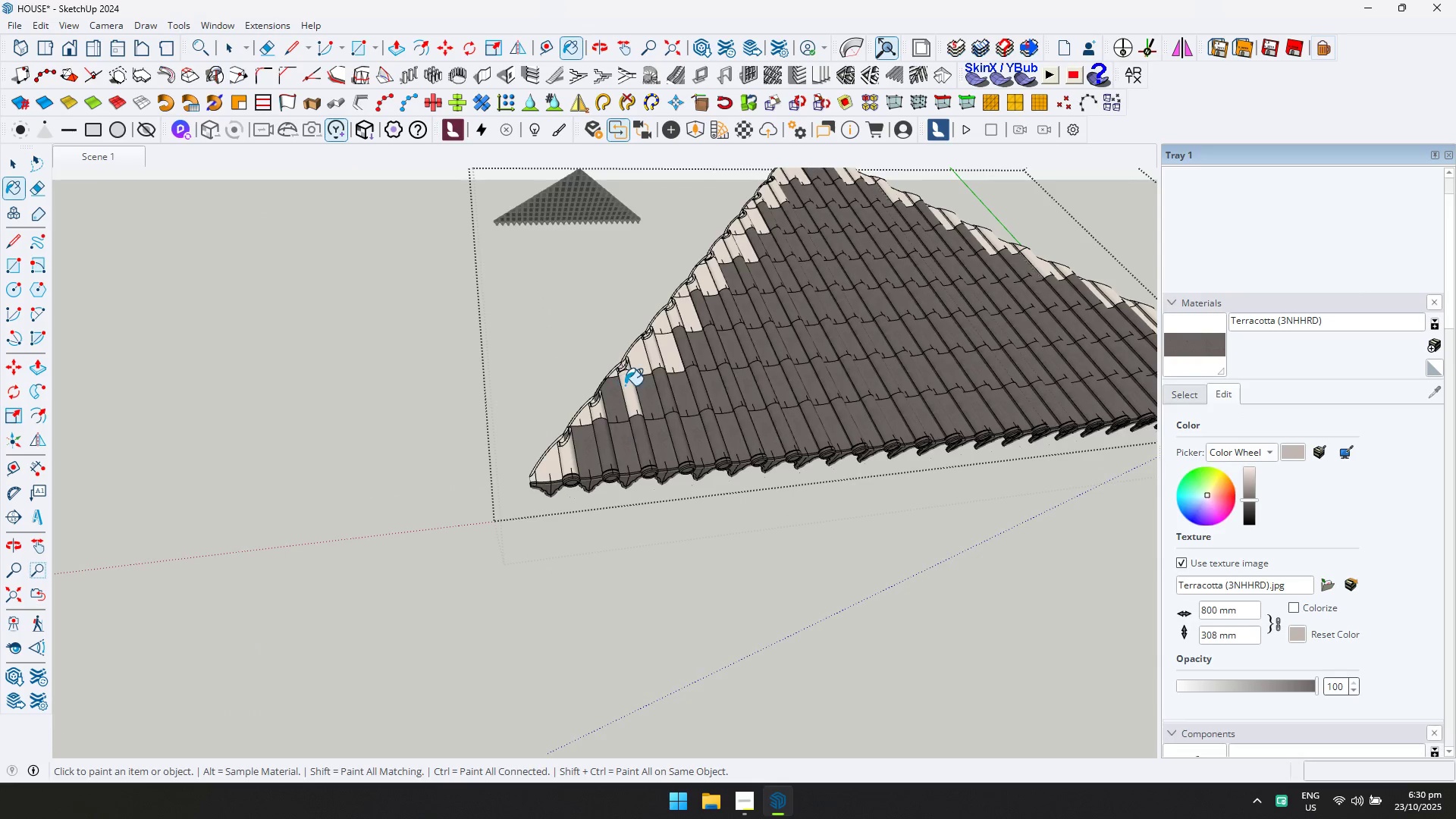 
triple_click([626, 384])
 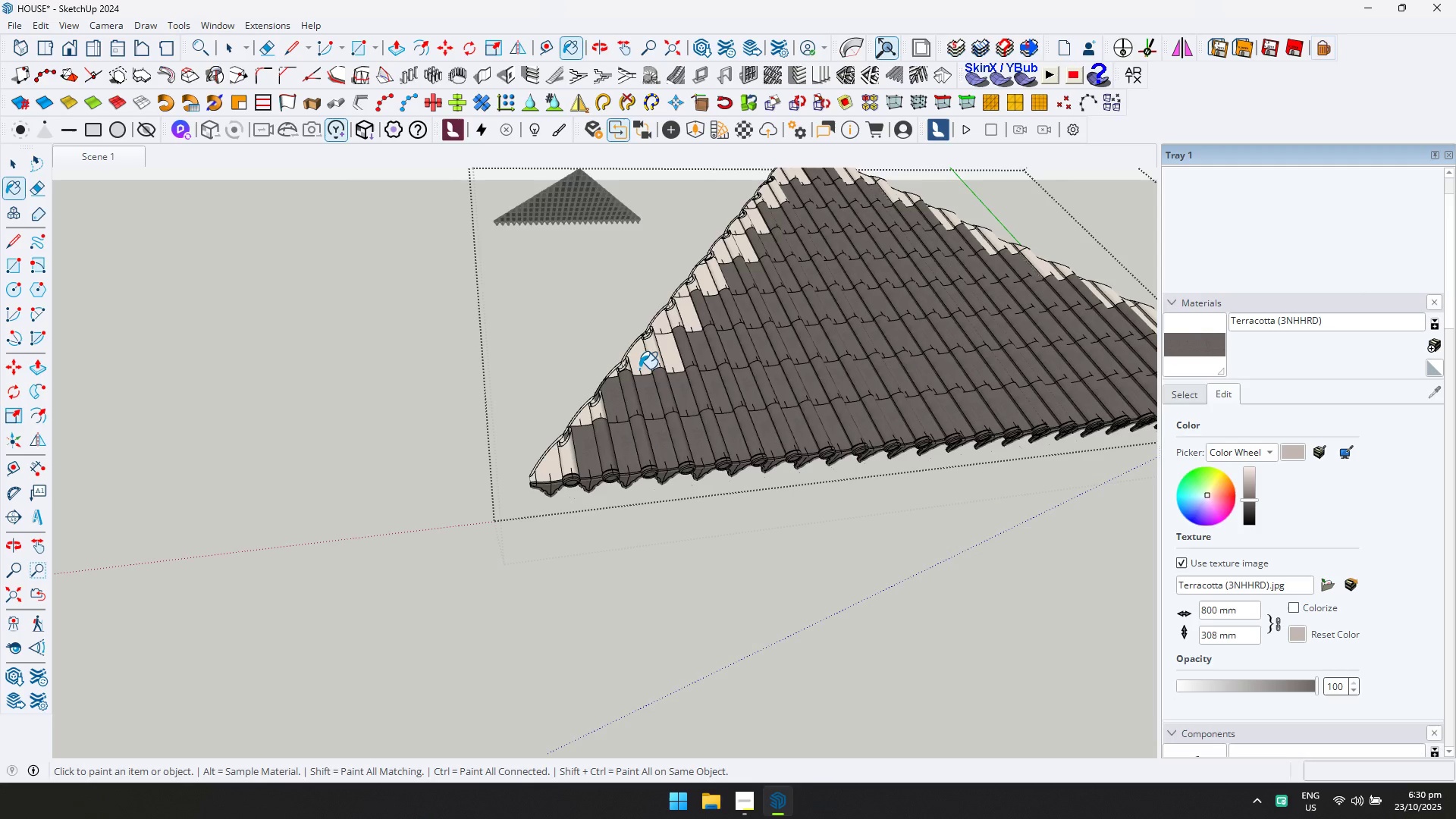 
hold_key(key=ControlLeft, duration=0.45)
double_click([641, 366])
 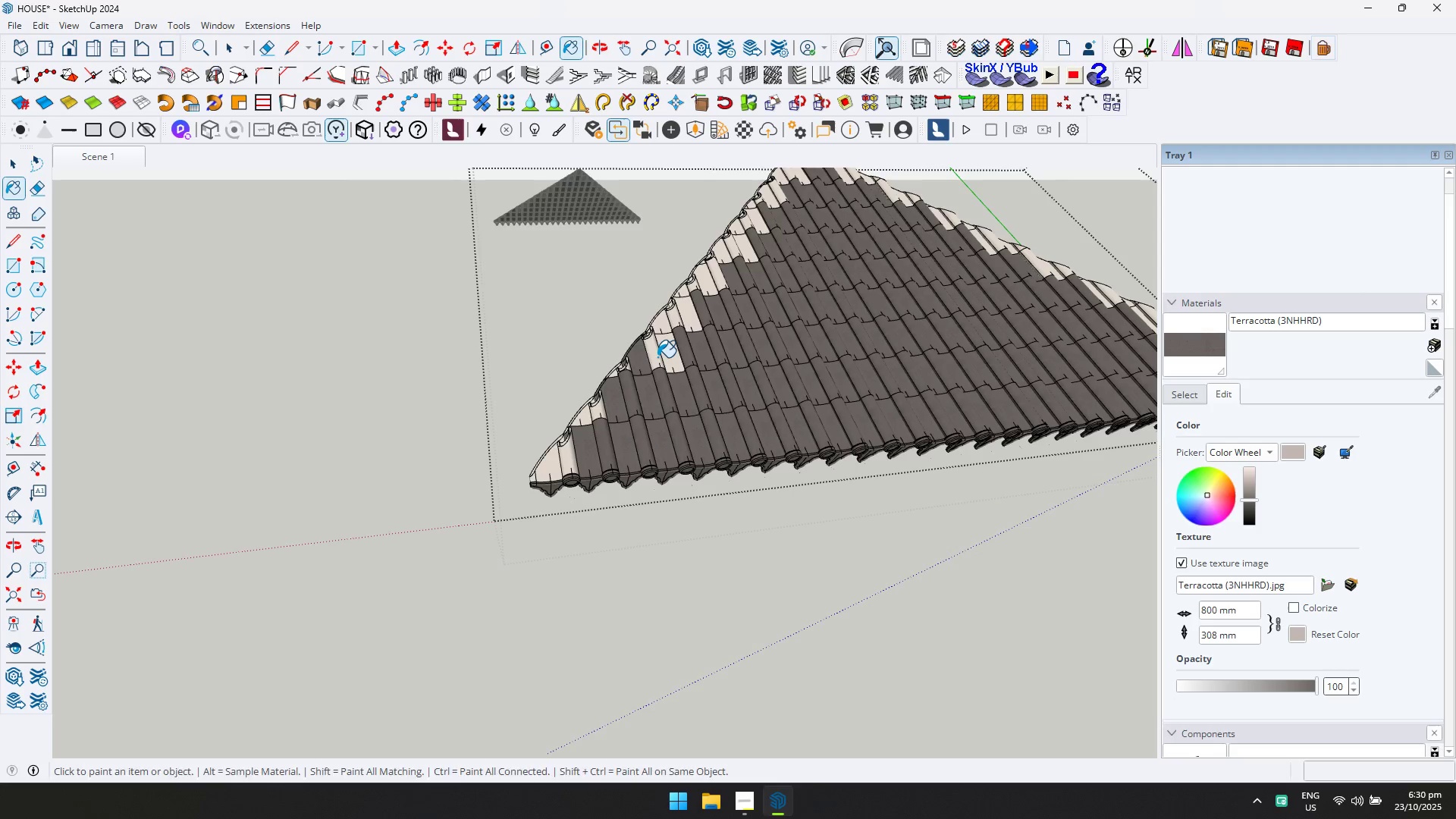 
key(Control+A)
 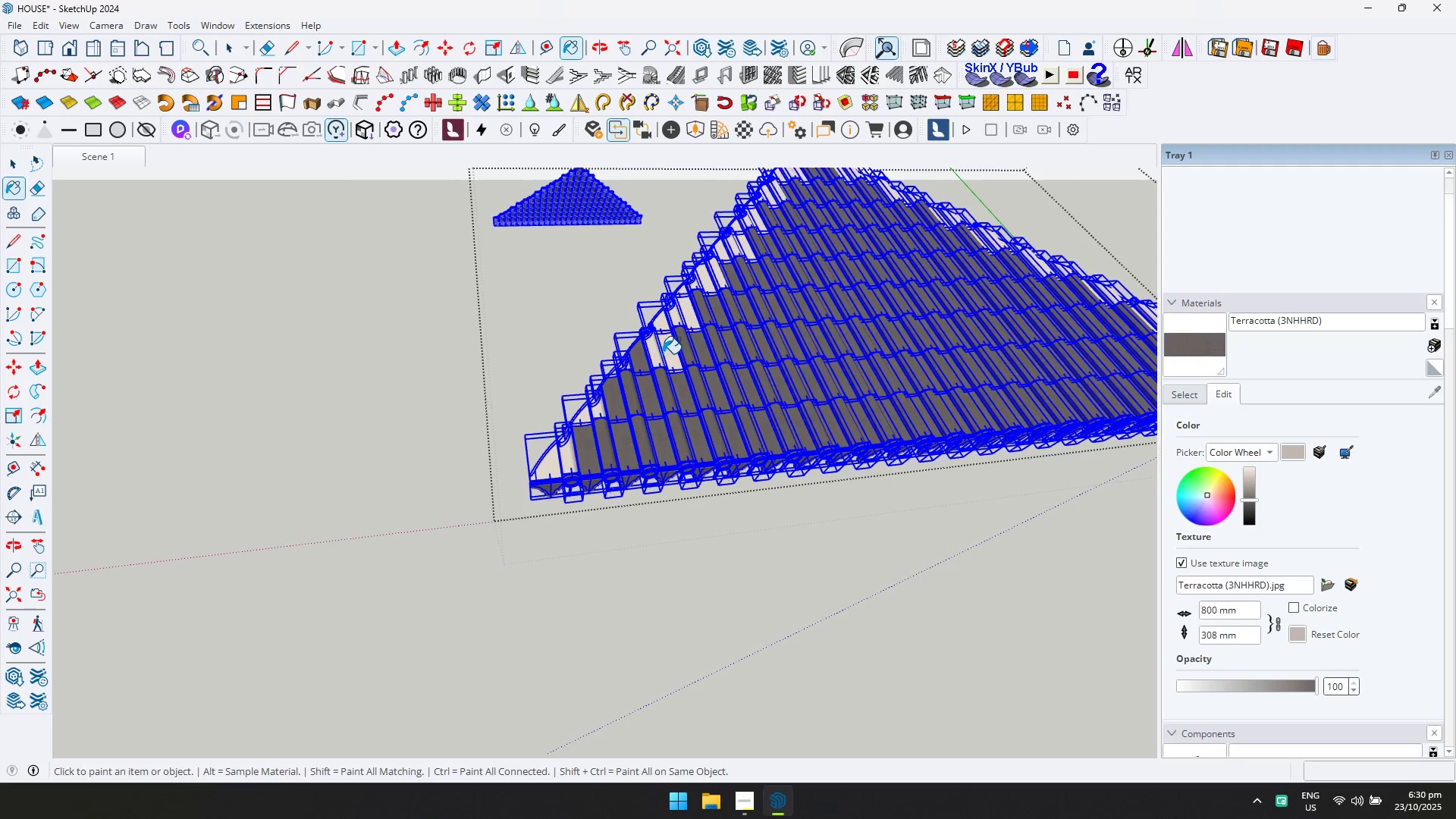 
left_click([663, 353])
 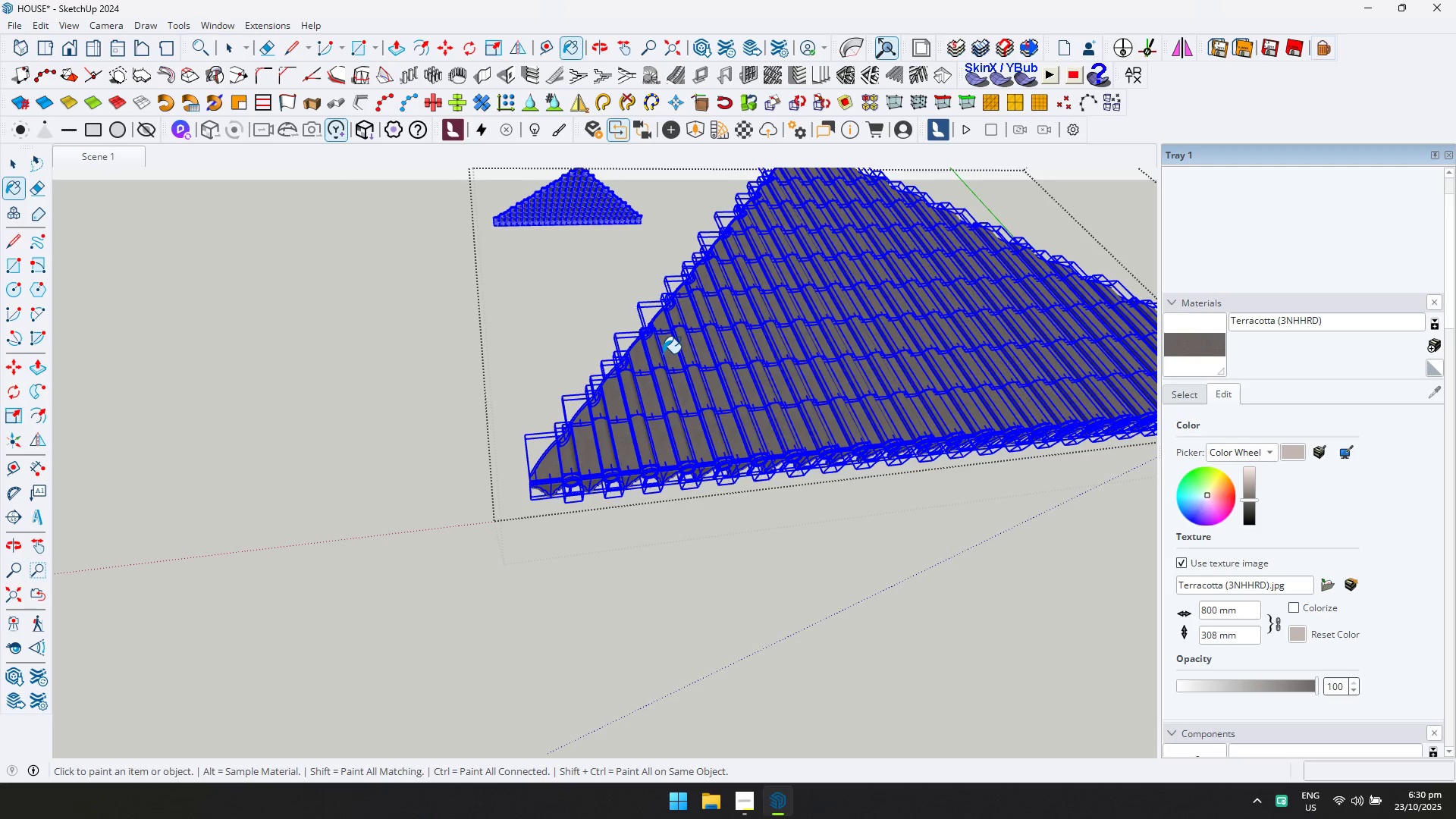 
key(Escape)
 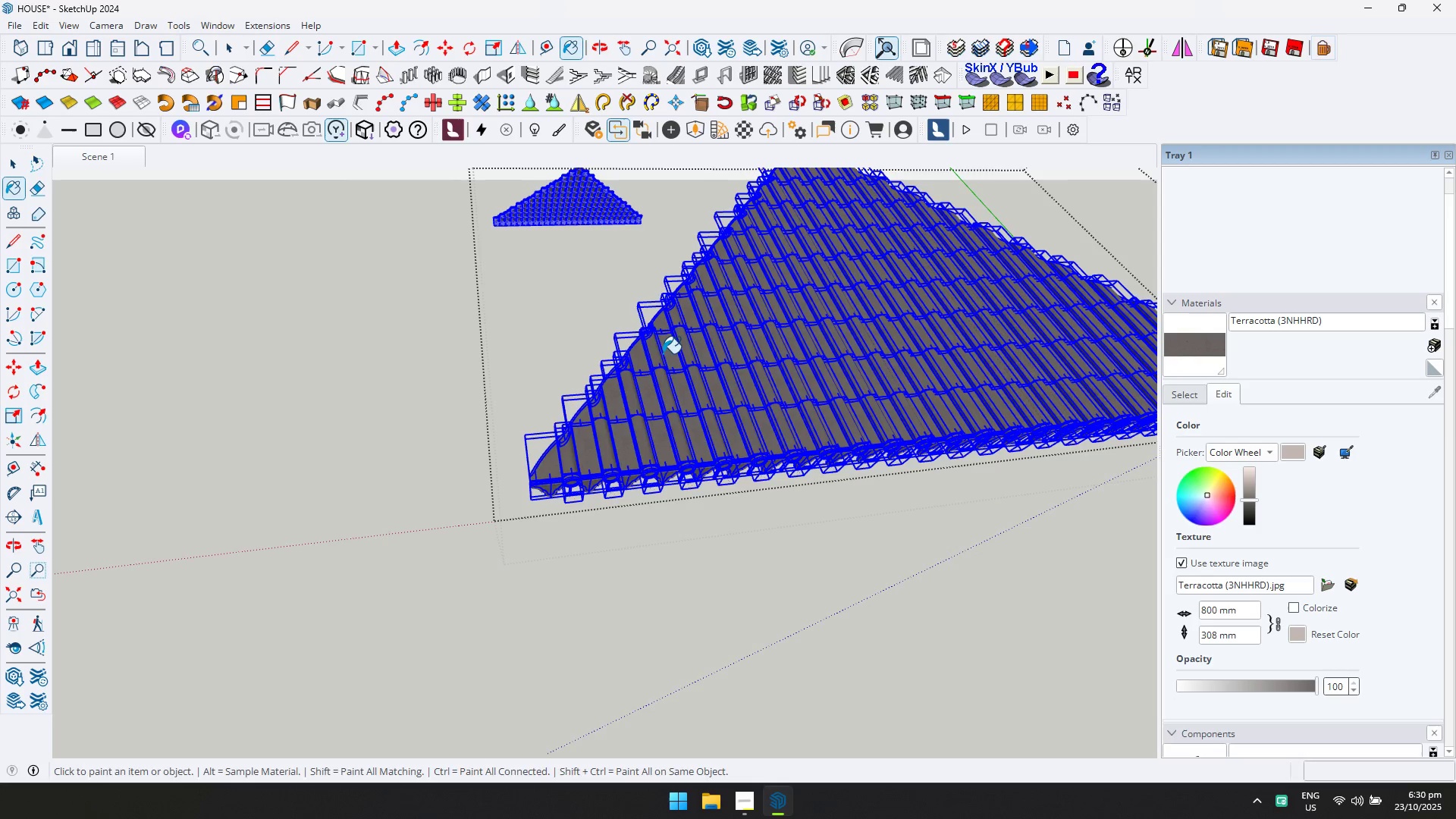 
key(Space)
 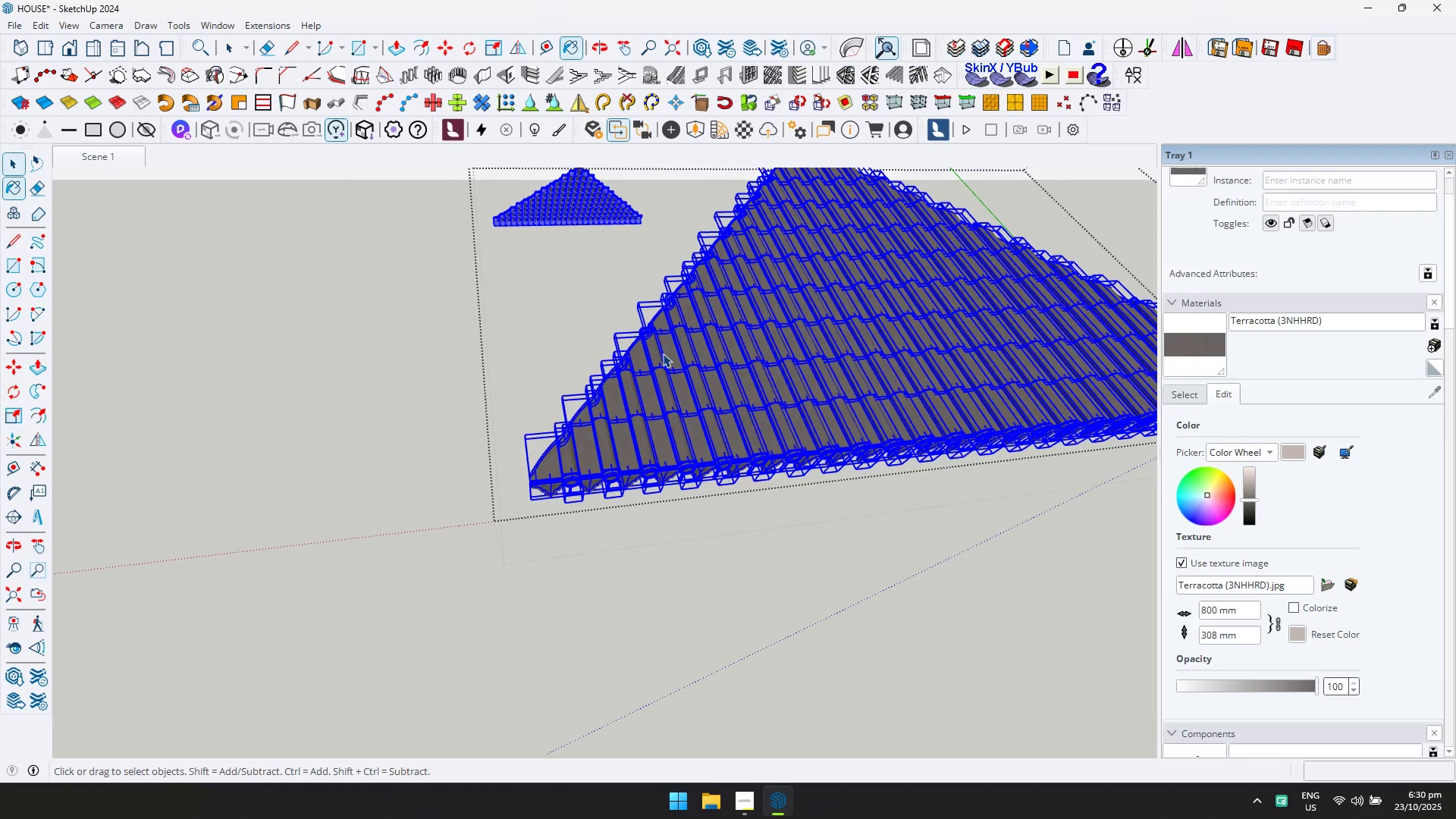 
key(Escape)
 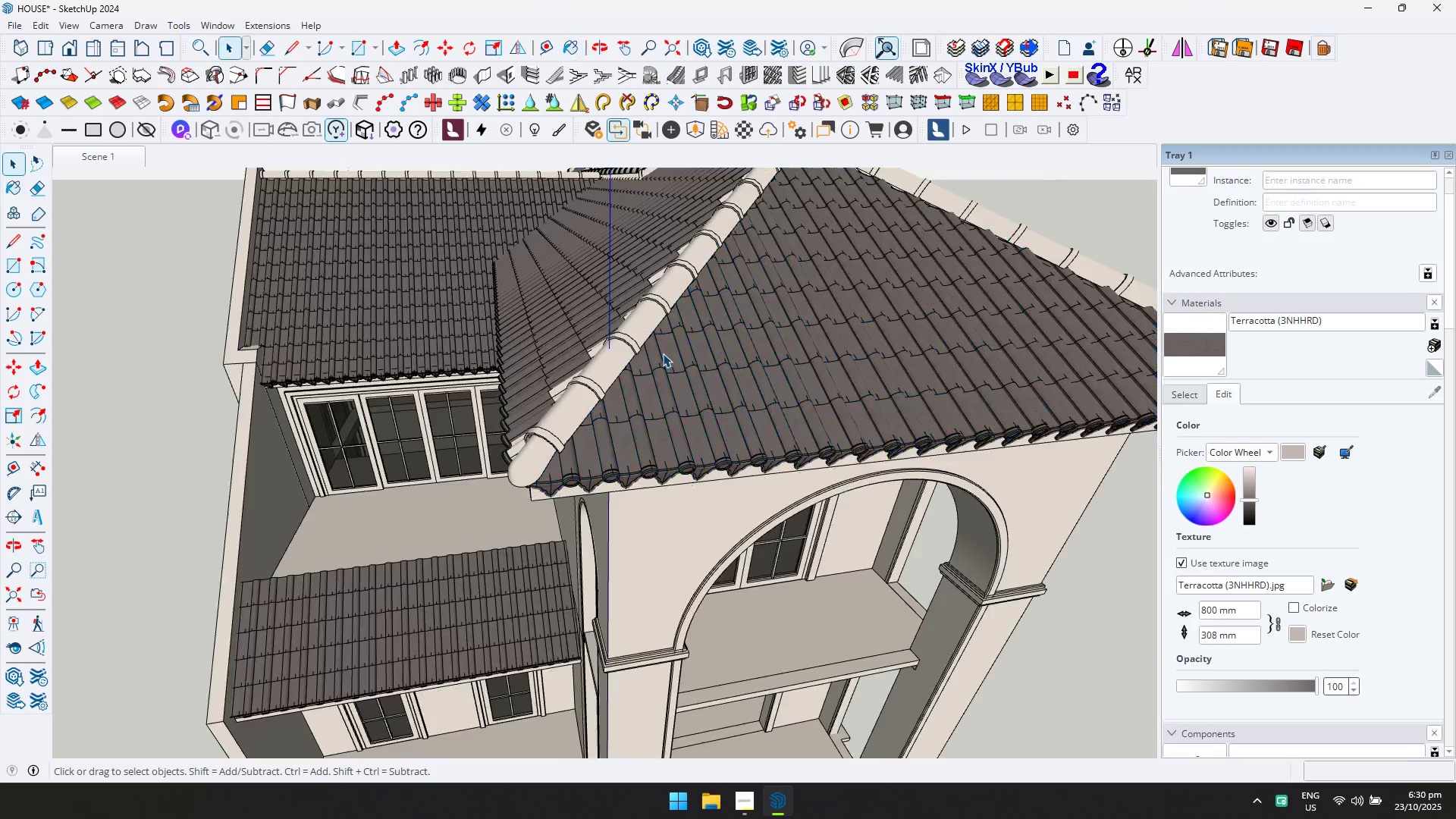 
scroll: coordinate [663, 354], scroll_direction: down, amount: 7.0
 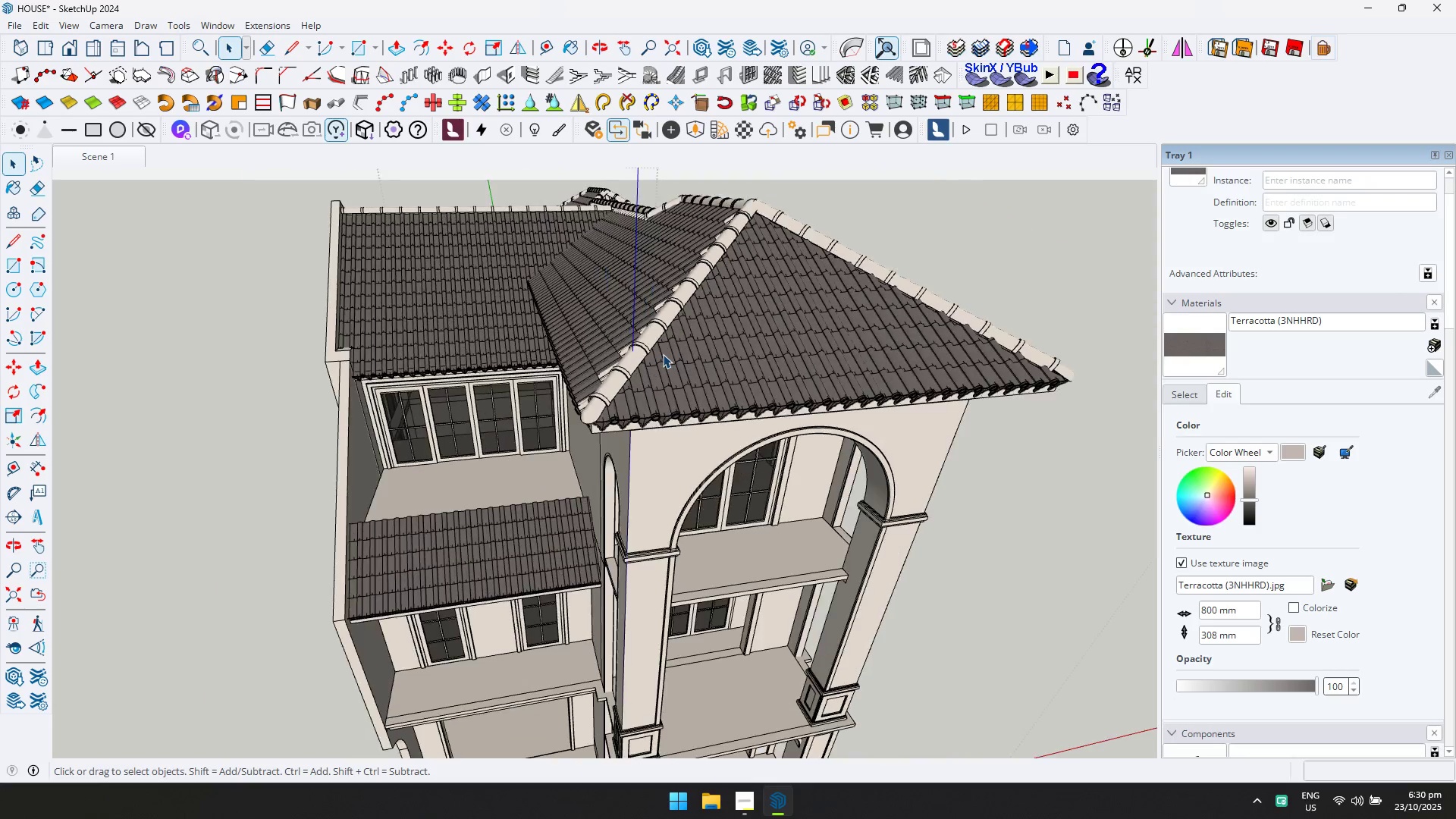 
key(Escape)
 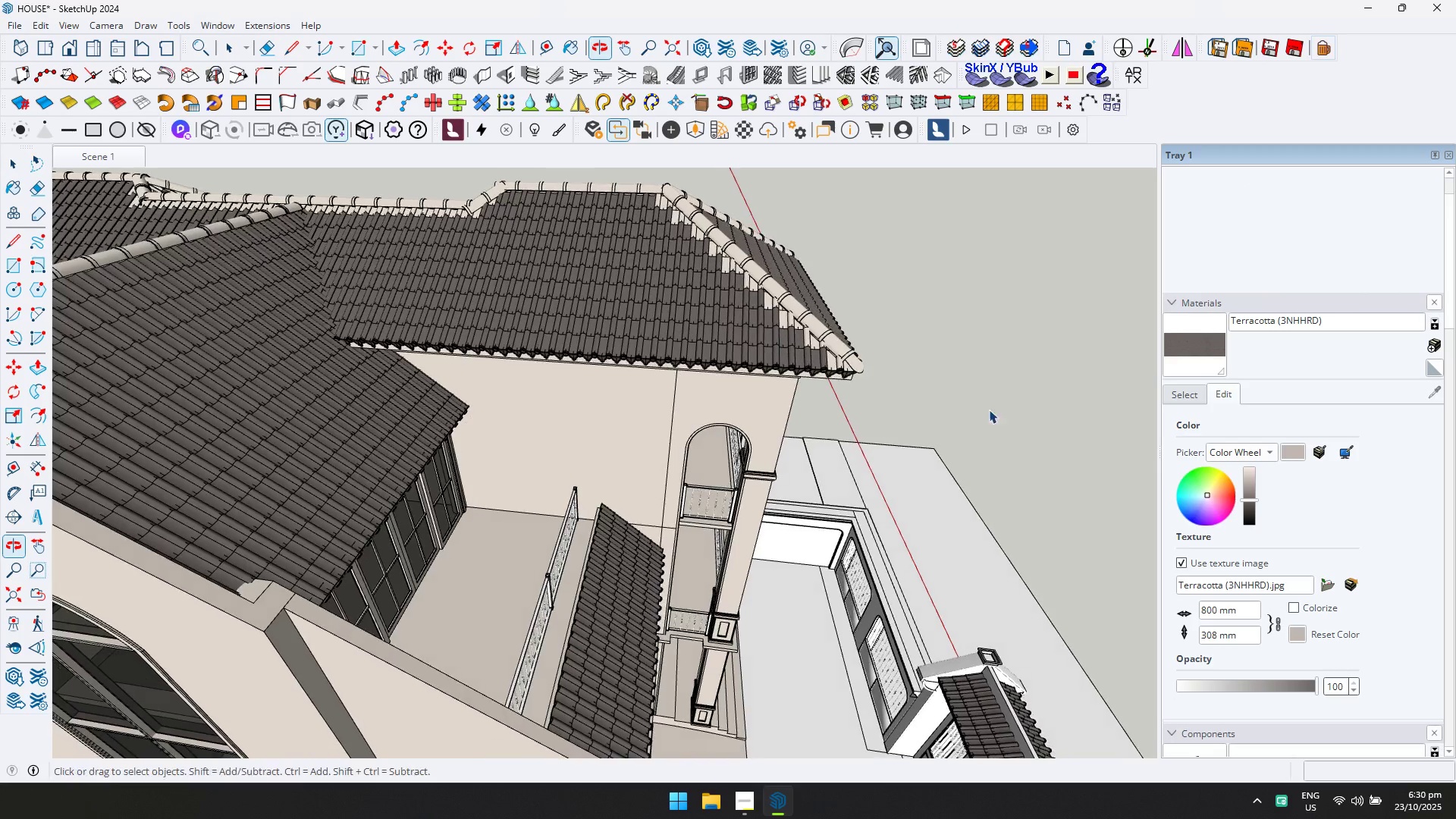 
double_click([743, 310])
 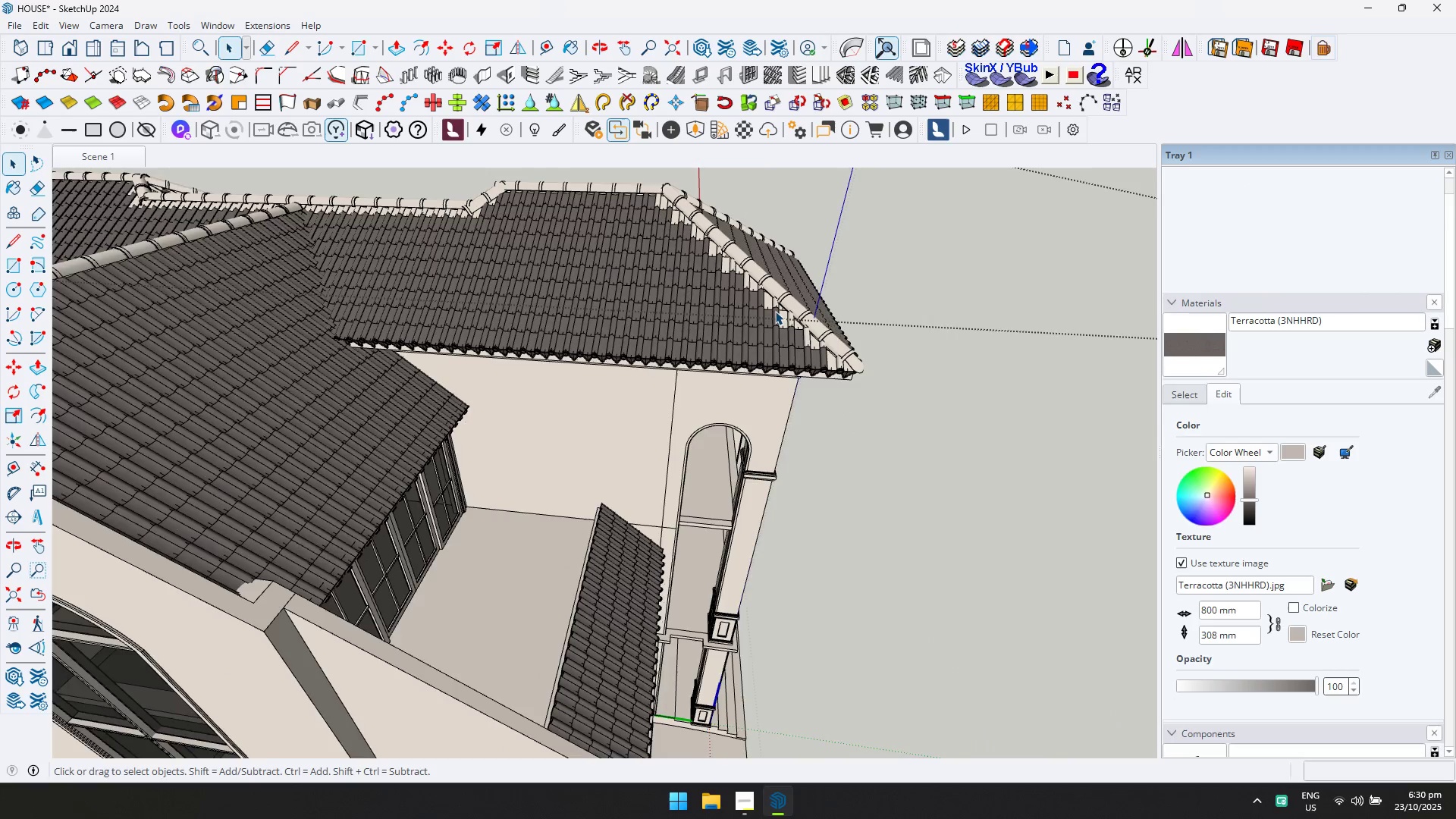 
scroll: coordinate [777, 312], scroll_direction: up, amount: 4.0
 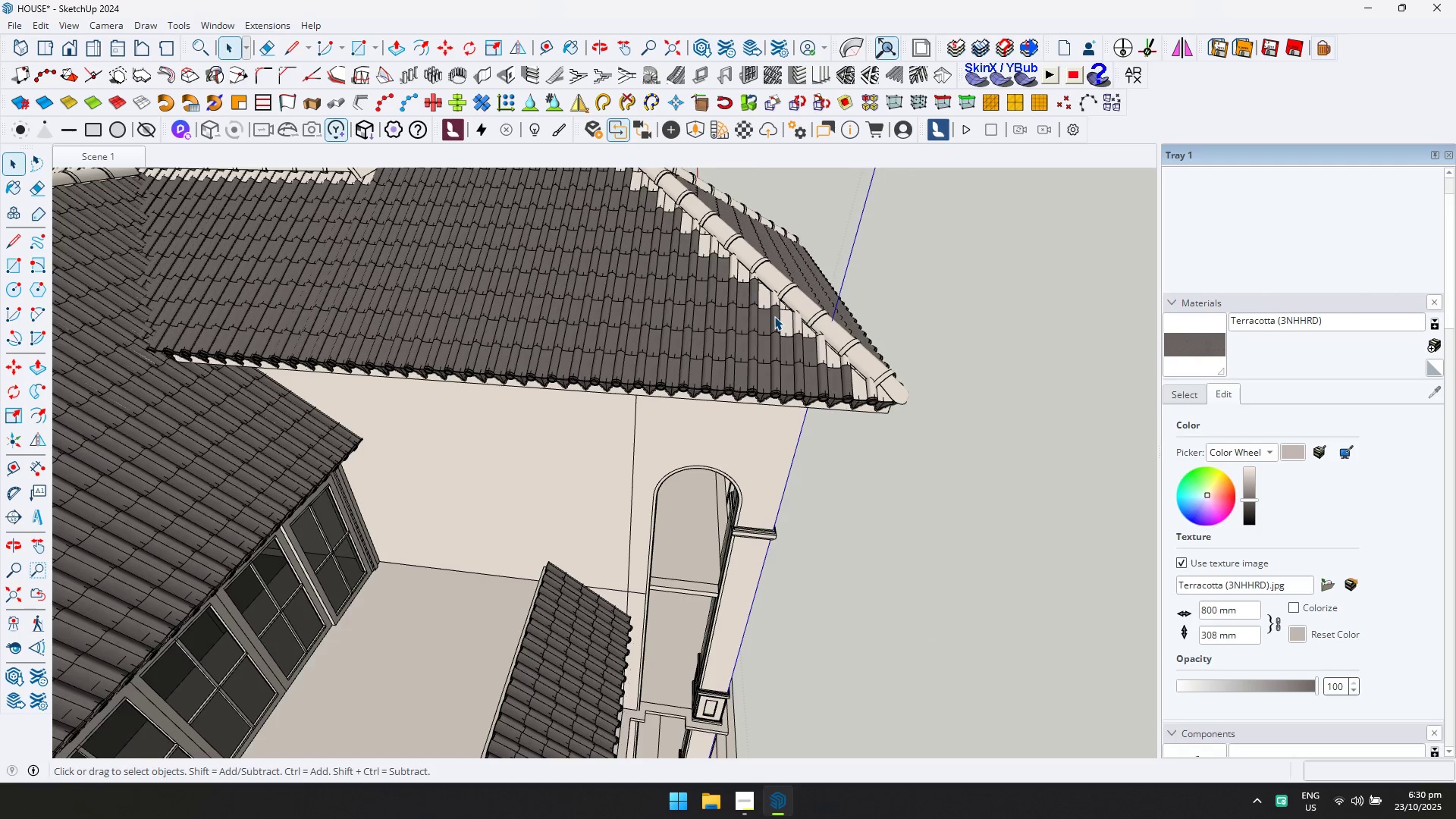 
double_click([774, 316])
 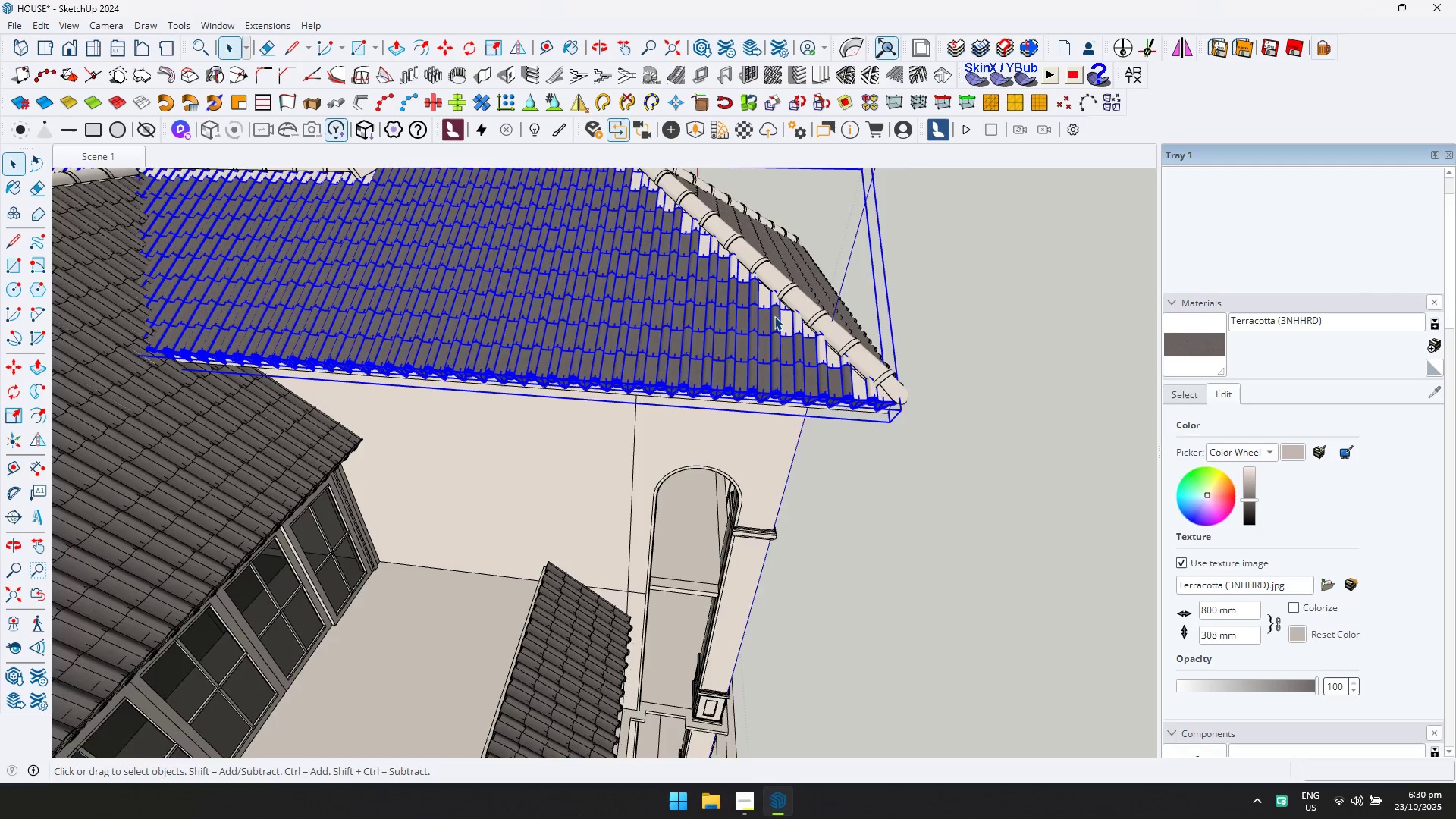 
triple_click([774, 316])
 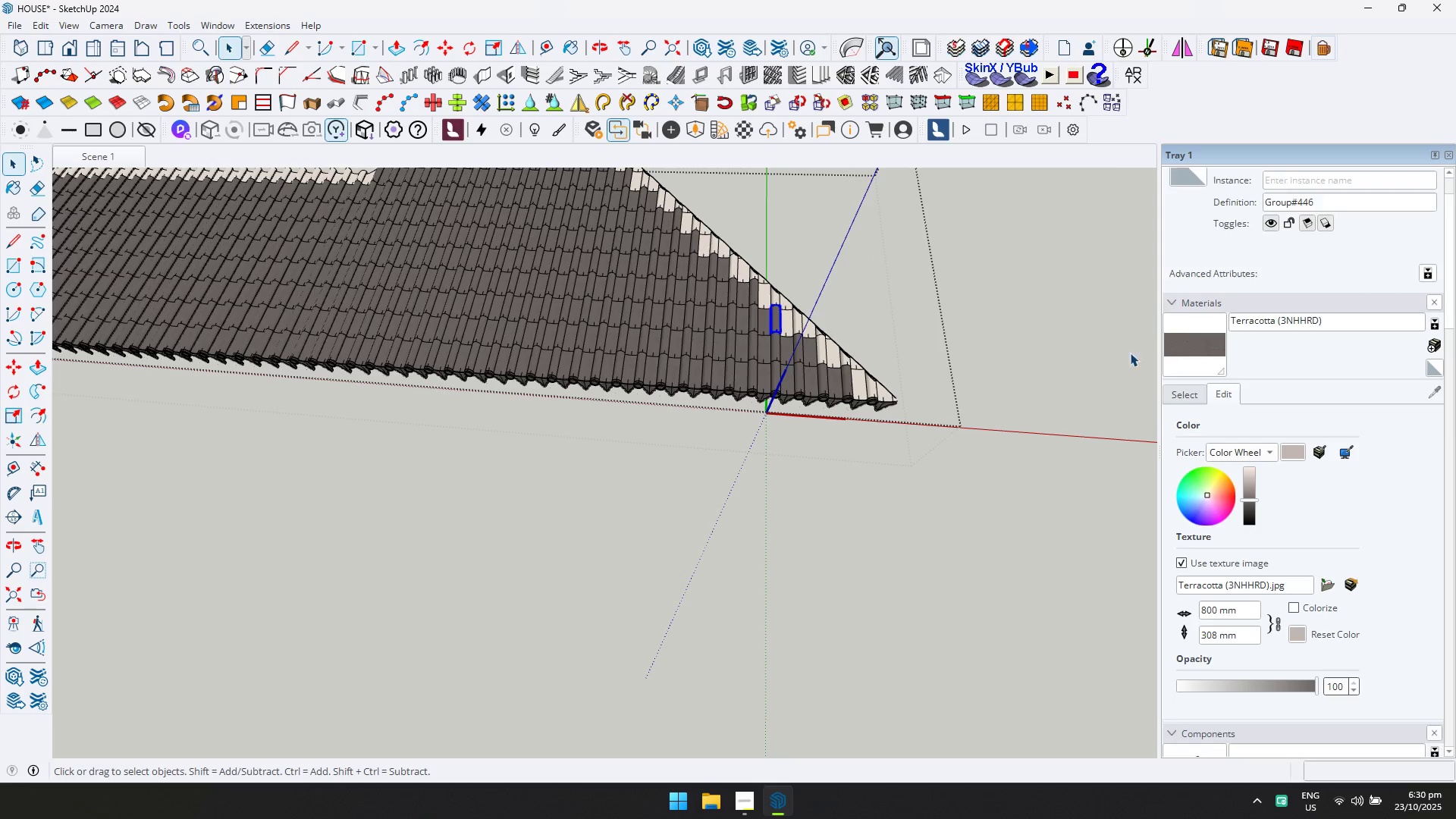 
left_click([1169, 346])
 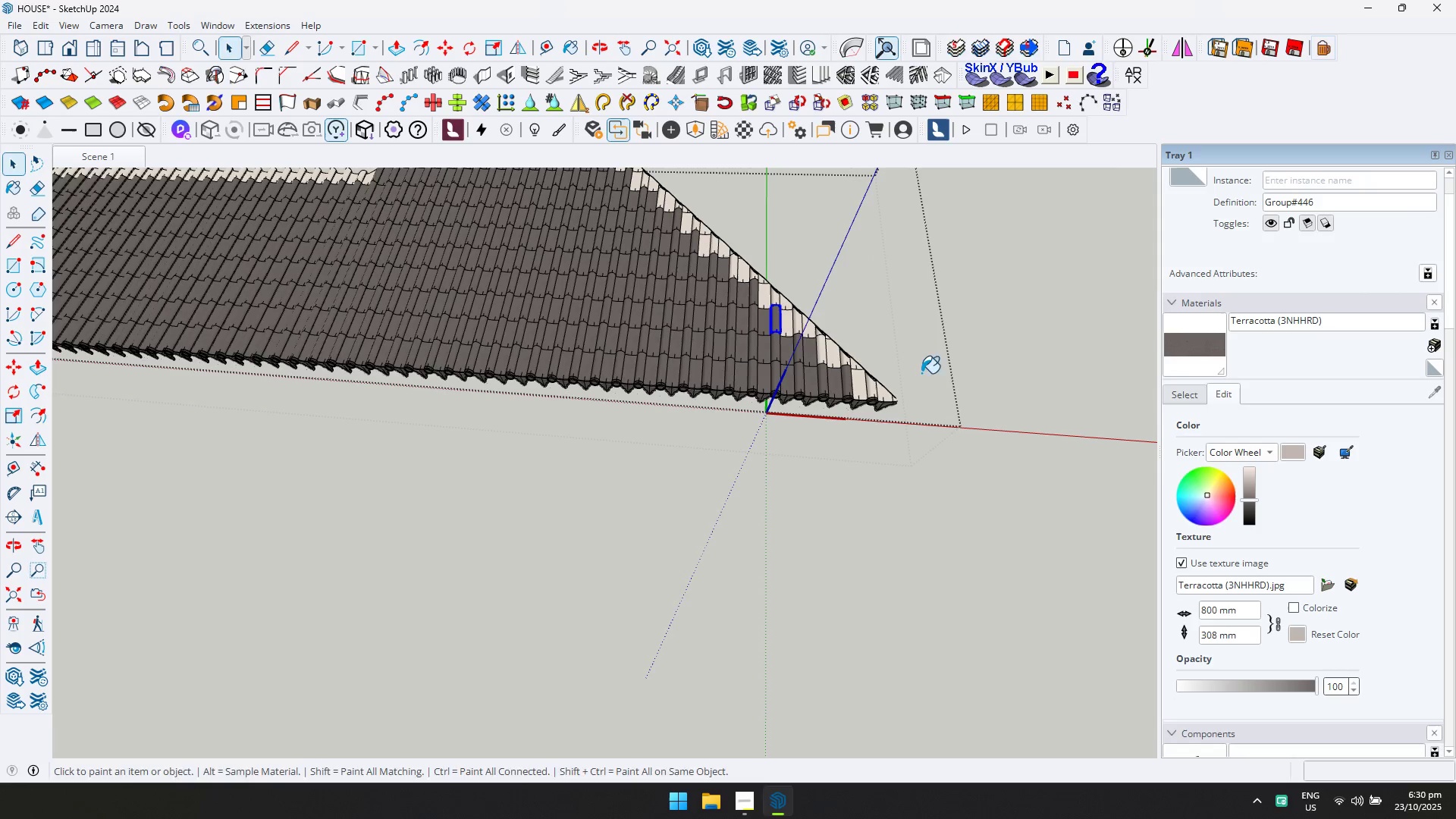 
key(Control+ControlLeft)
 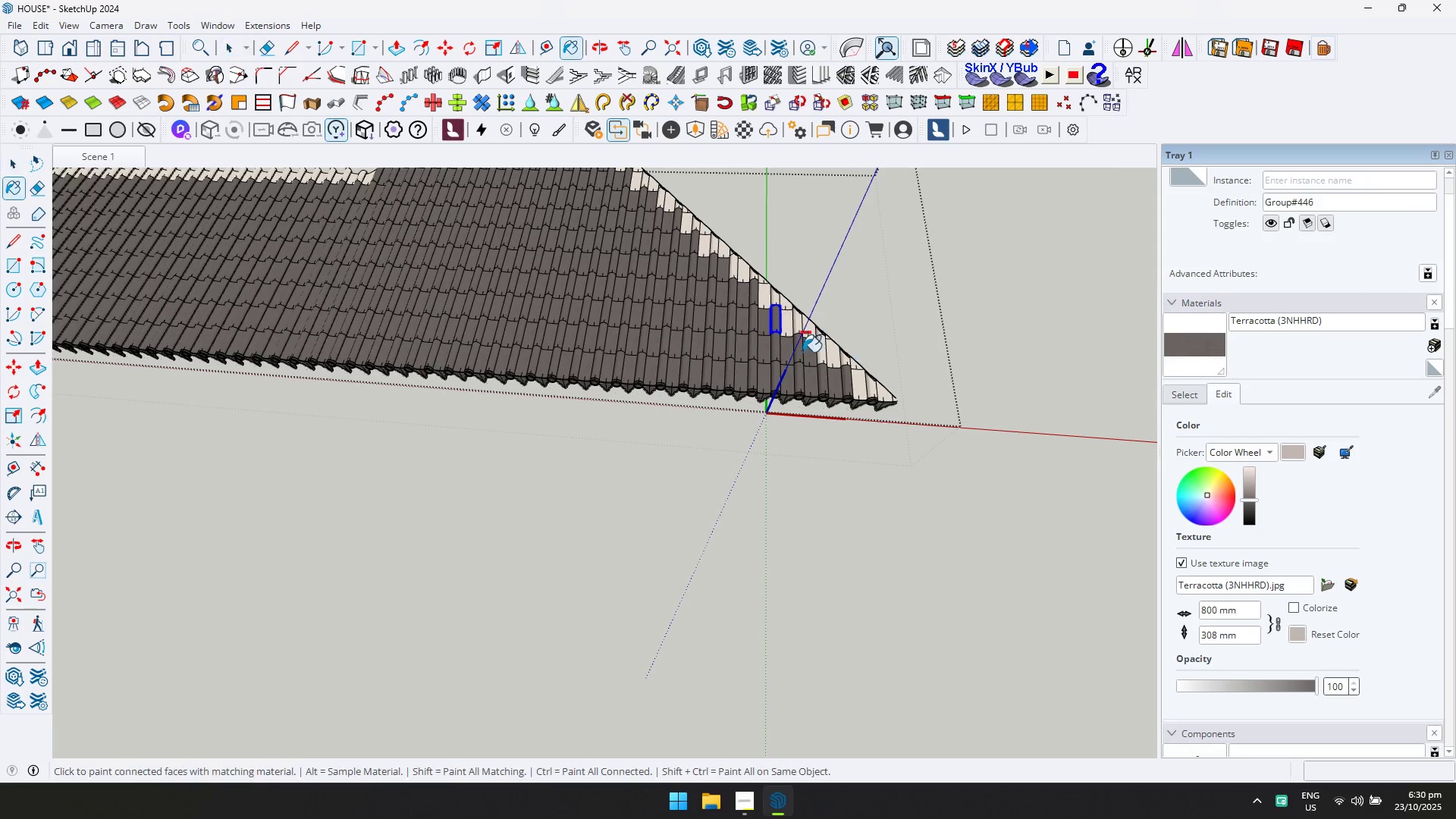 
key(Control+A)
 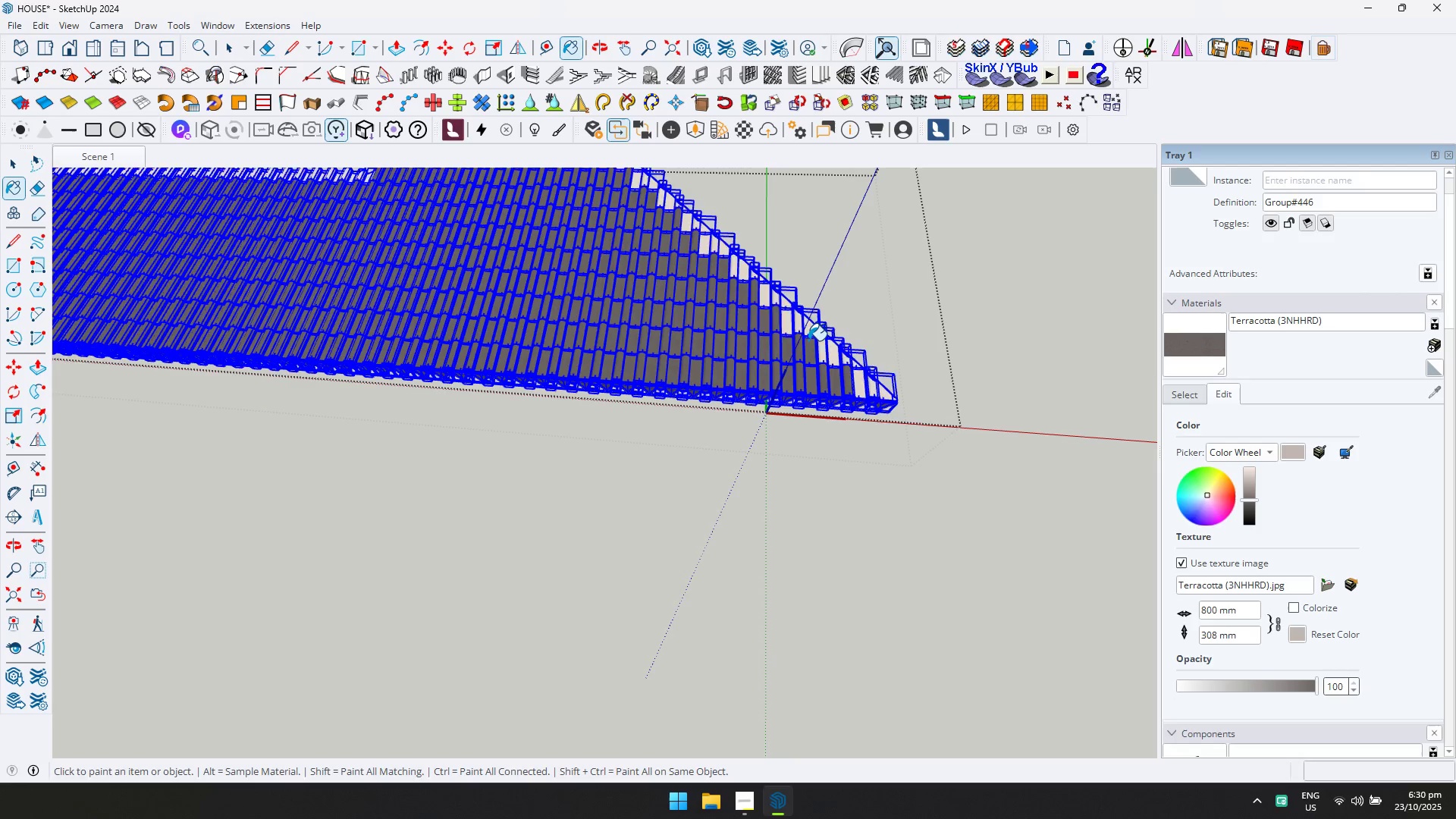 
double_click([808, 340])
 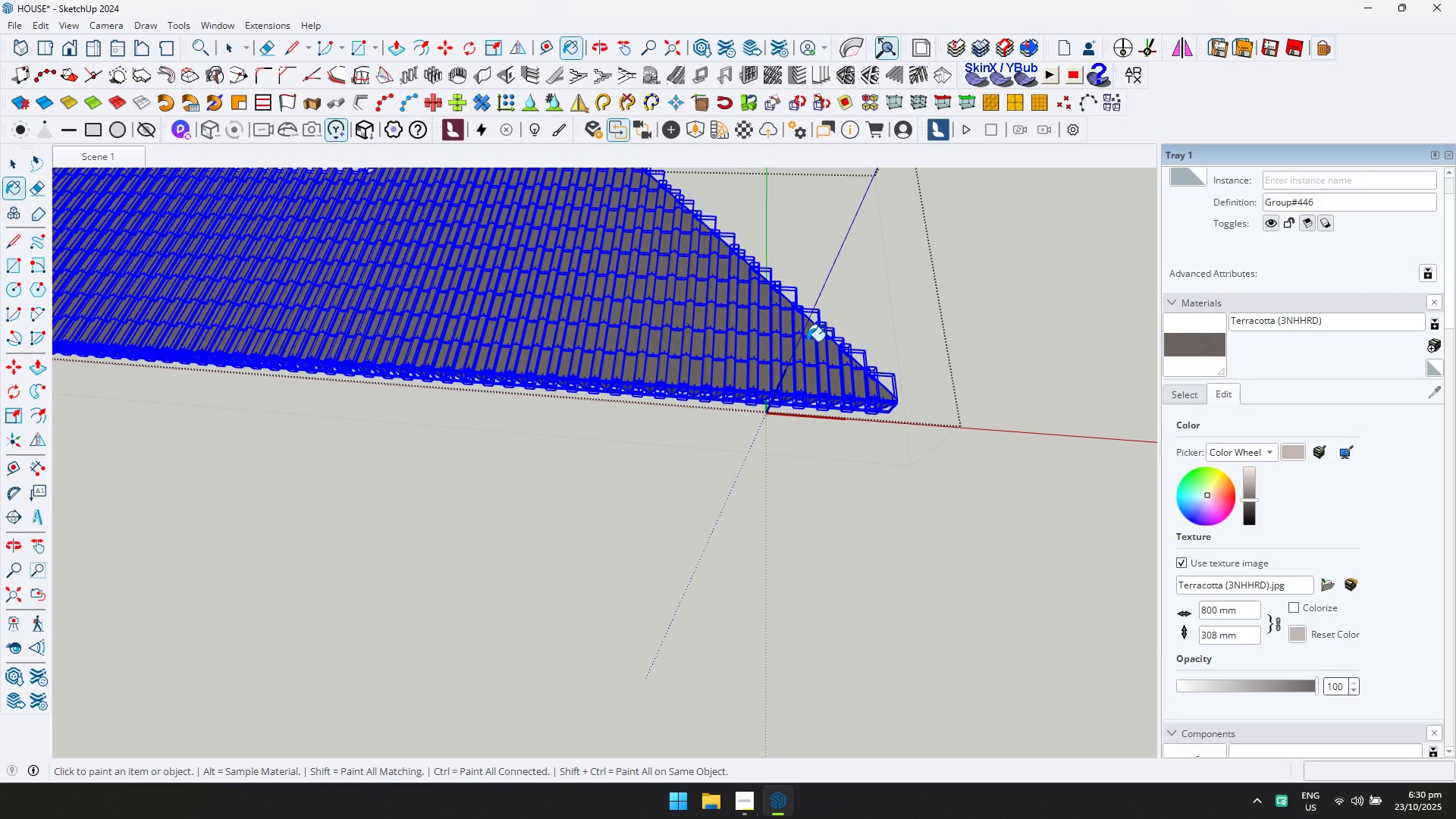 
scroll: coordinate [803, 349], scroll_direction: down, amount: 4.0
 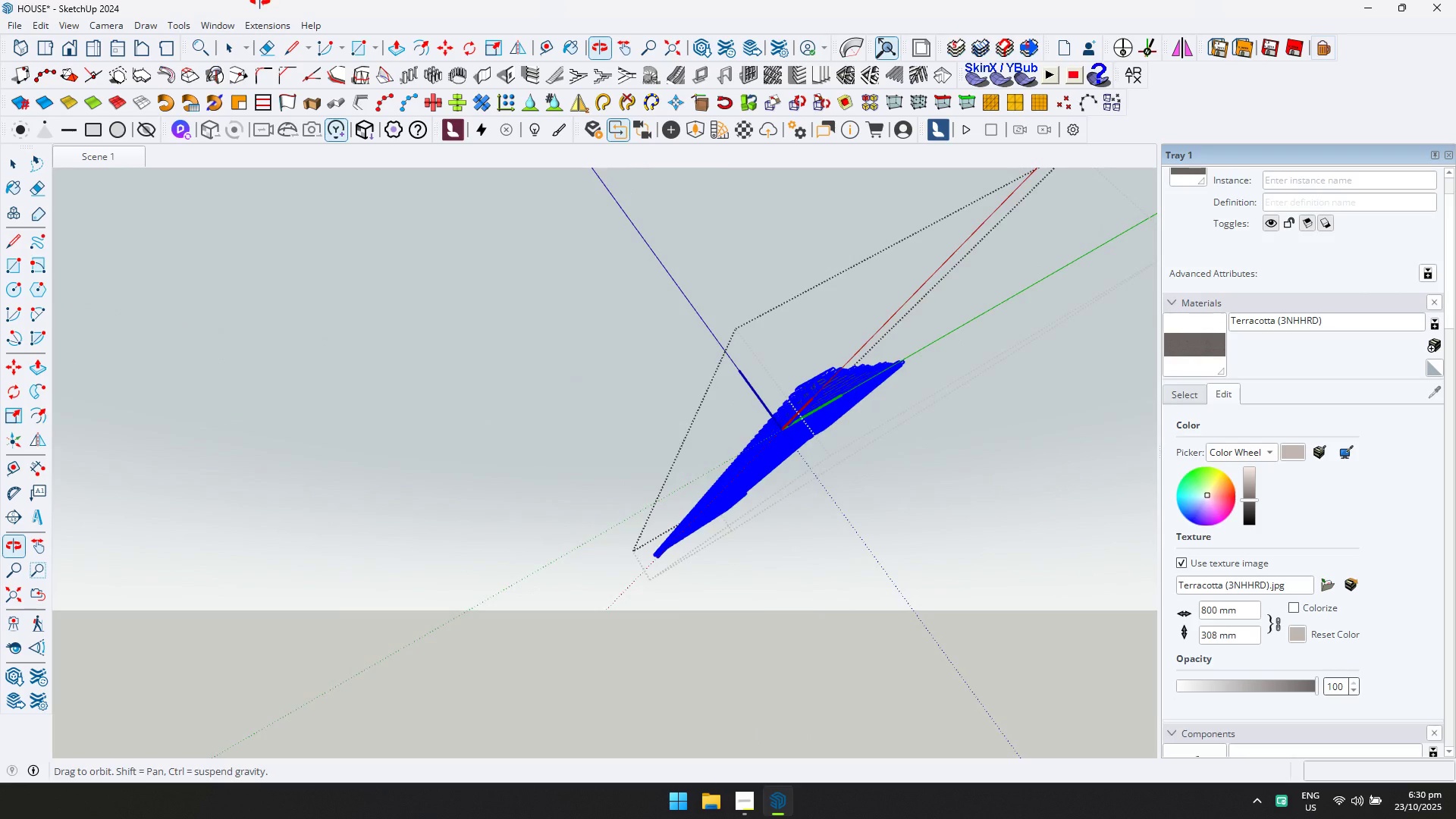 
key(Escape)
 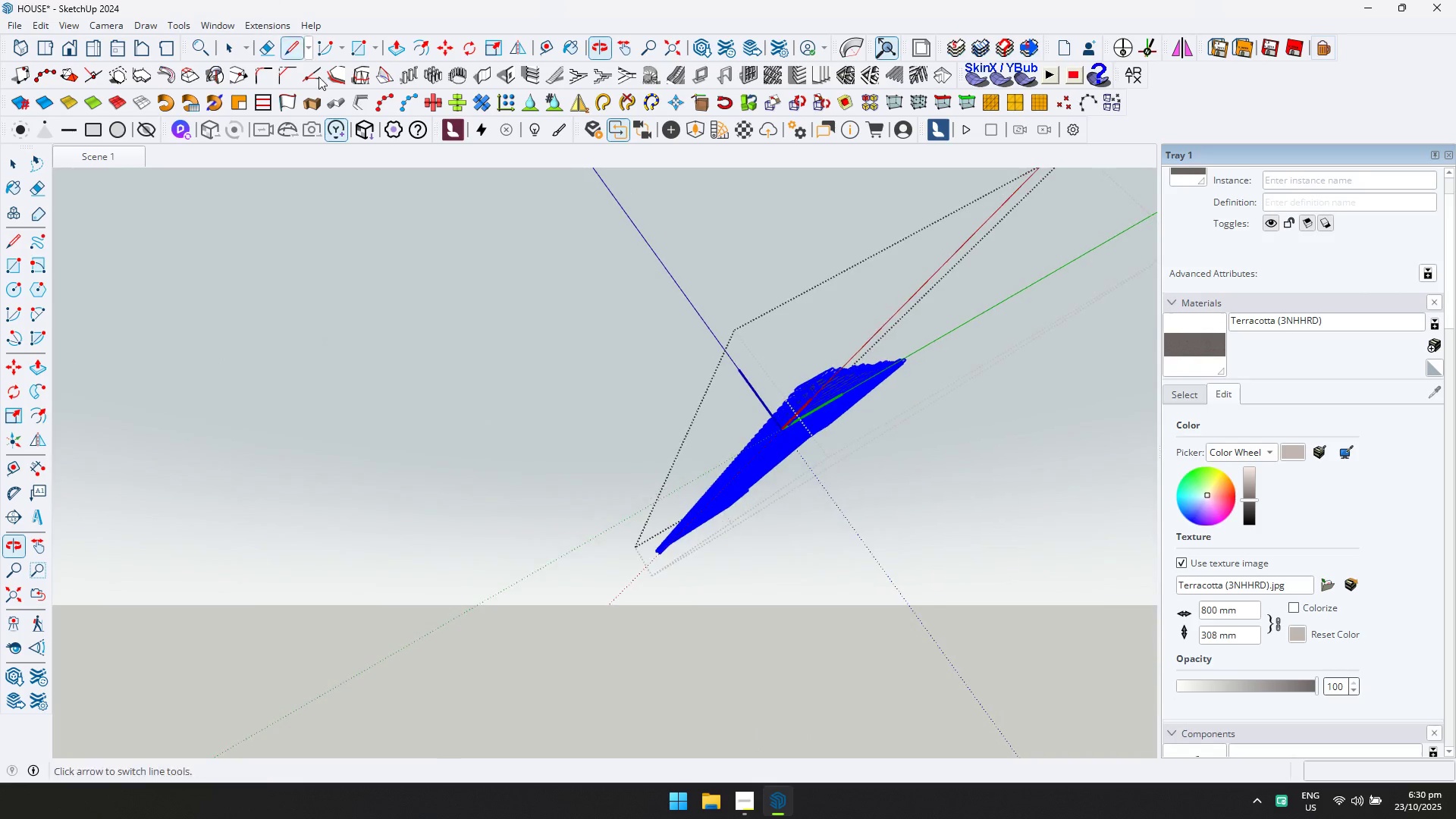 
key(Space)
 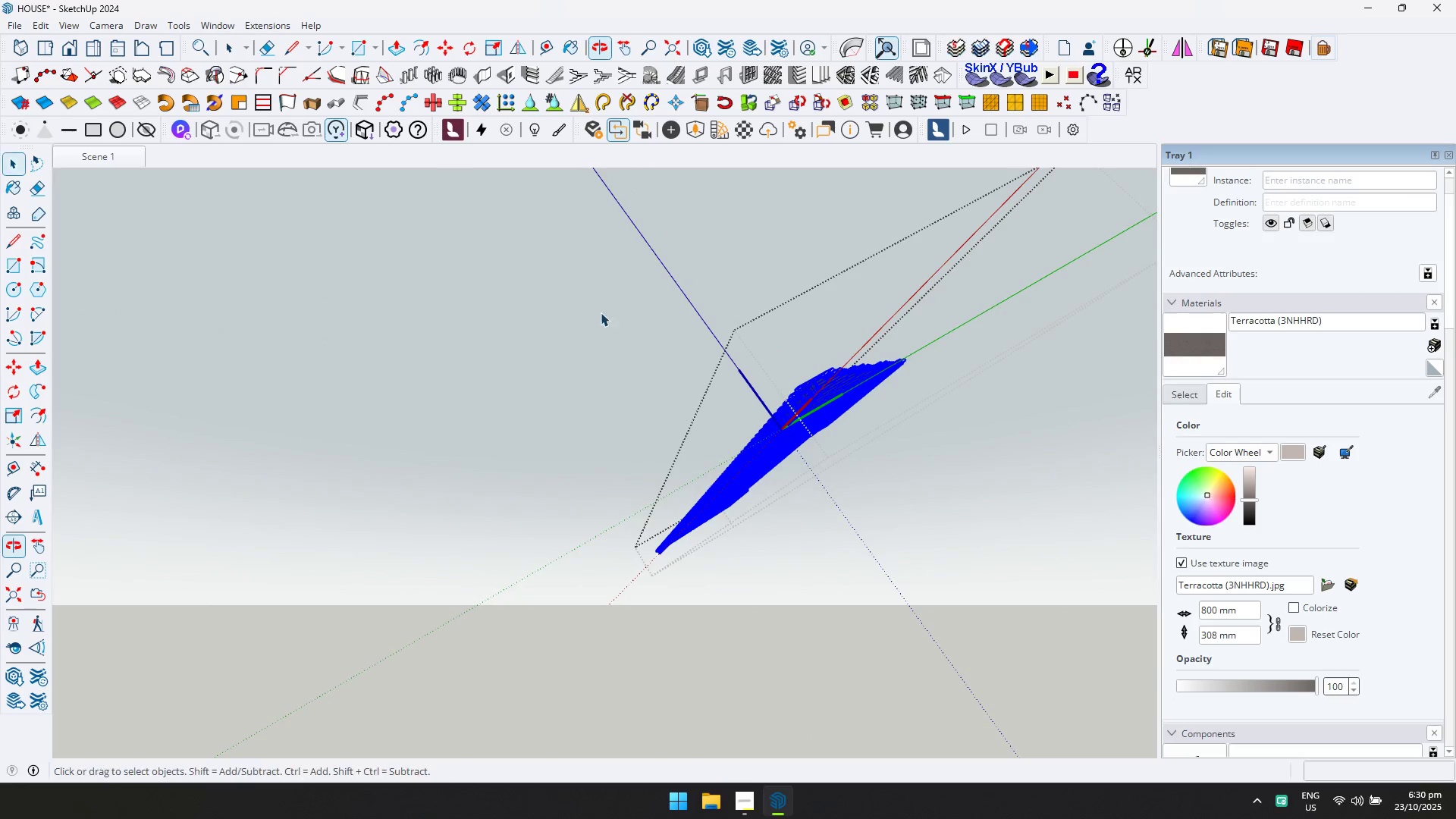 
key(Escape)
 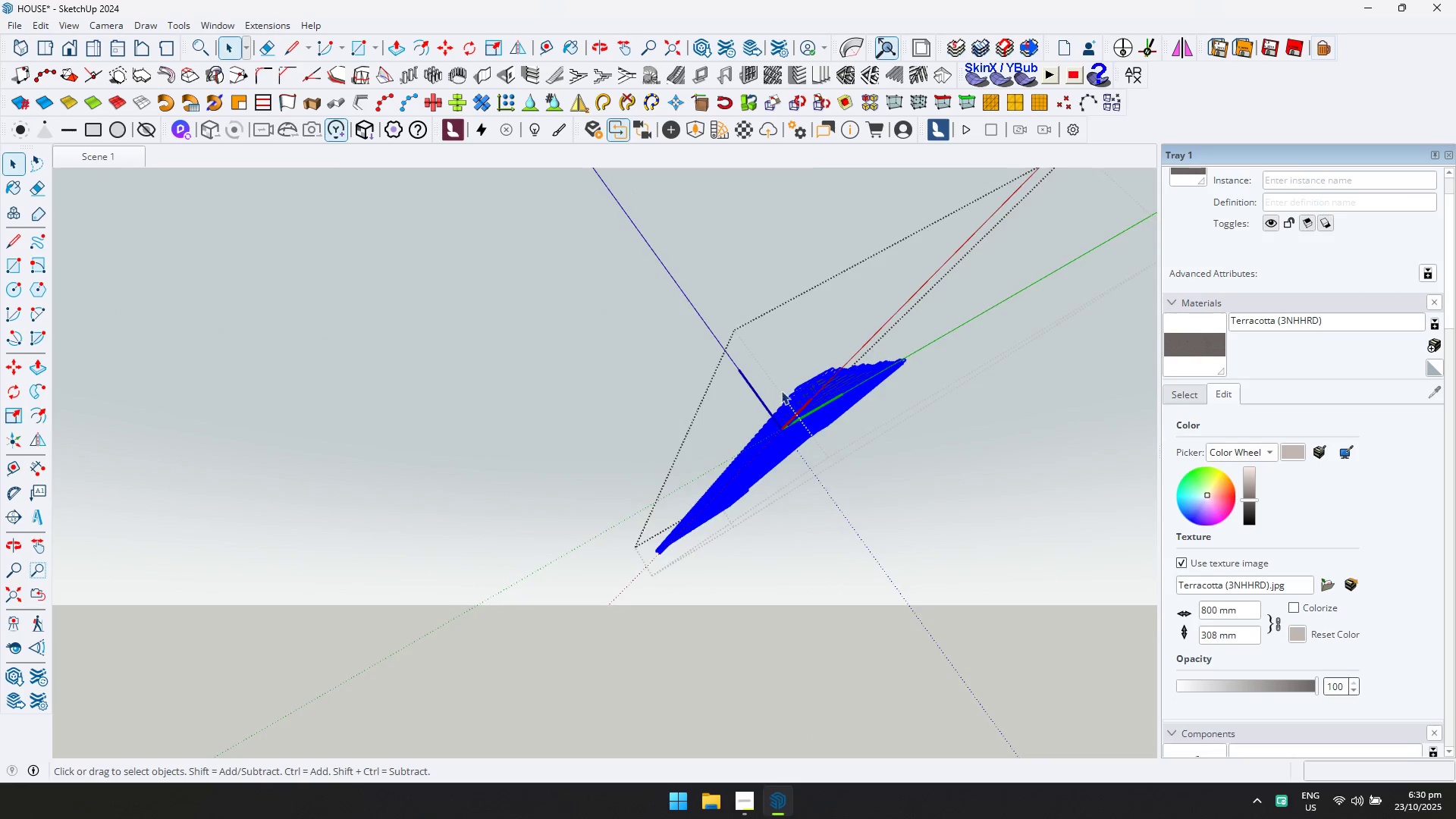 
scroll: coordinate [770, 350], scroll_direction: down, amount: 3.0
 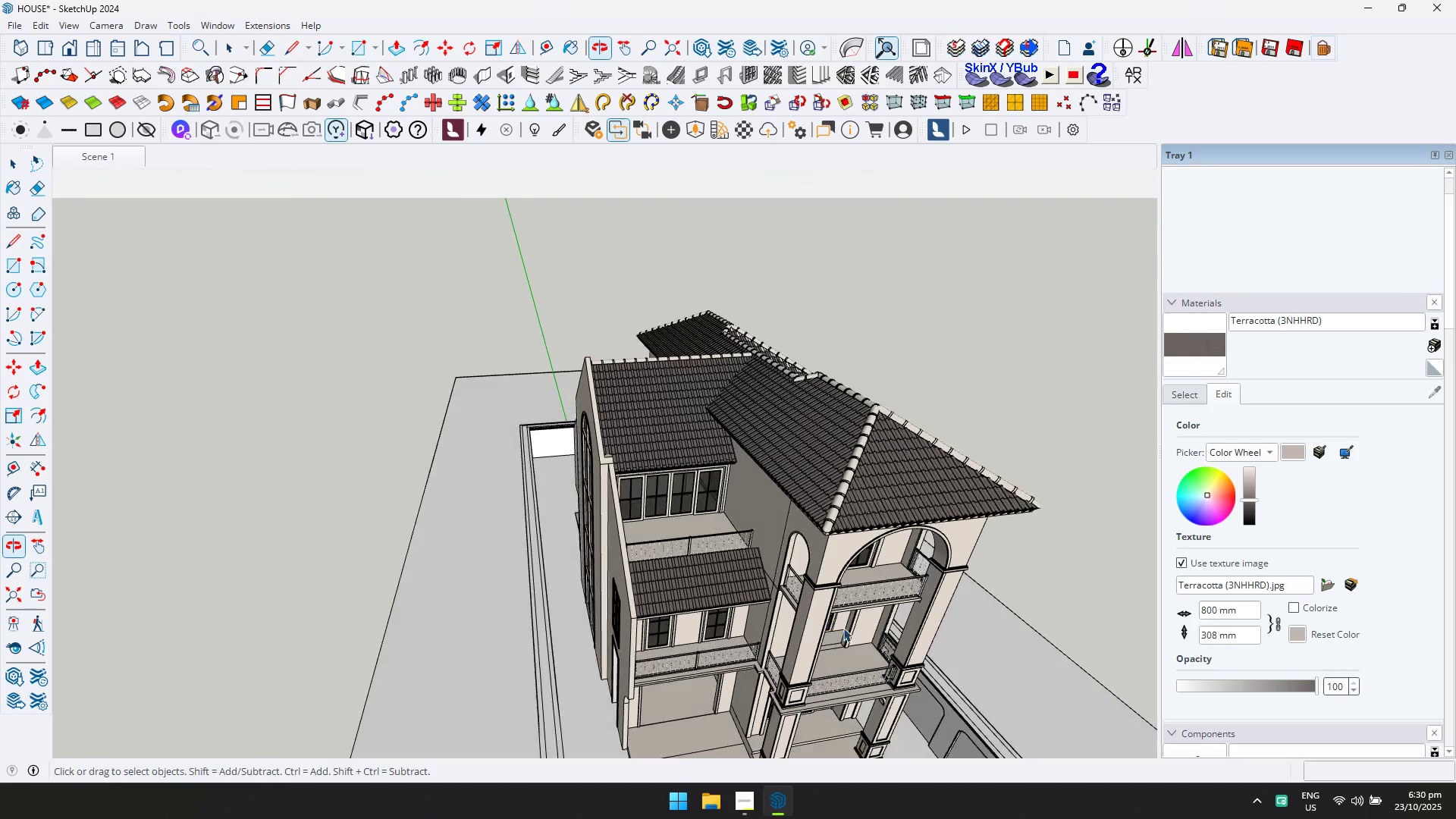 
key(Escape)
 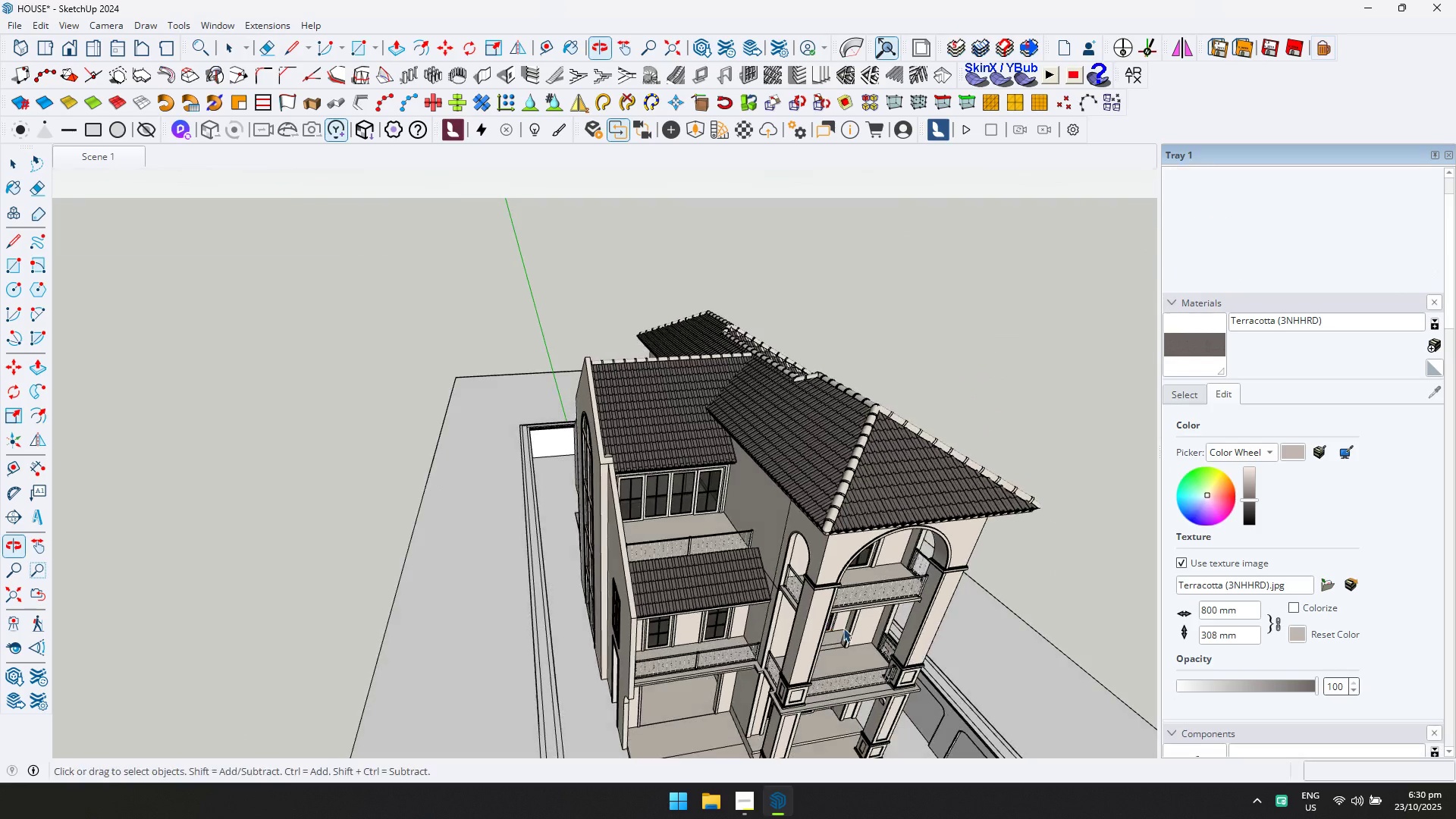 
key(Shift+ShiftLeft)
 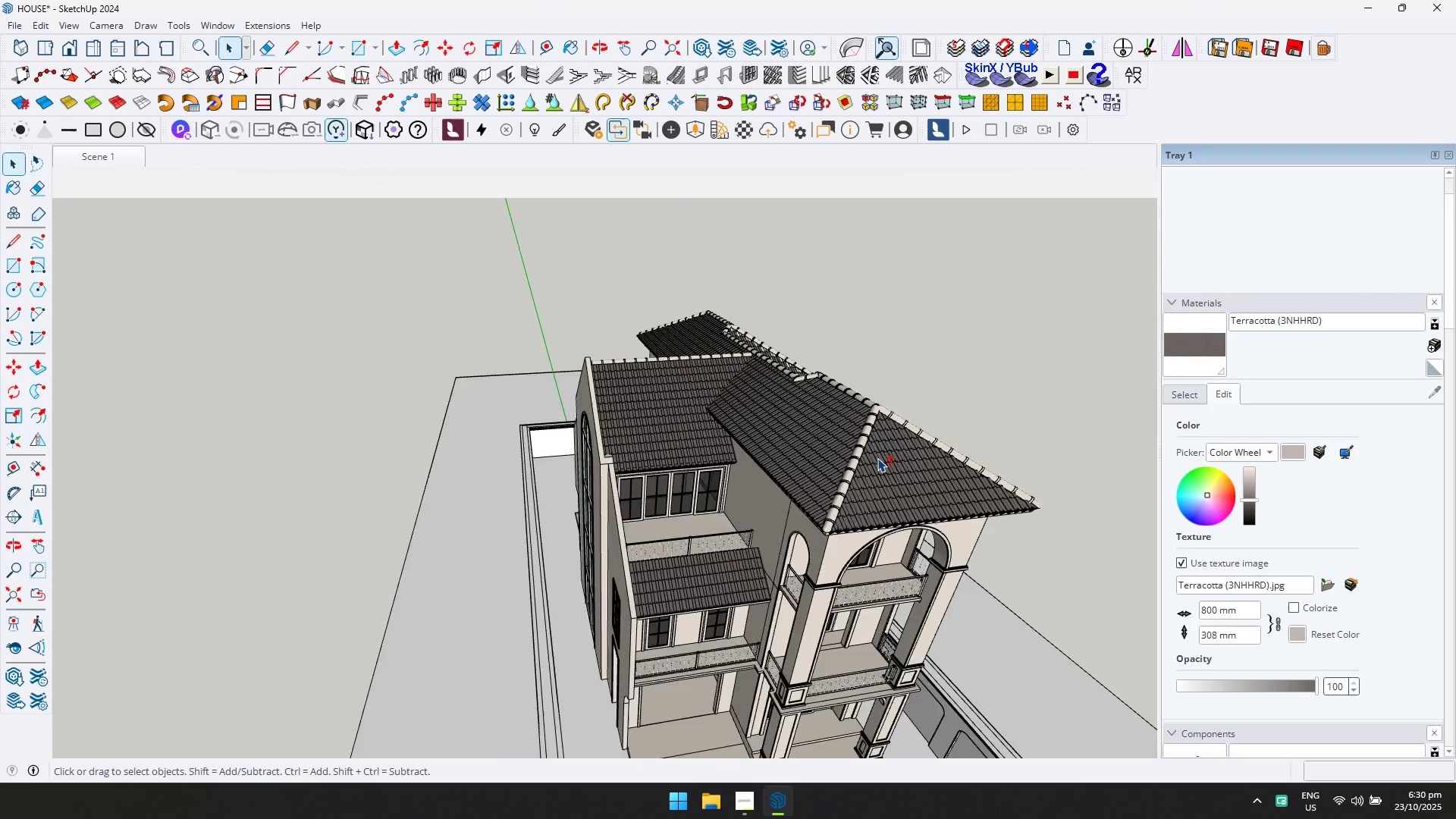 
scroll: coordinate [877, 457], scroll_direction: up, amount: 6.0
 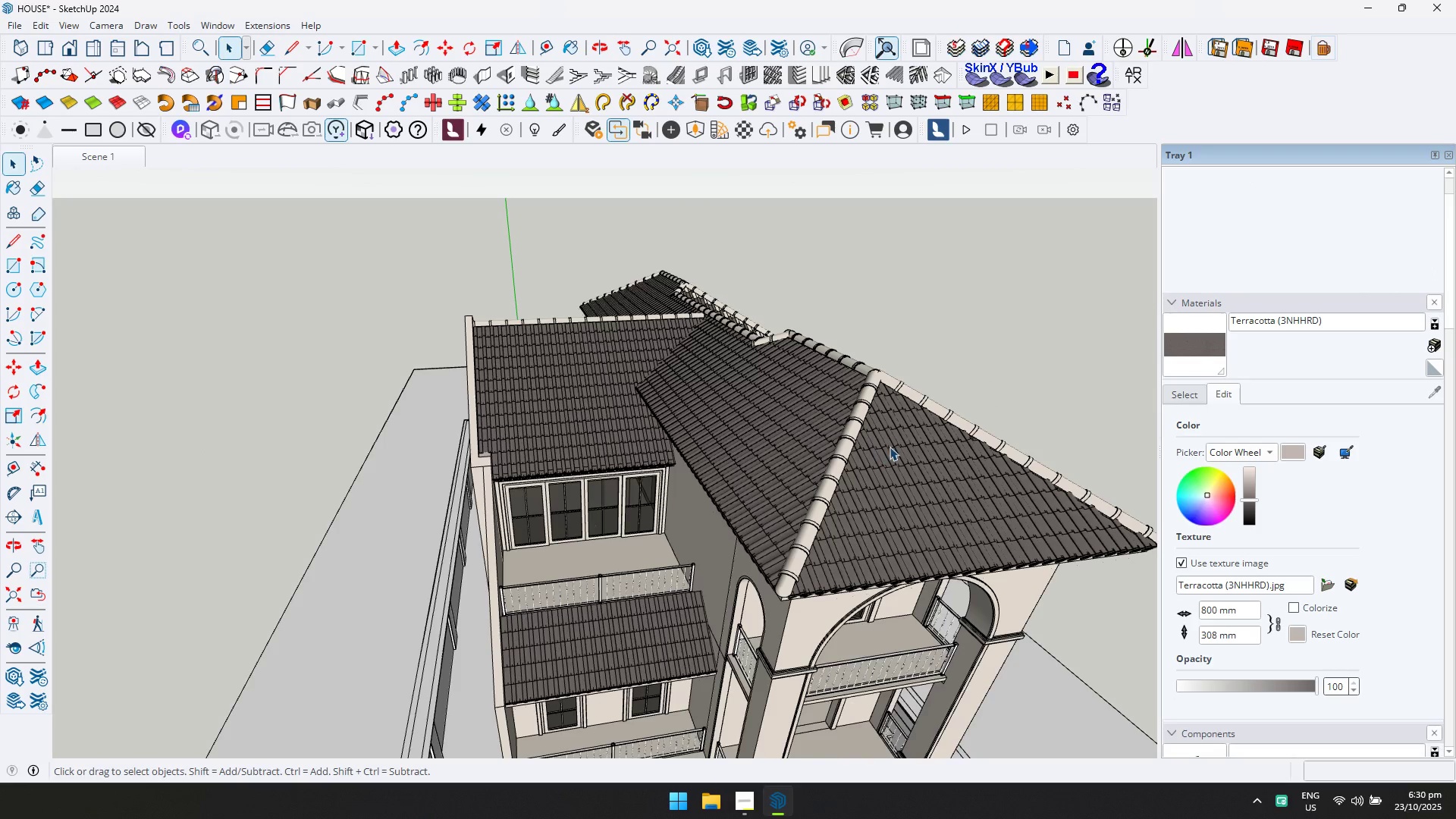 
key(Shift+ShiftLeft)
 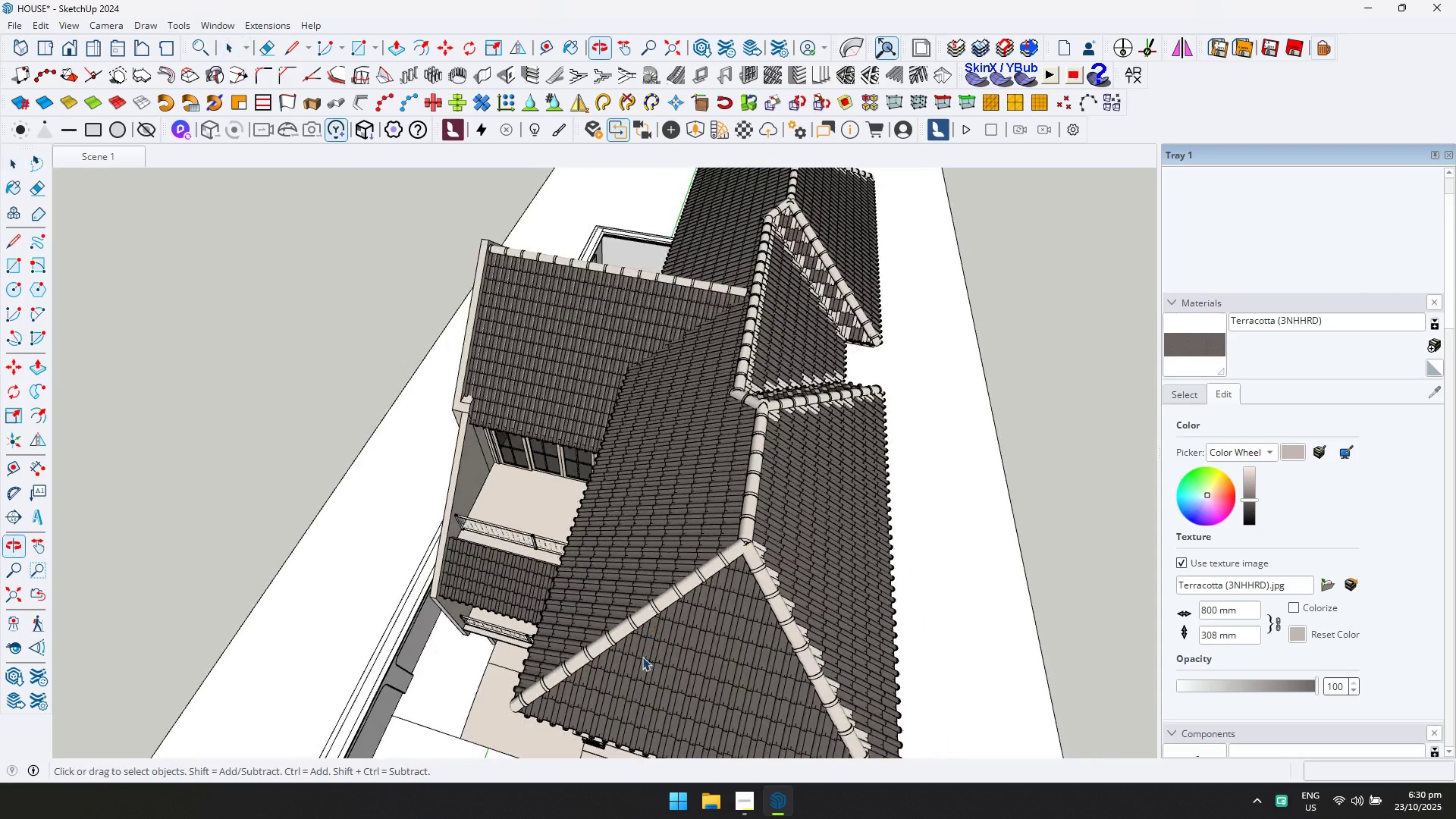 
key(Shift+ShiftLeft)
 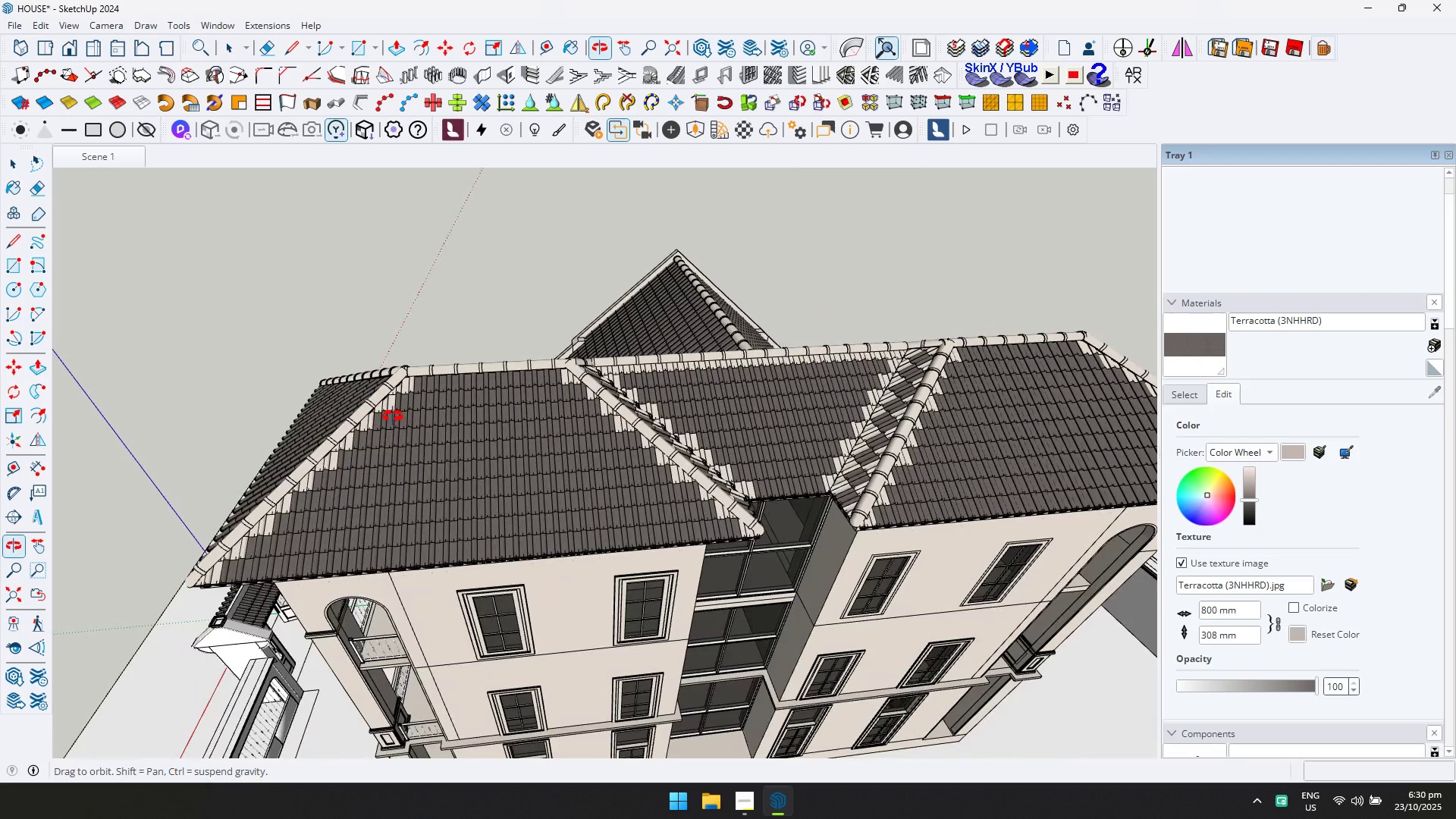 
key(Shift+ShiftLeft)
 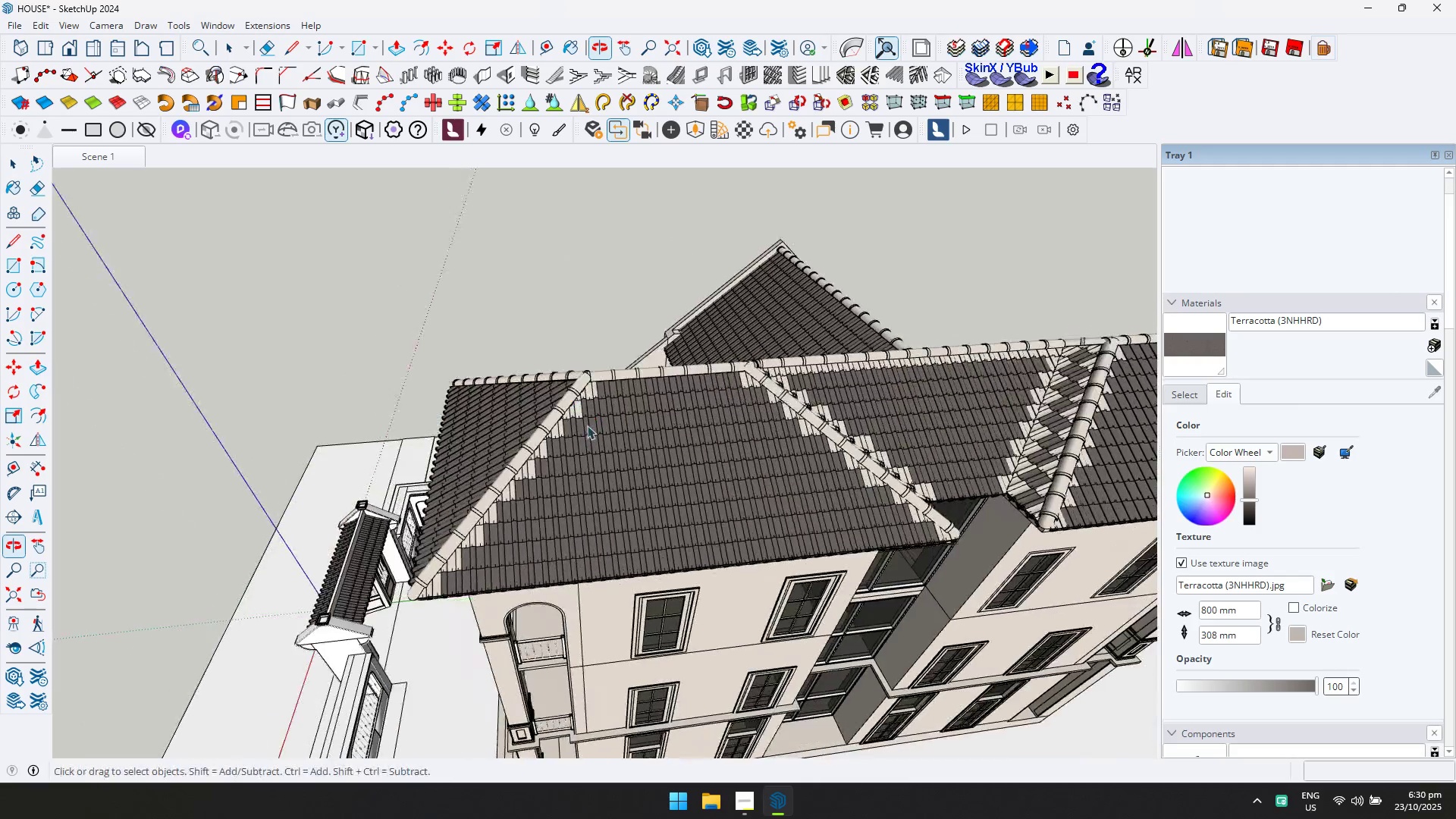 
scroll: coordinate [587, 428], scroll_direction: up, amount: 1.0
 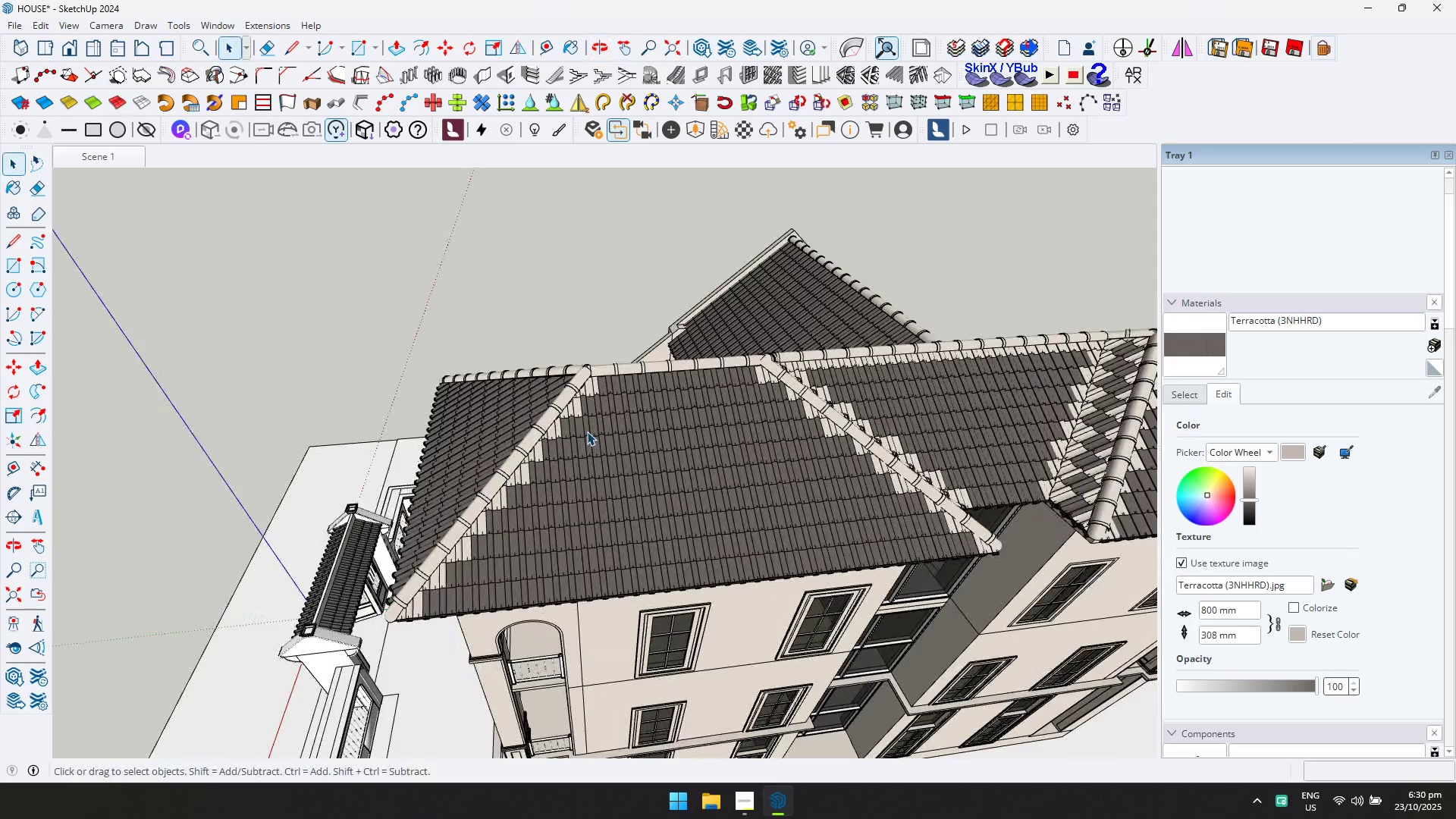 
double_click([587, 431])
 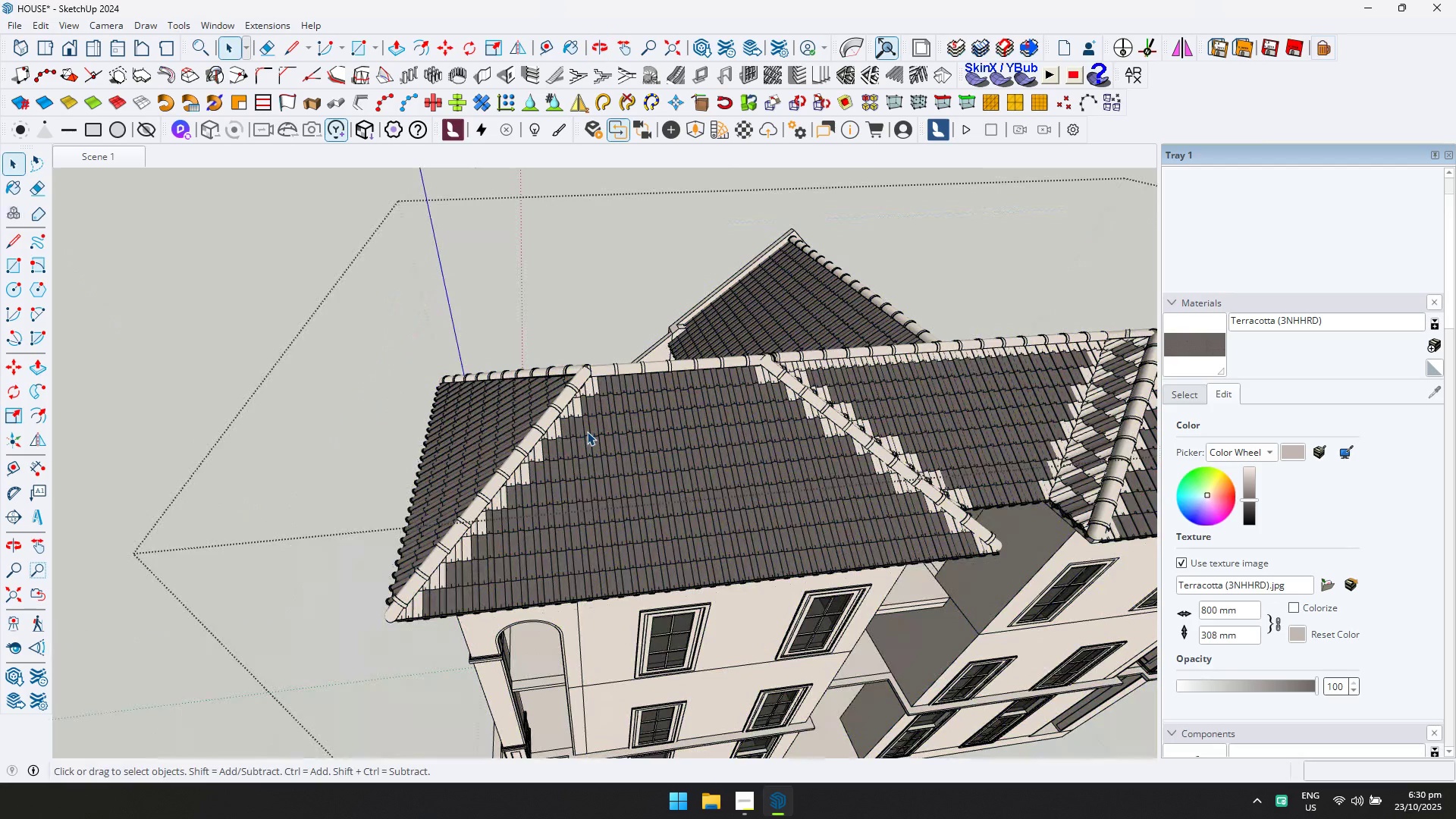 
triple_click([587, 431])
 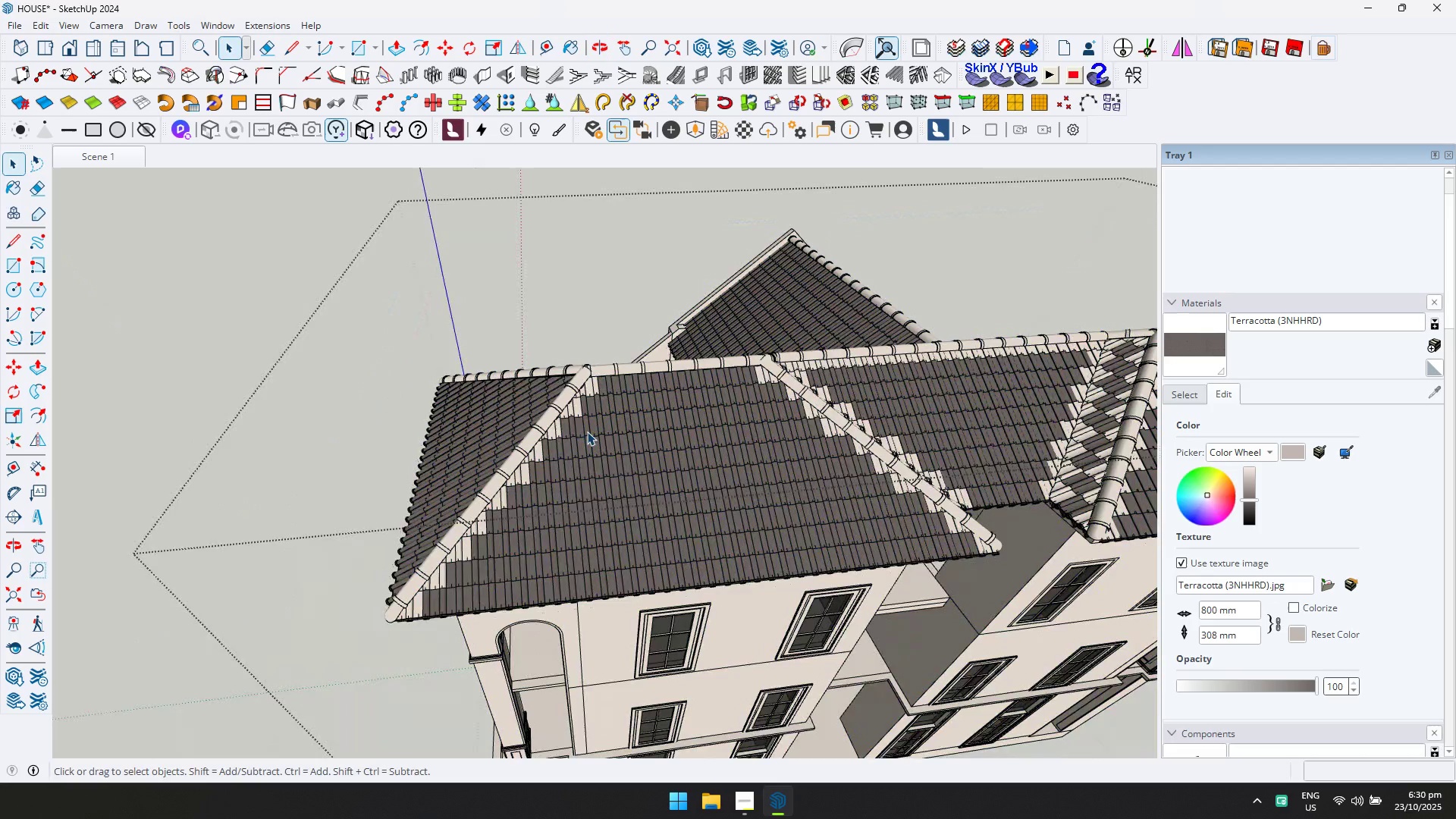 
triple_click([587, 431])
 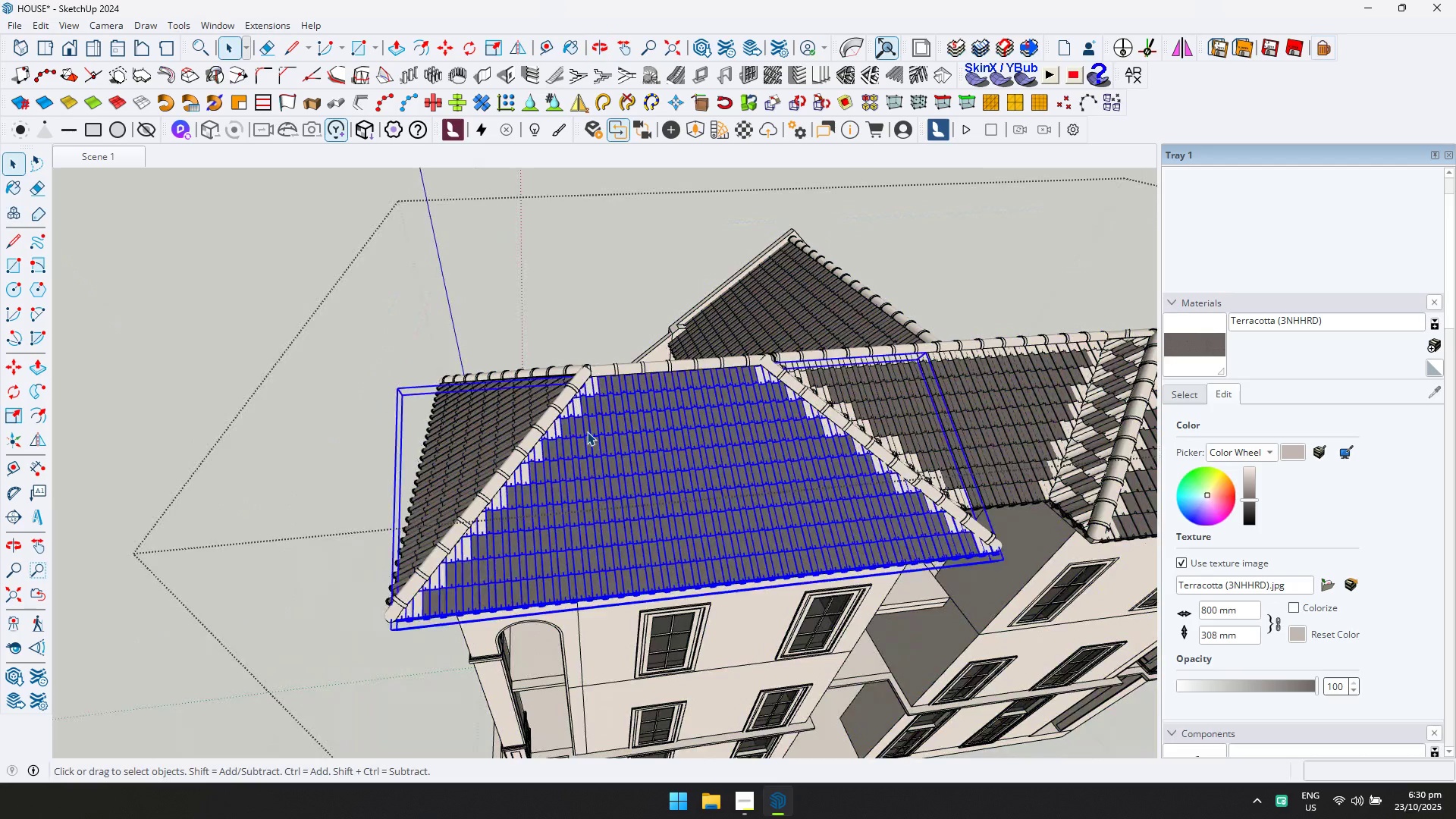 
triple_click([587, 431])
 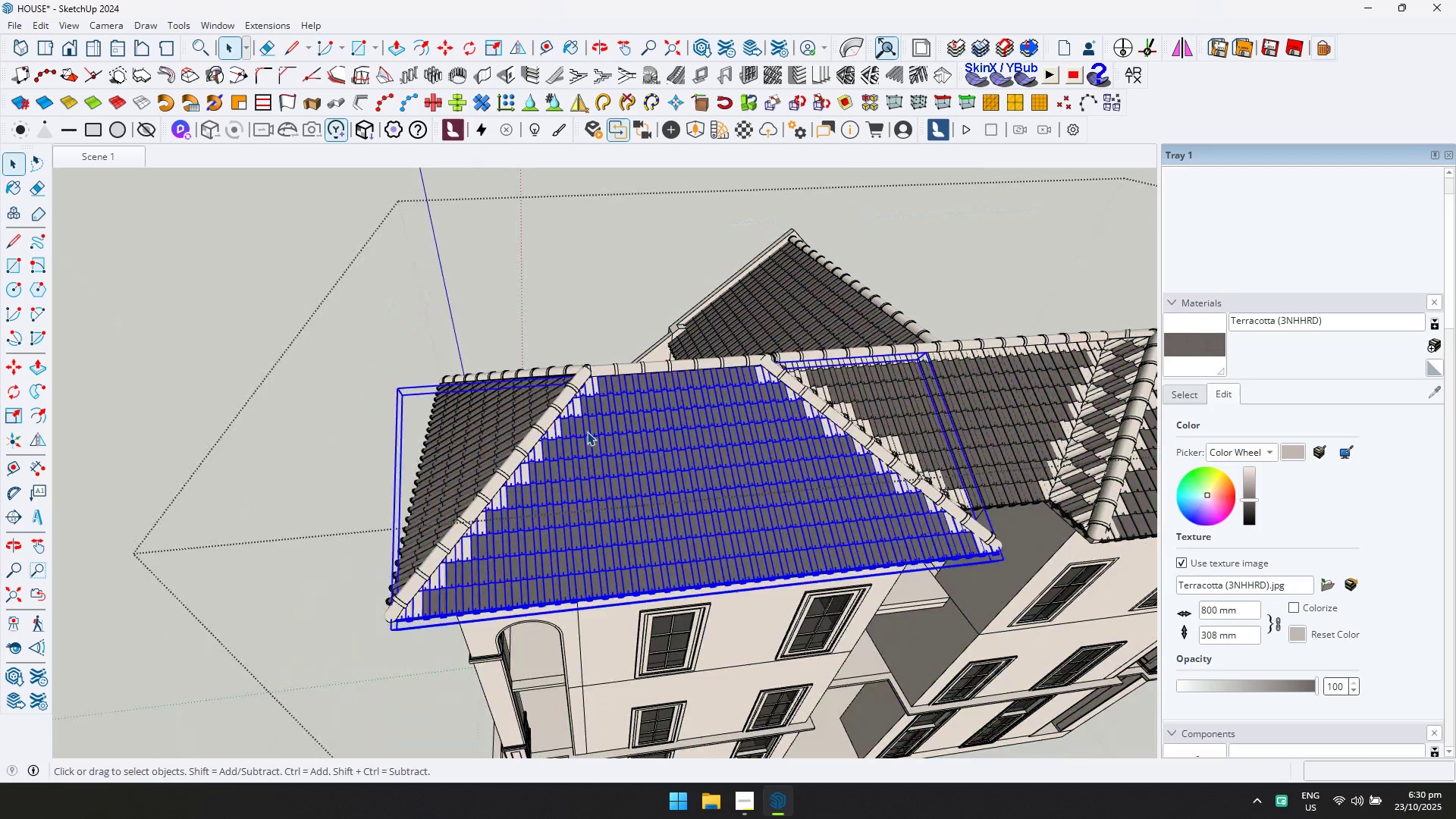 
triple_click([587, 431])
 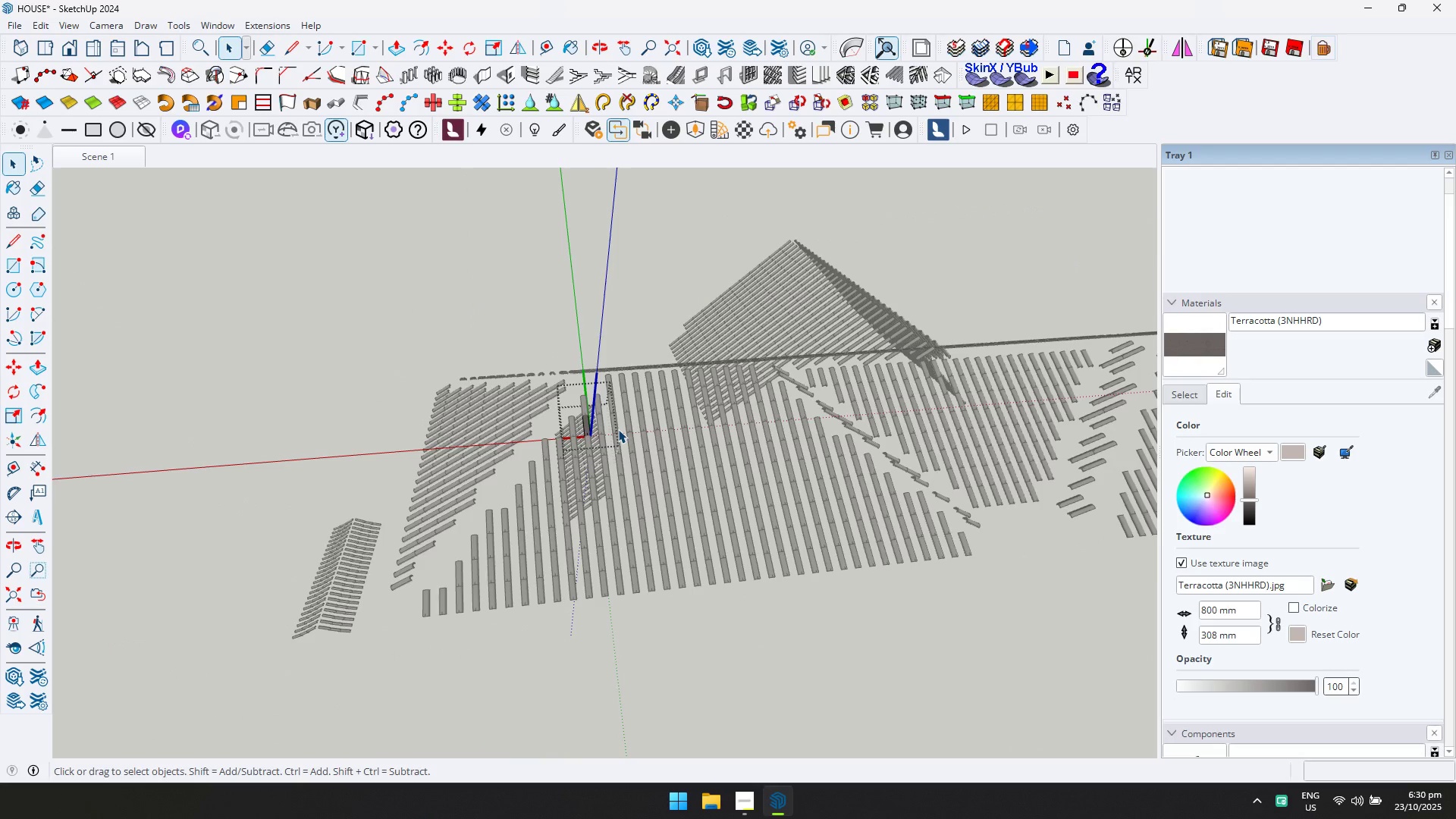 
key(Escape)
 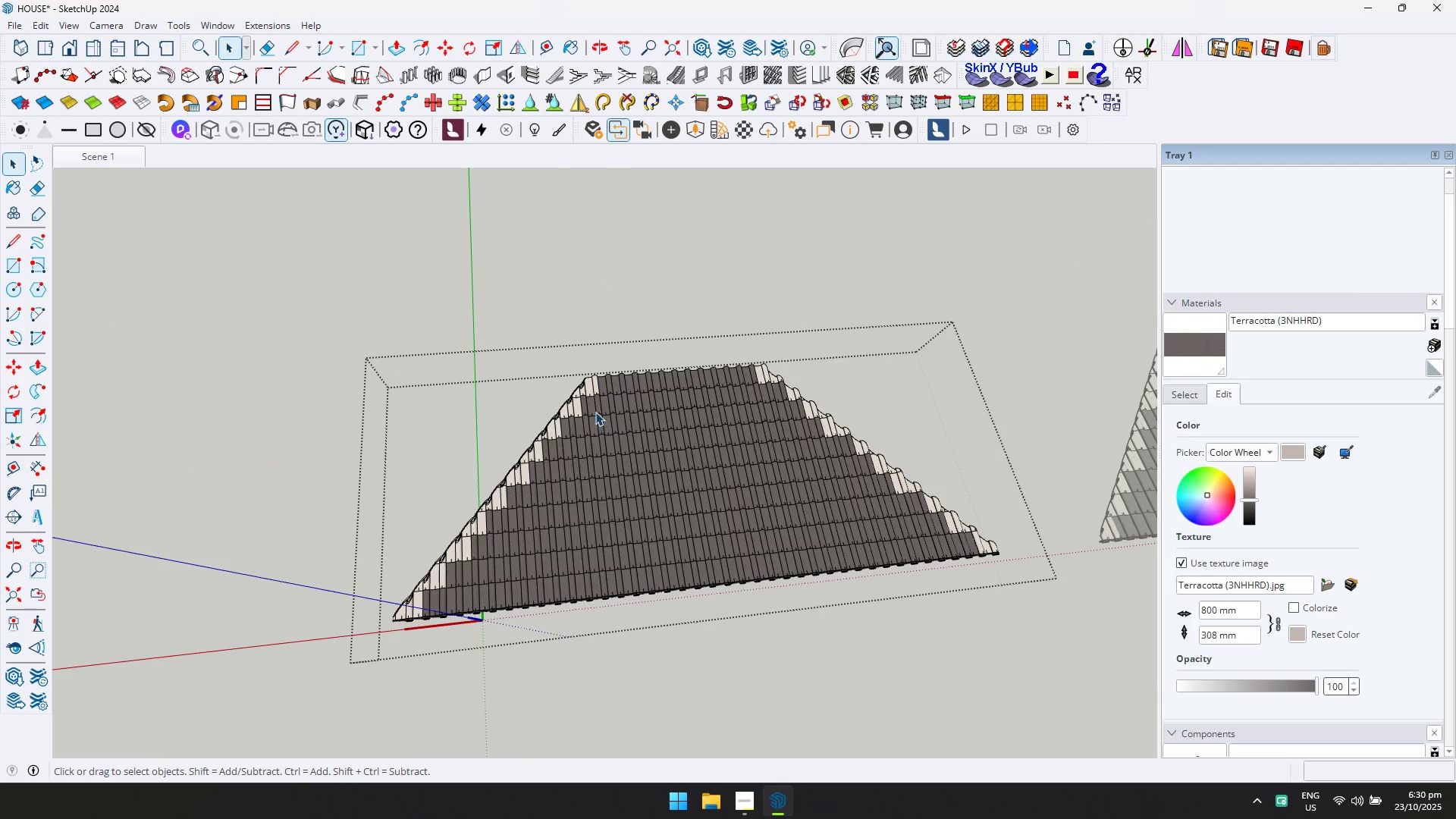 
scroll: coordinate [586, 401], scroll_direction: up, amount: 3.0
 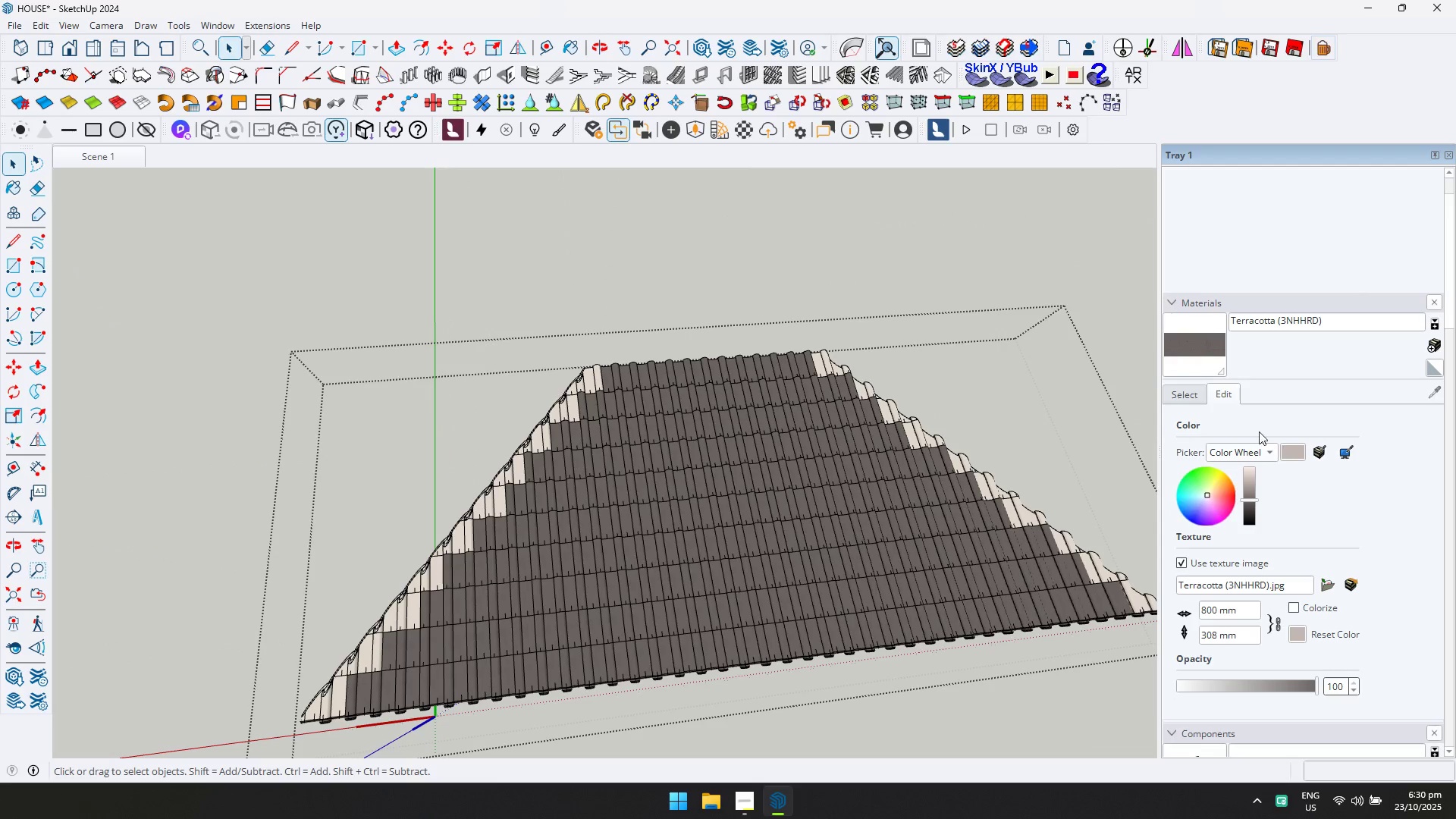 
key(Control+A)
 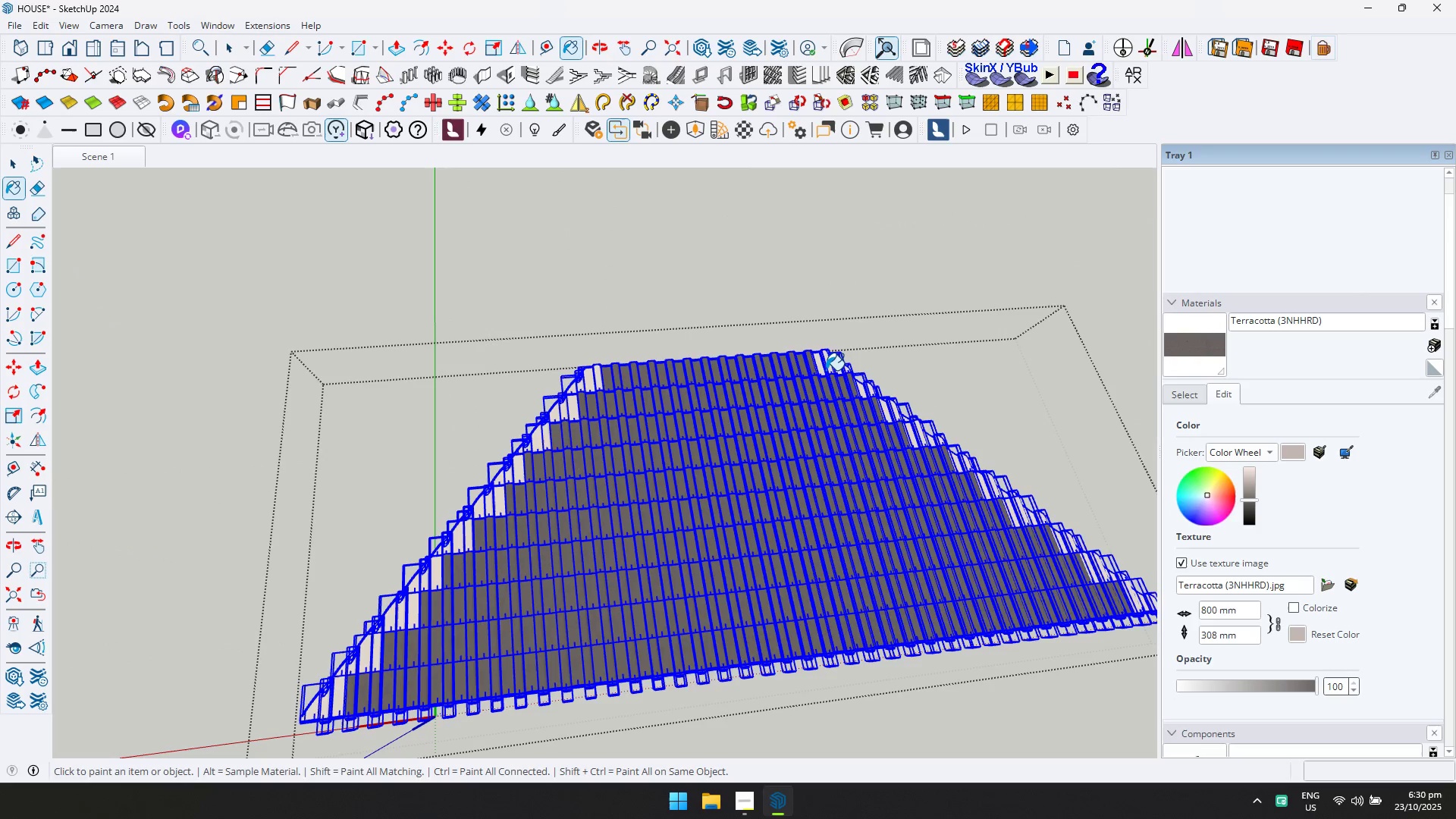 
left_click([827, 370])
 